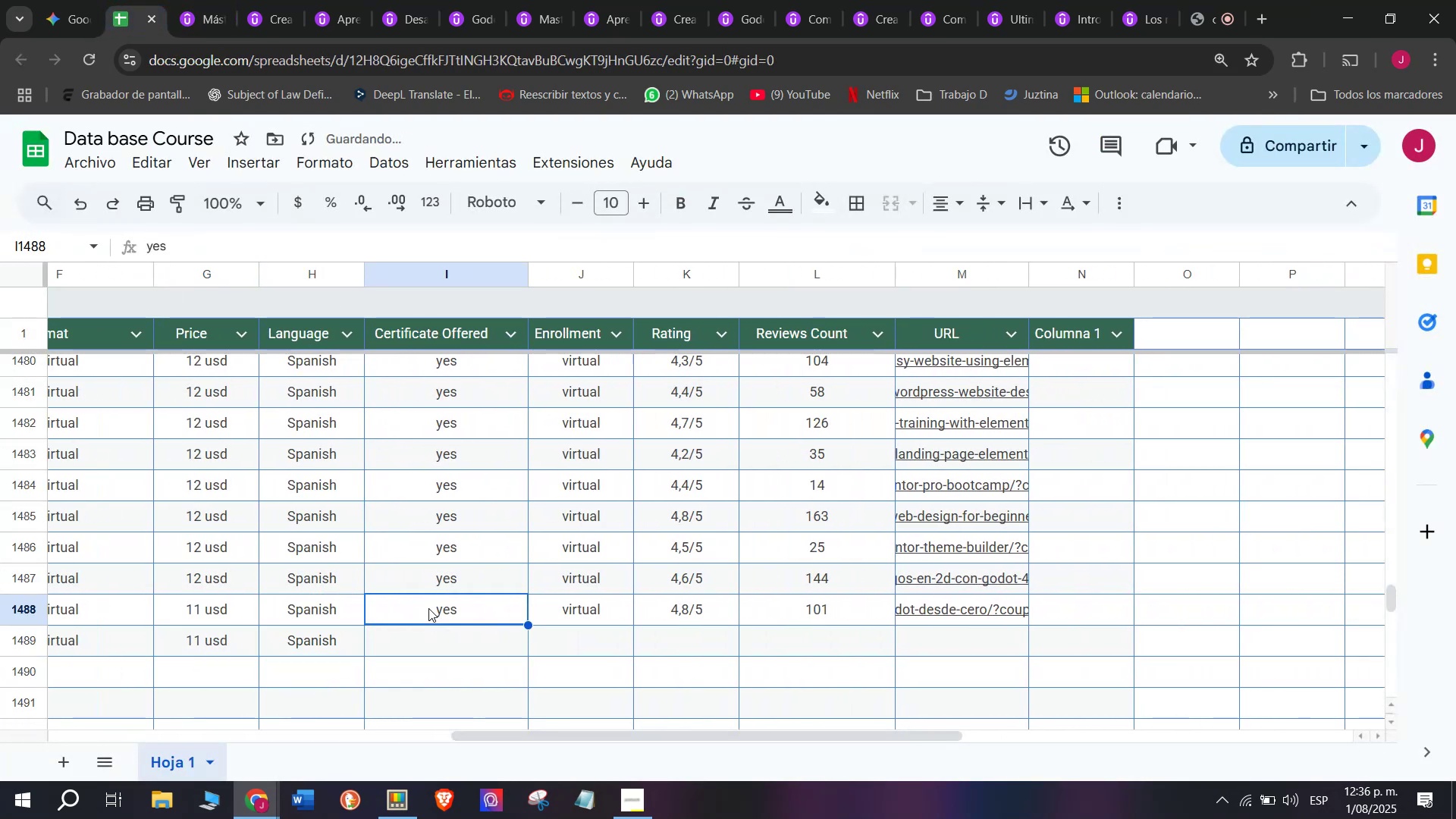 
key(Control+ControlLeft)
 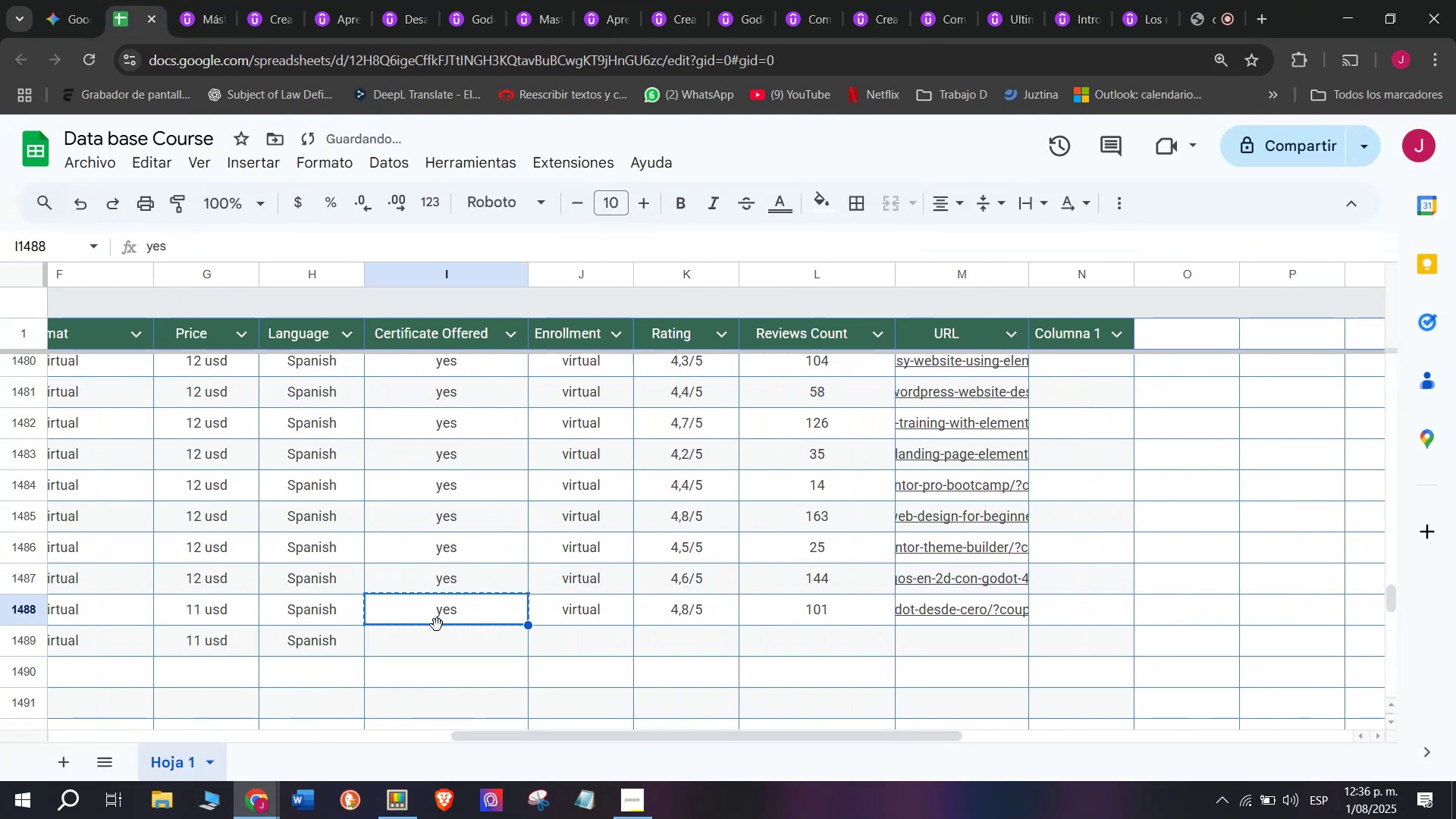 
key(Break)
 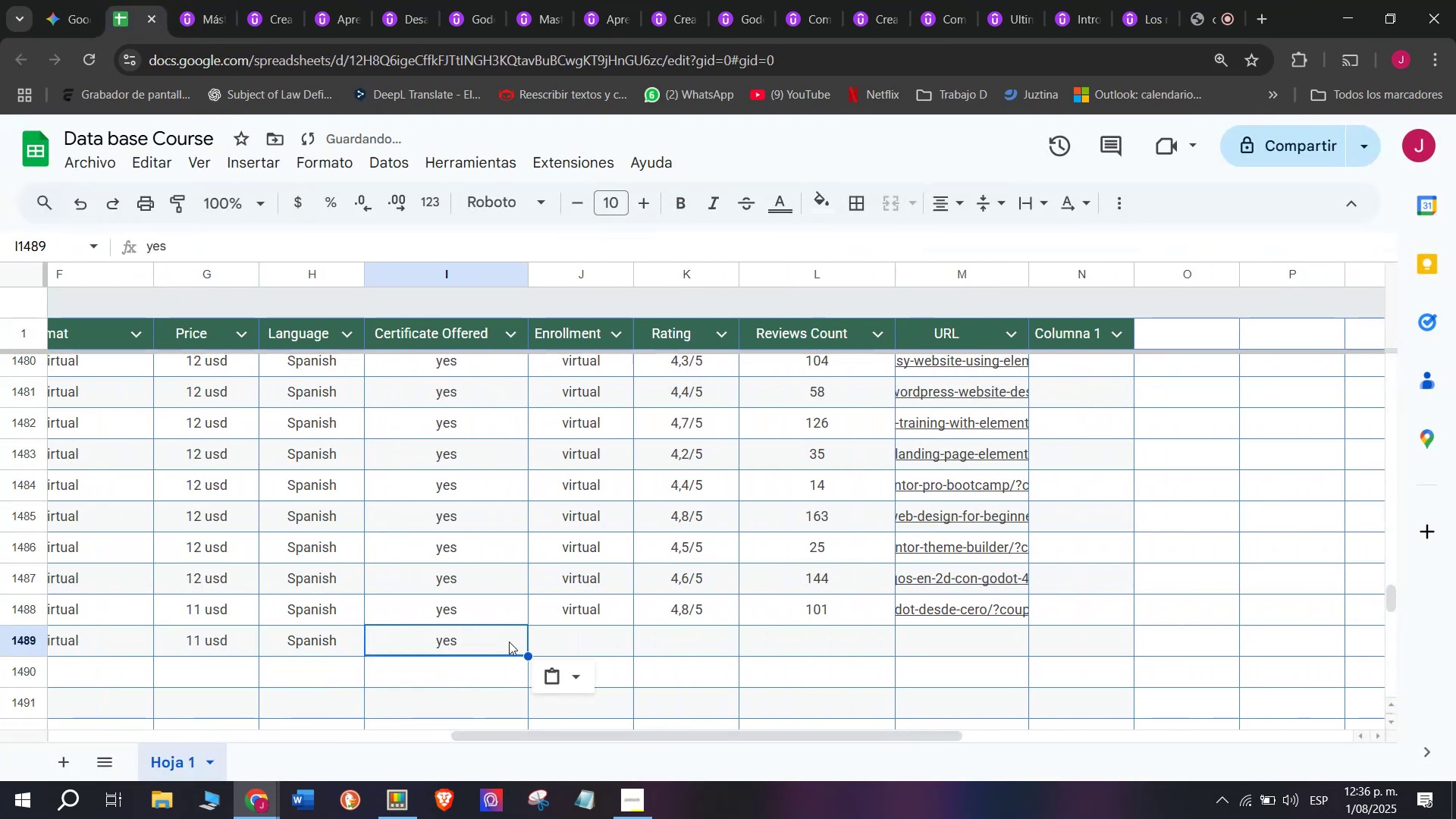 
key(Control+C)
 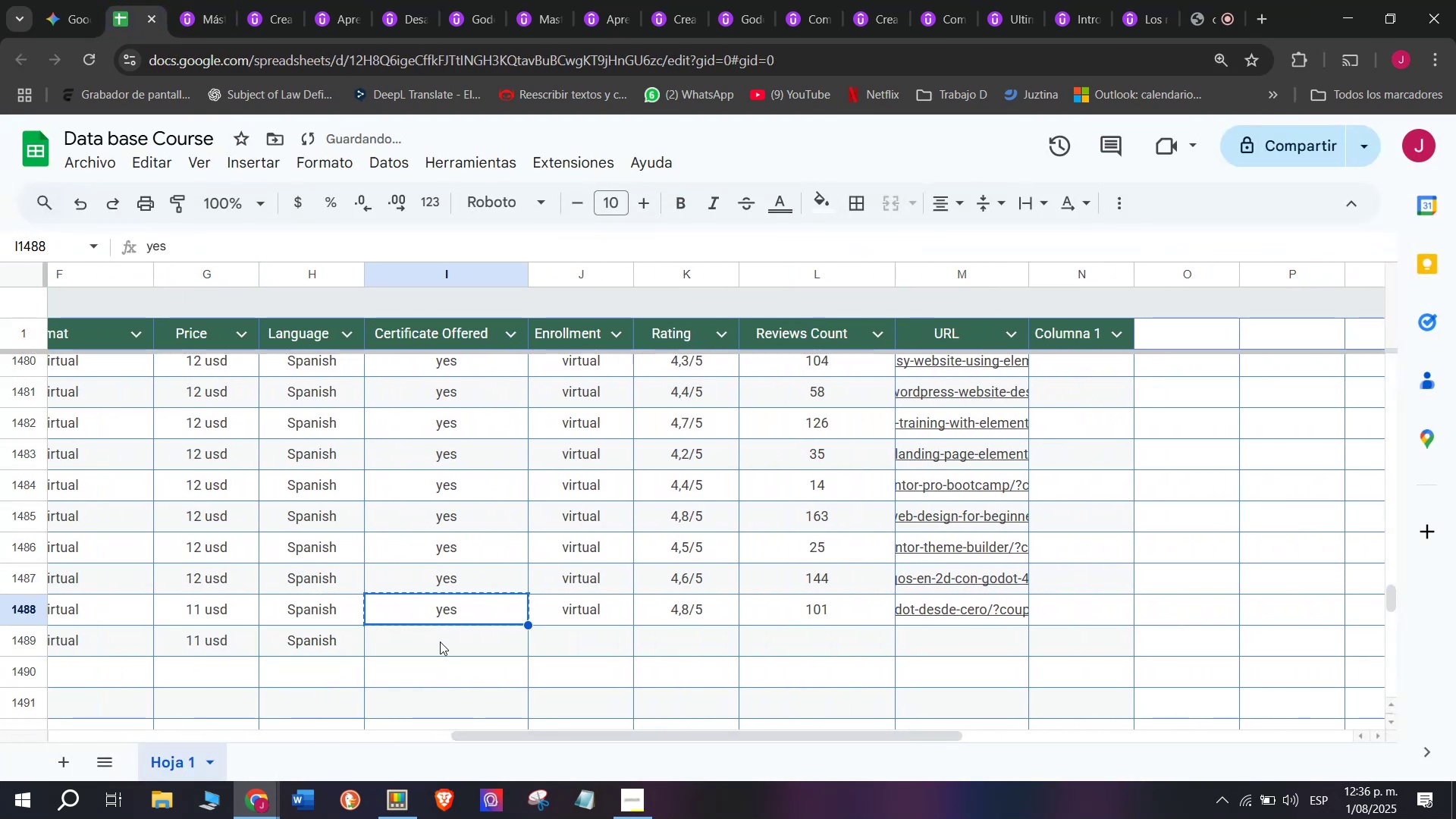 
key(Z)
 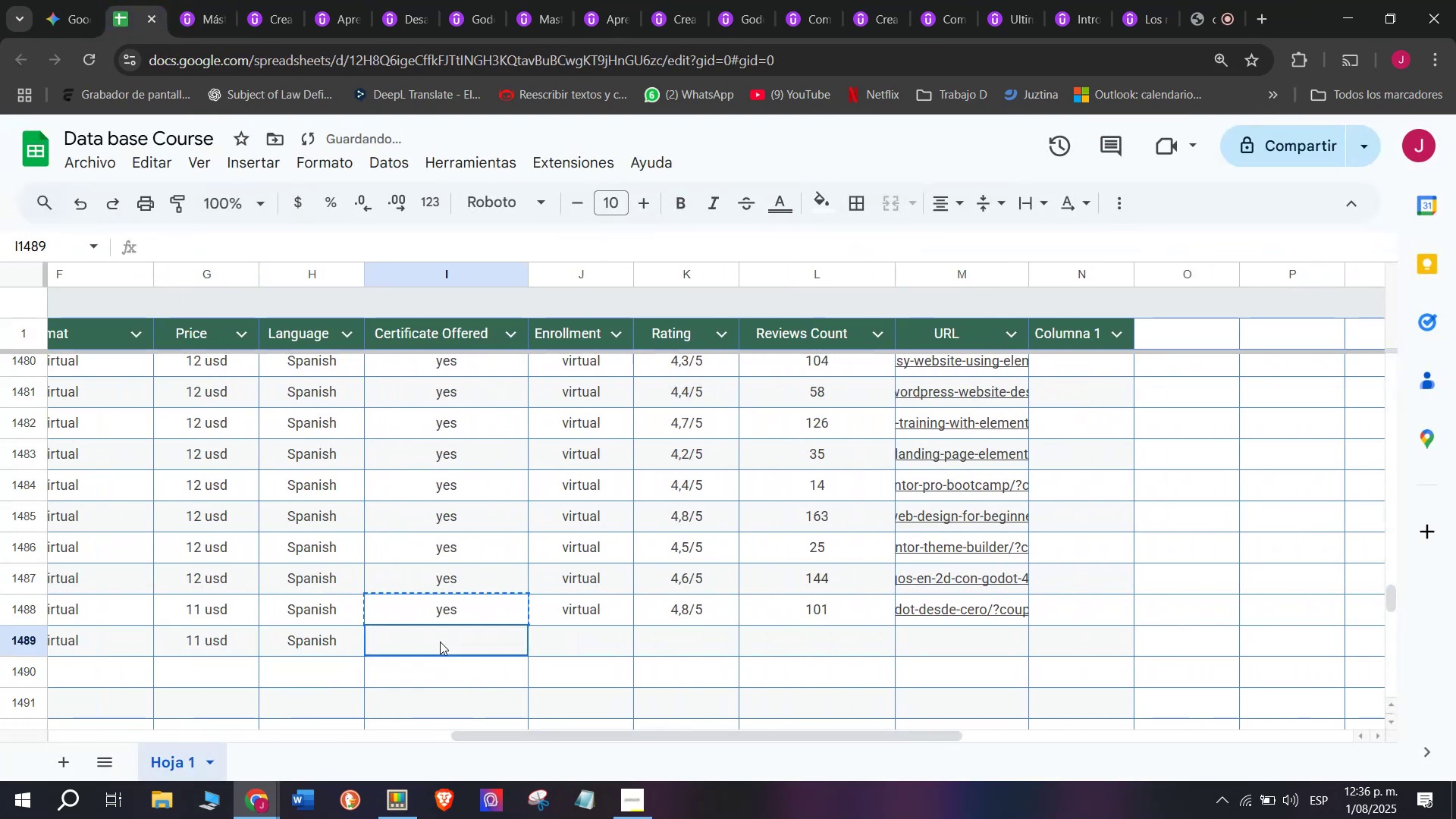 
key(Control+ControlLeft)
 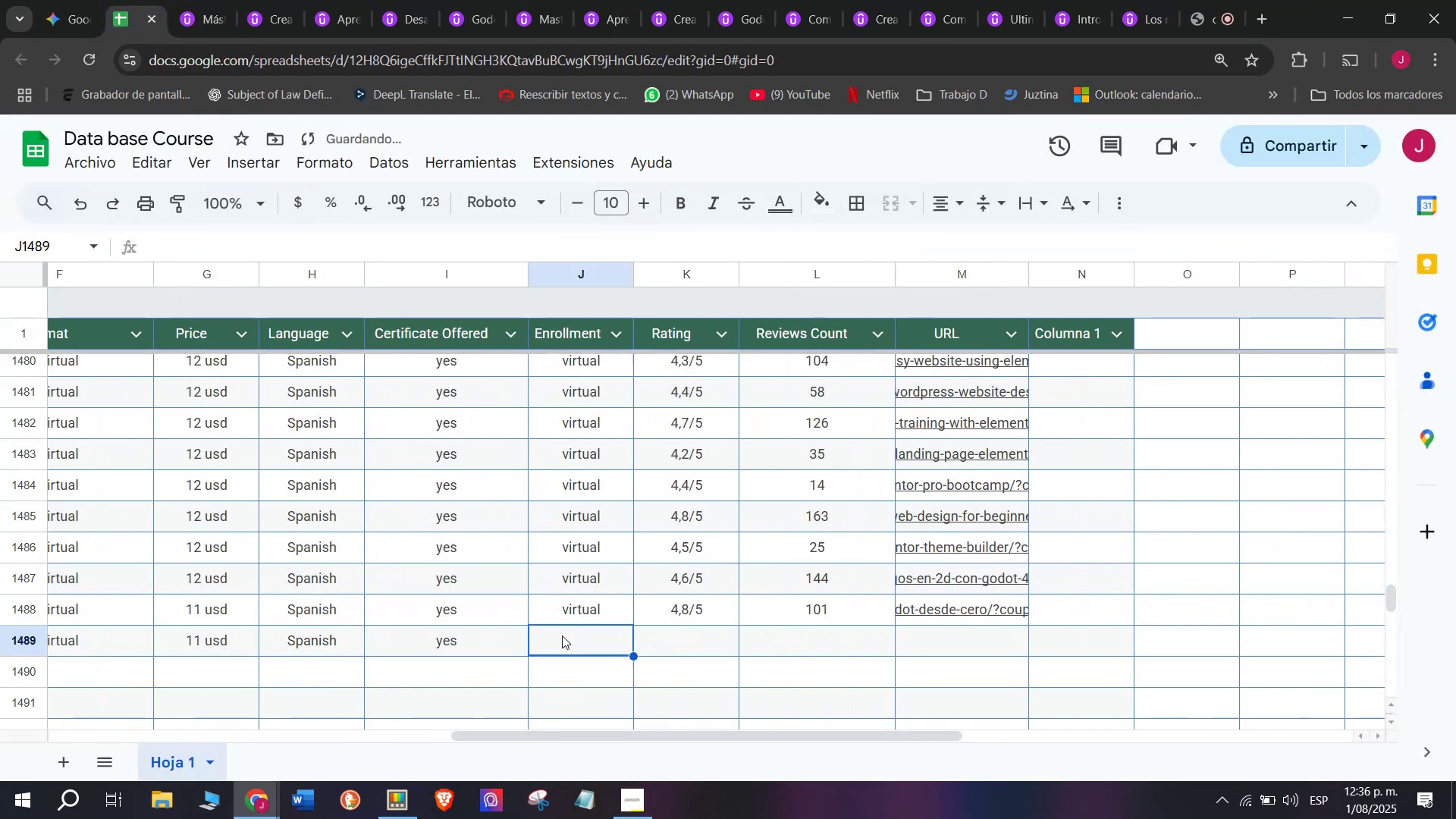 
double_click([440, 642])
 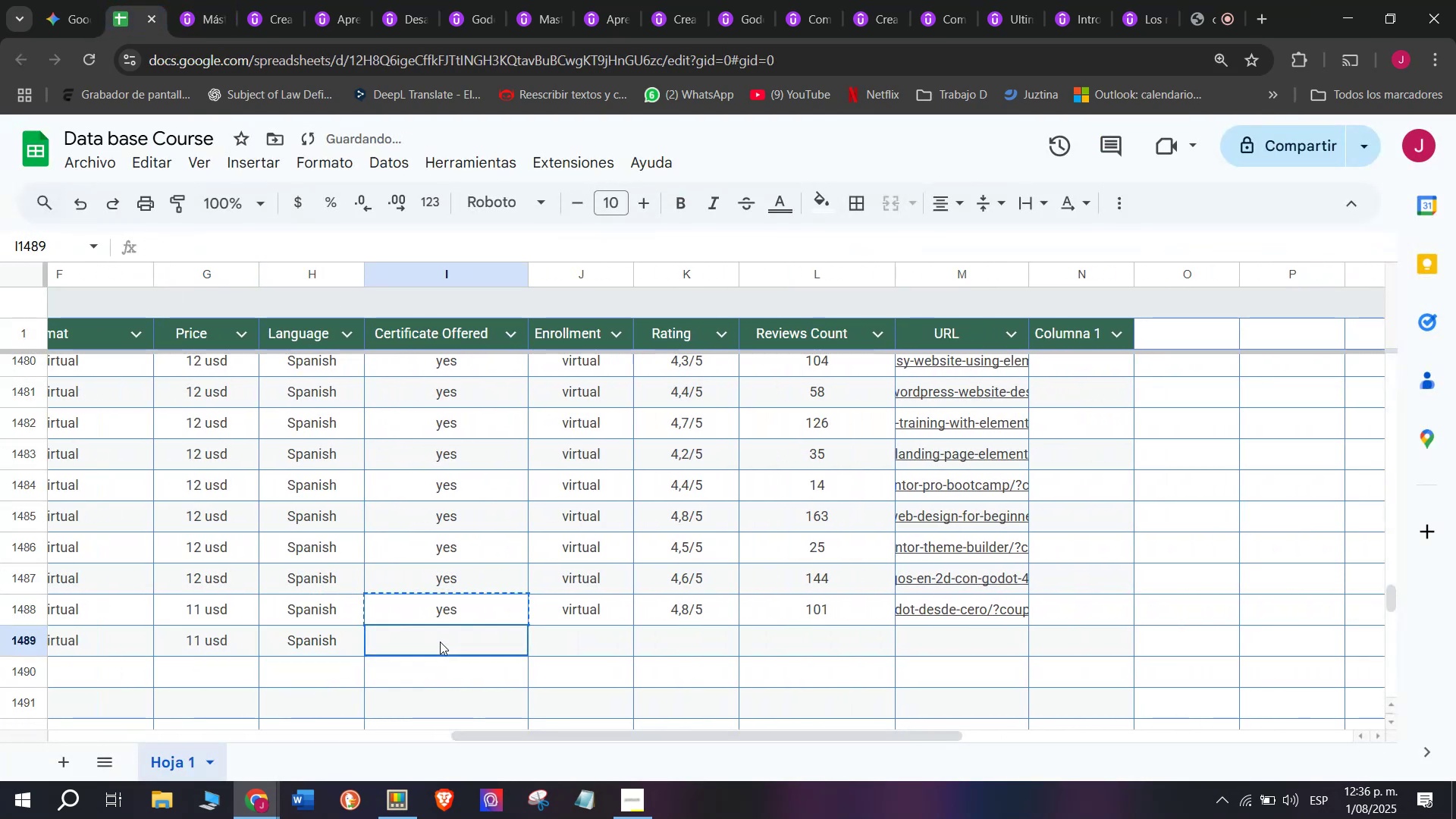 
key(Control+V)
 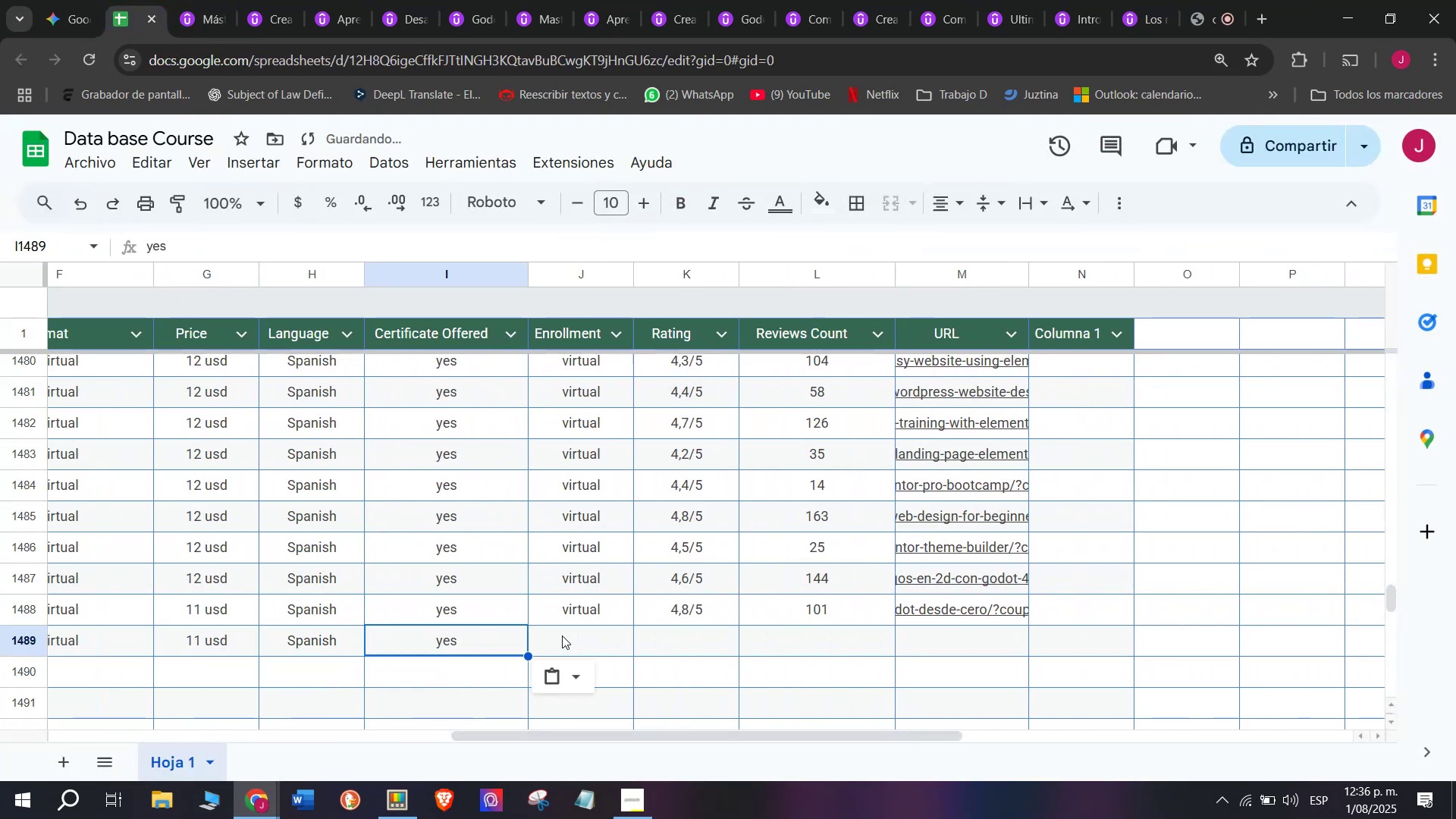 
triple_click([562, 635])
 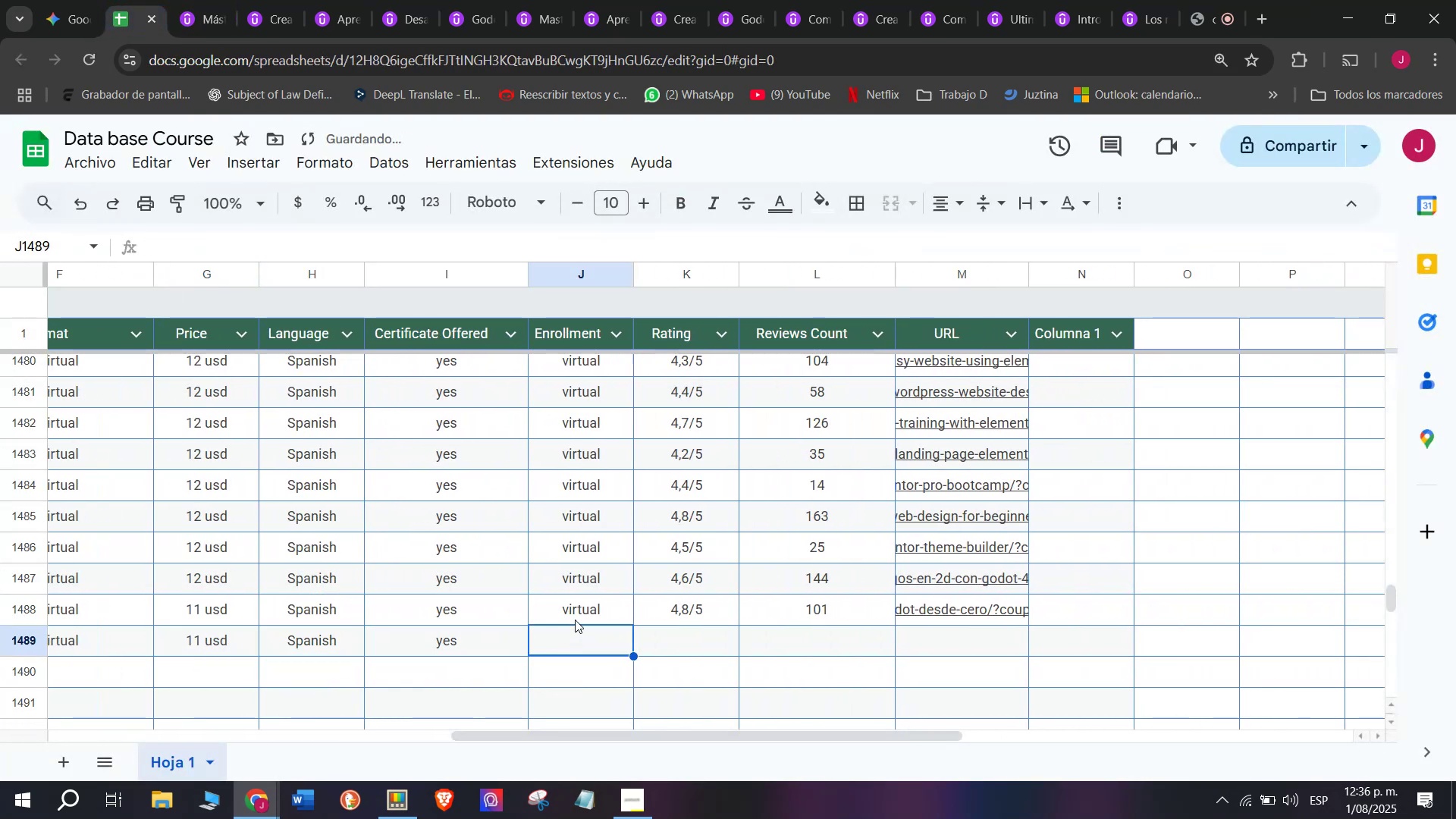 
key(Break)
 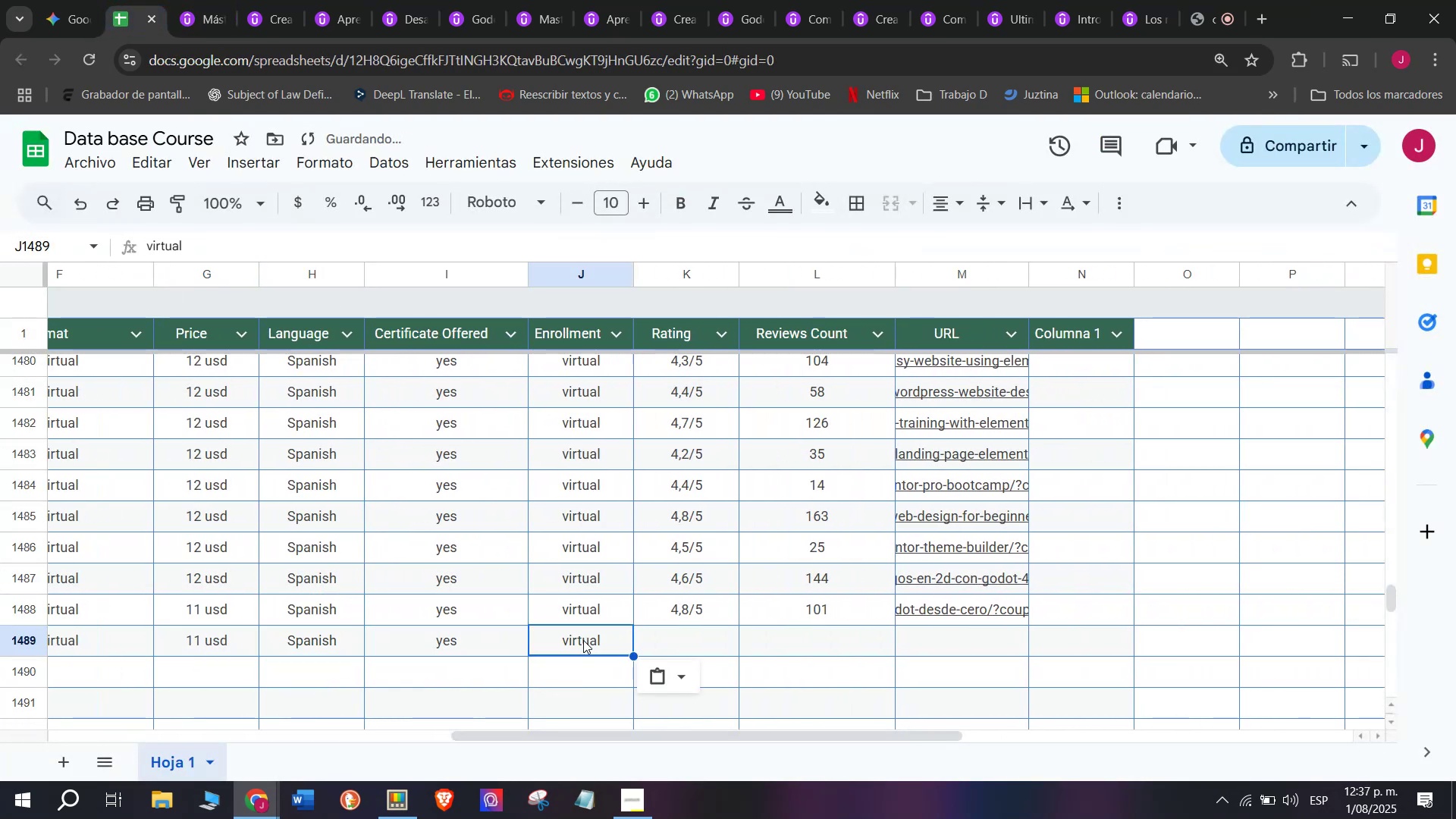 
key(Control+ControlLeft)
 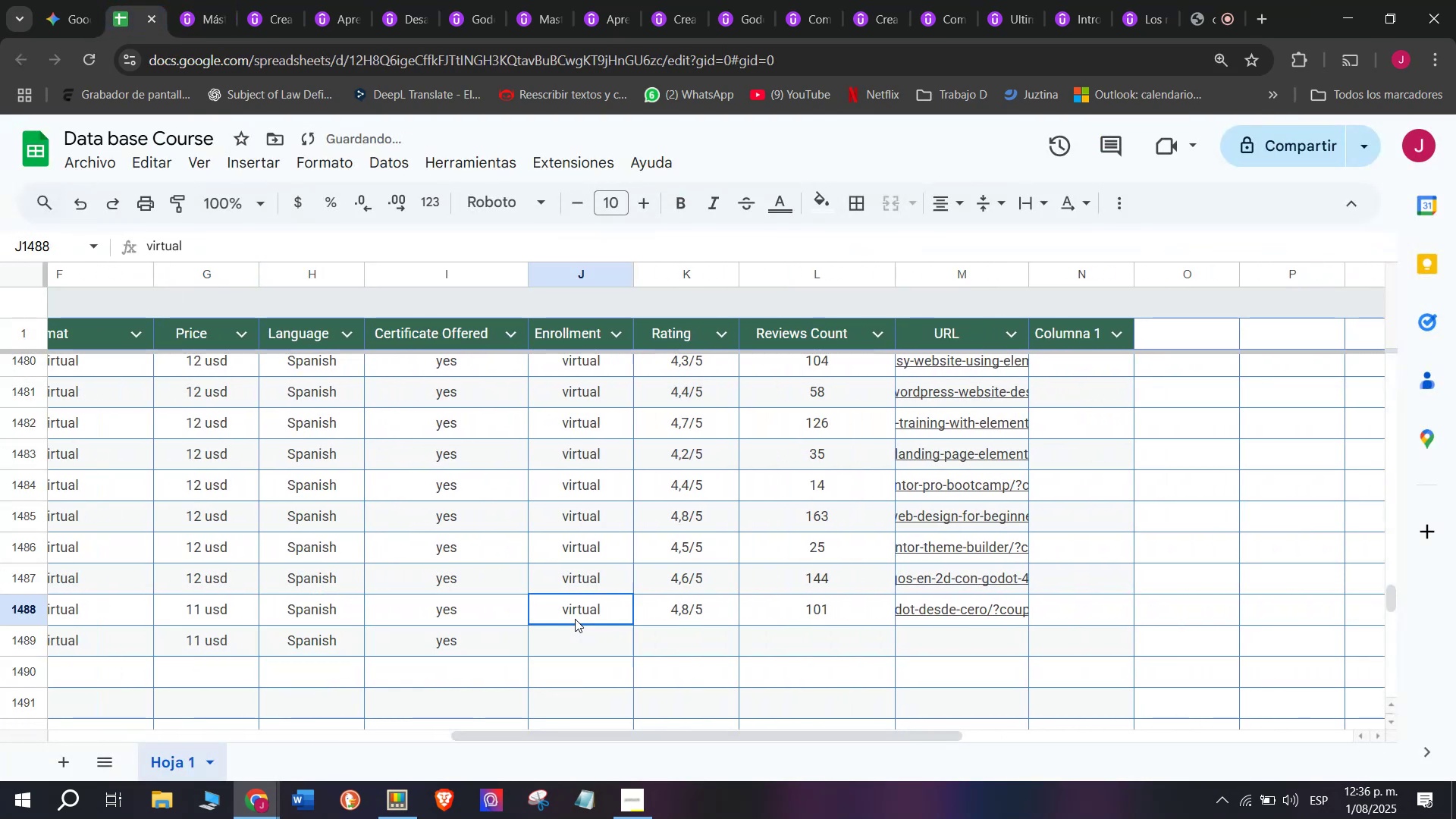 
key(Control+C)
 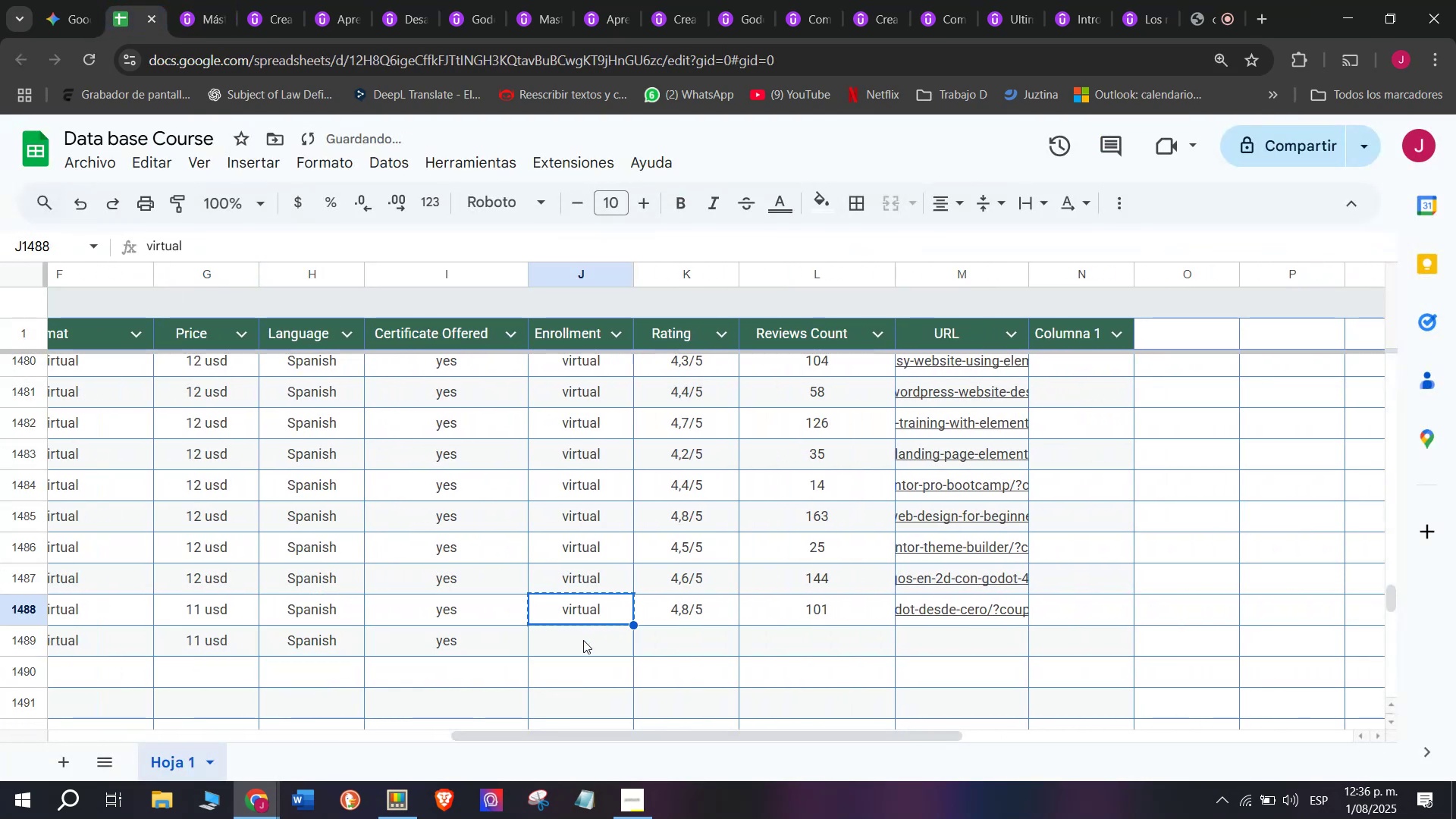 
key(Z)
 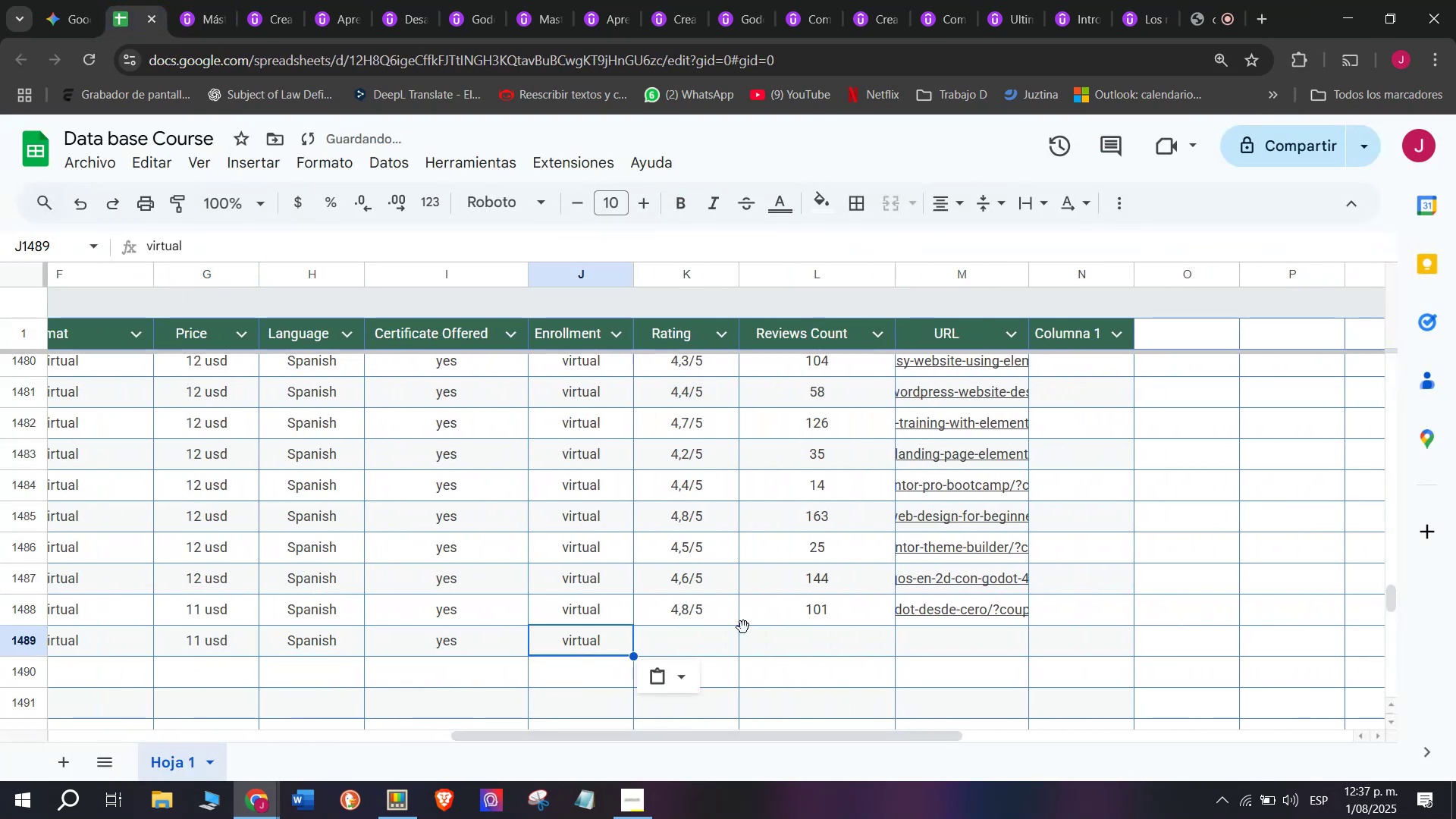 
key(Control+ControlLeft)
 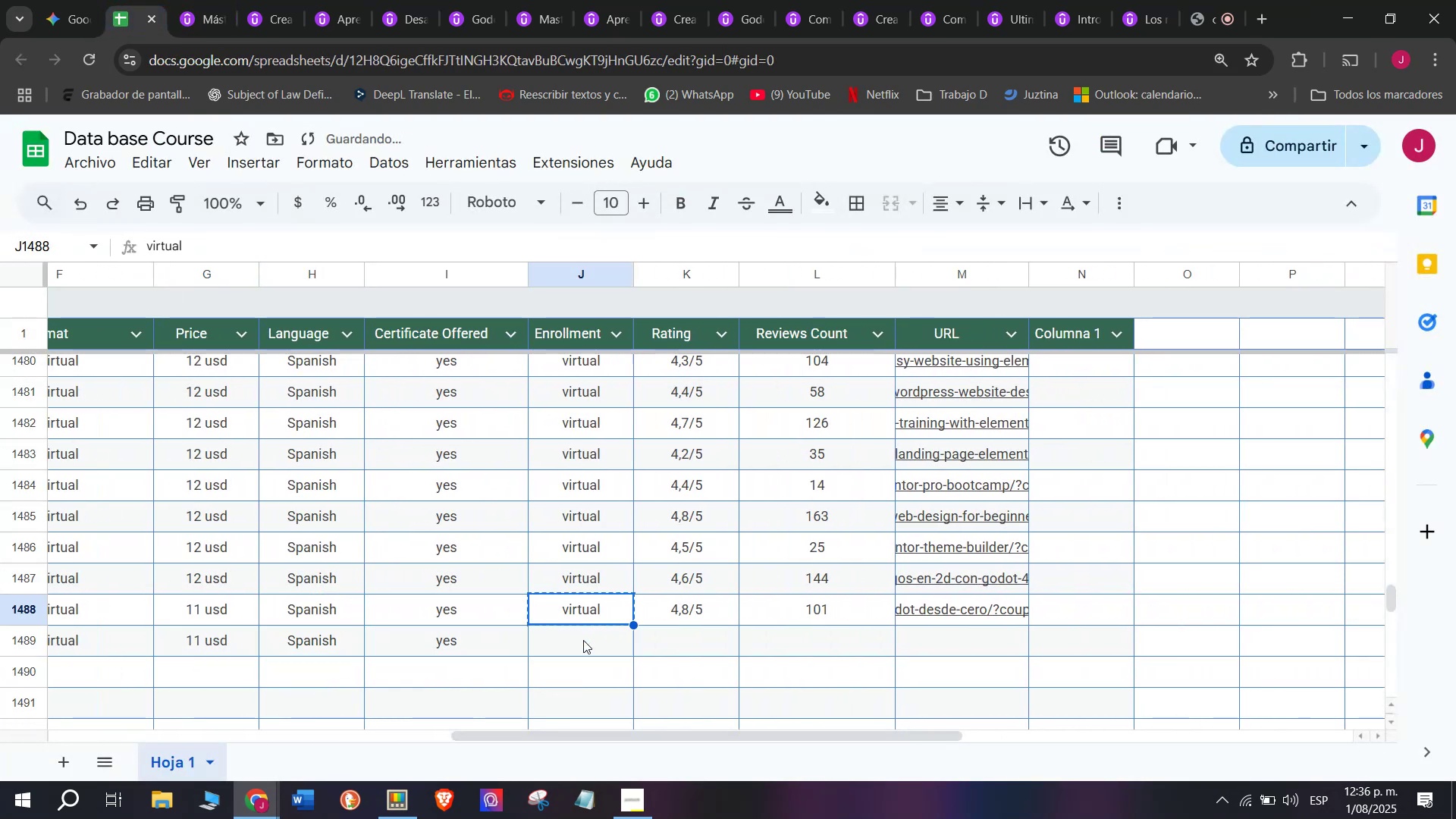 
key(Control+V)
 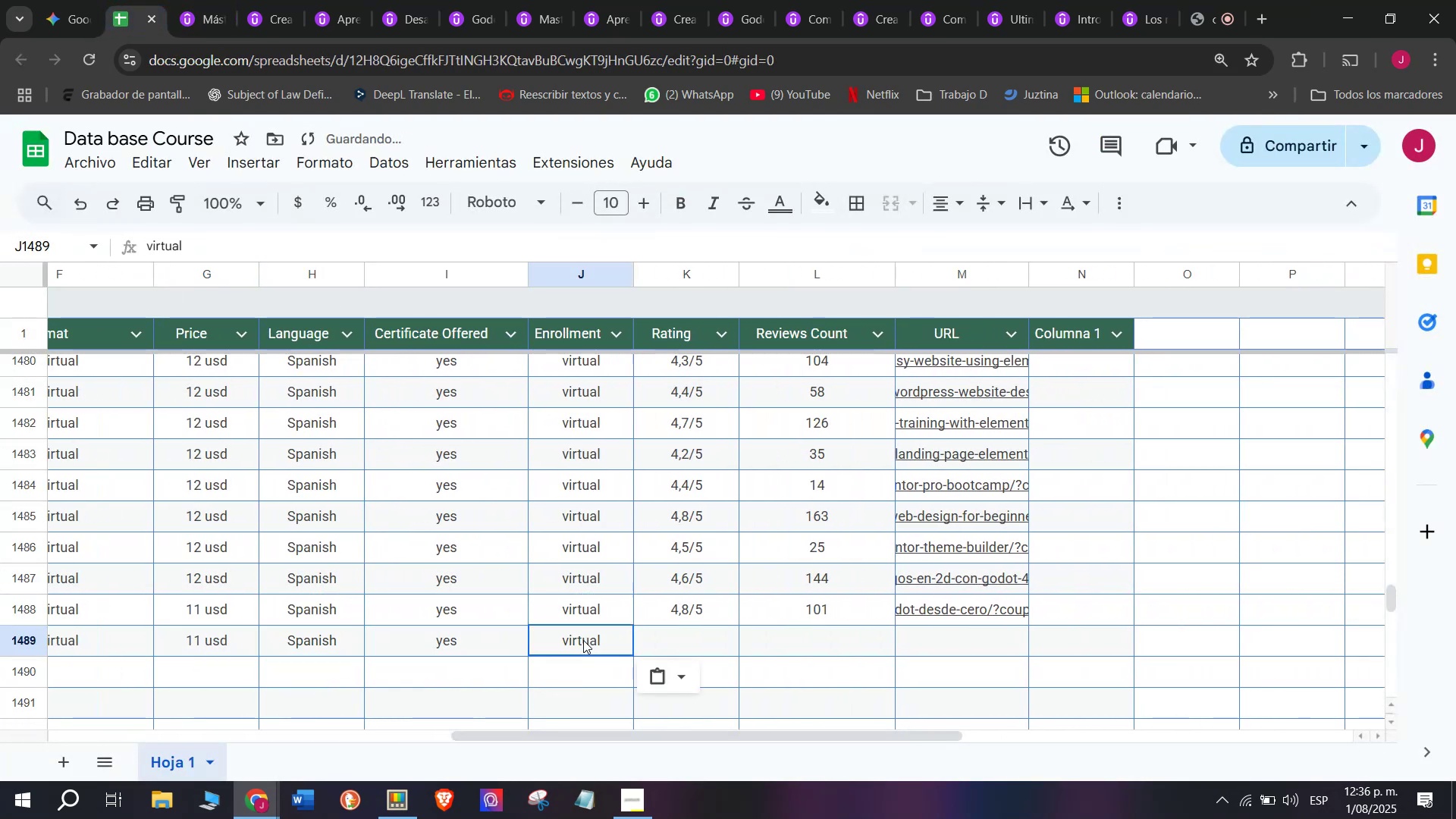 
triple_click([583, 640])
 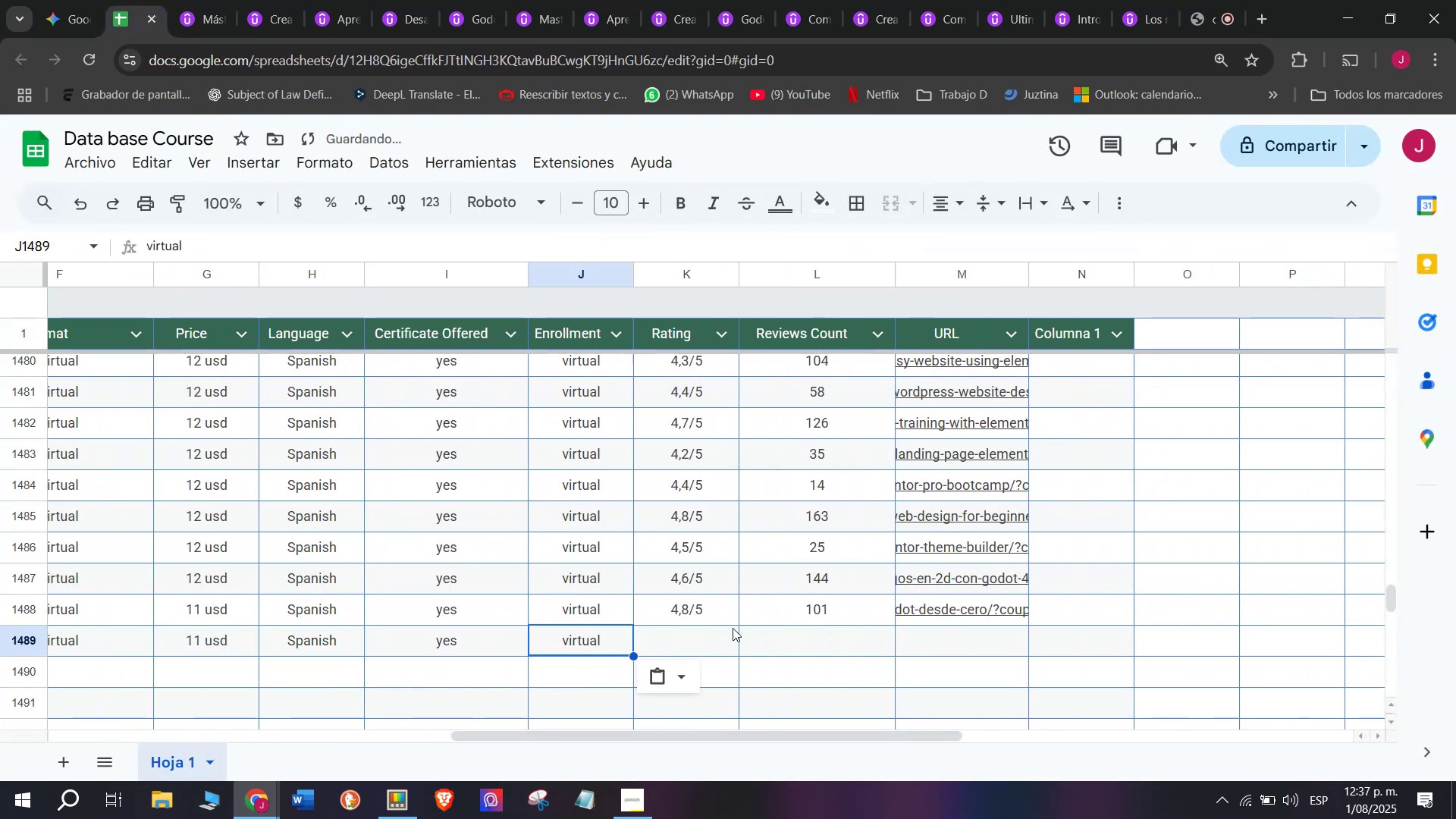 
triple_click([743, 627])
 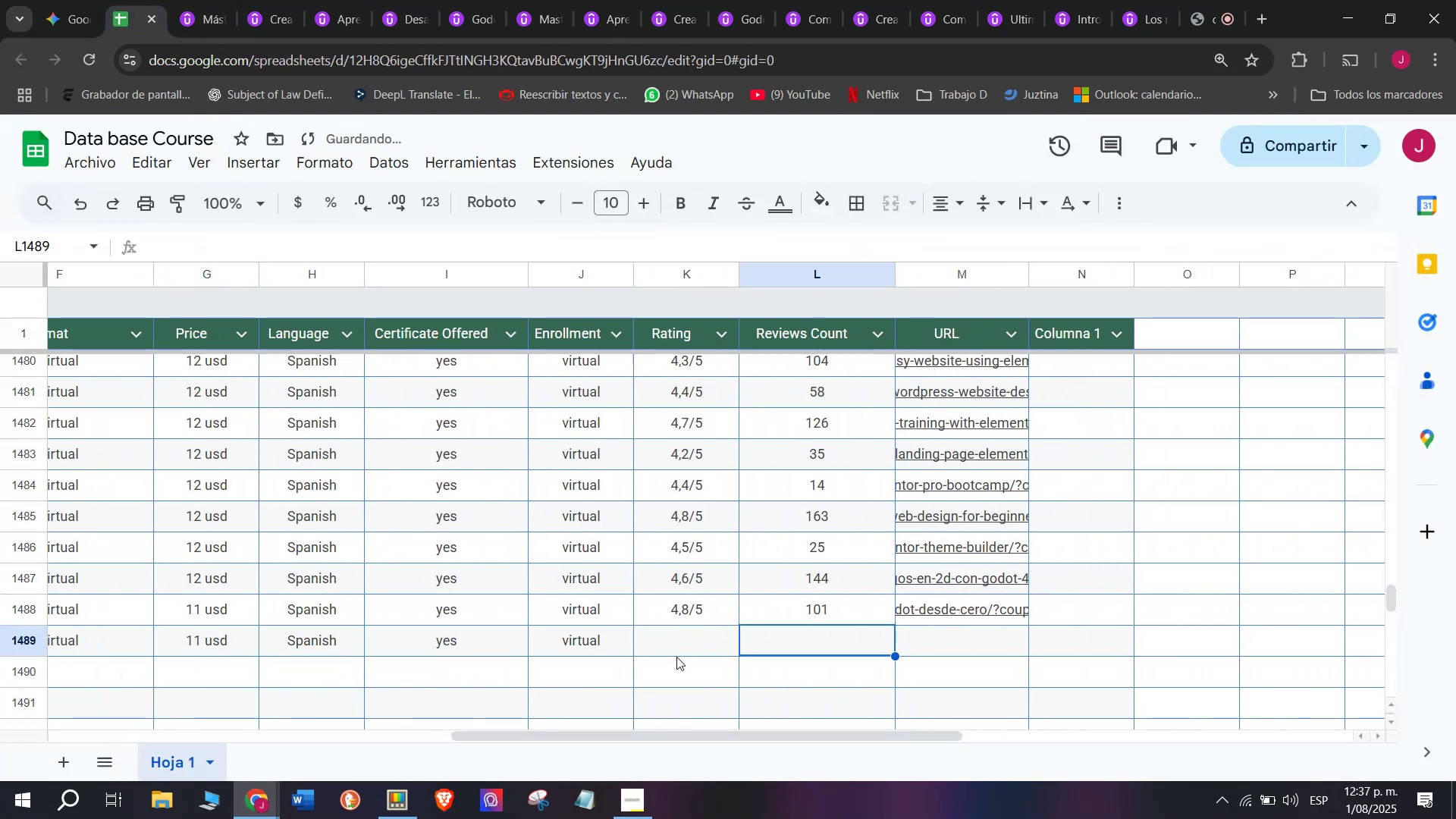 
left_click([676, 657])
 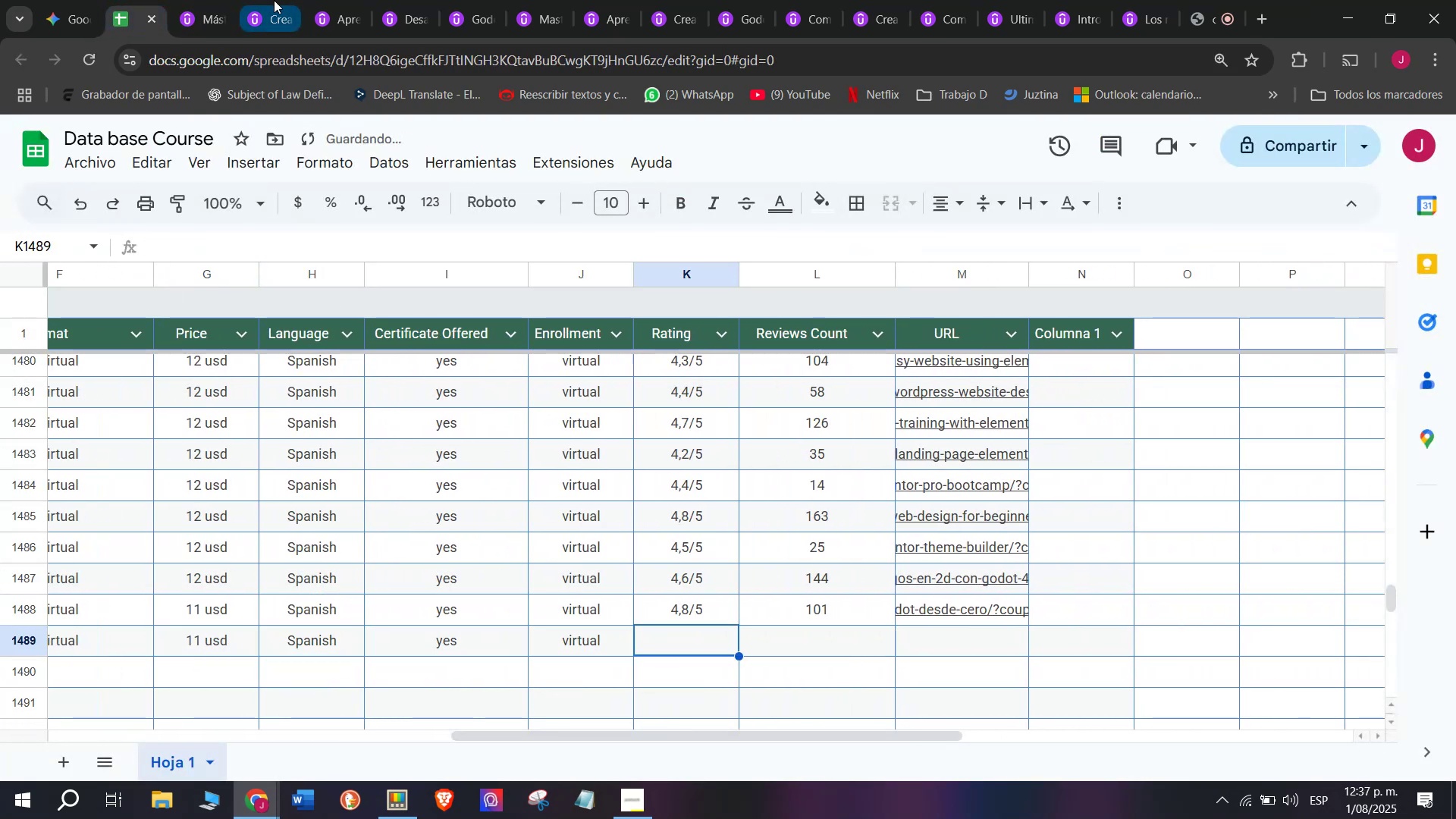 
left_click_drag(start_coordinate=[196, 0], to_coordinate=[202, 17])
 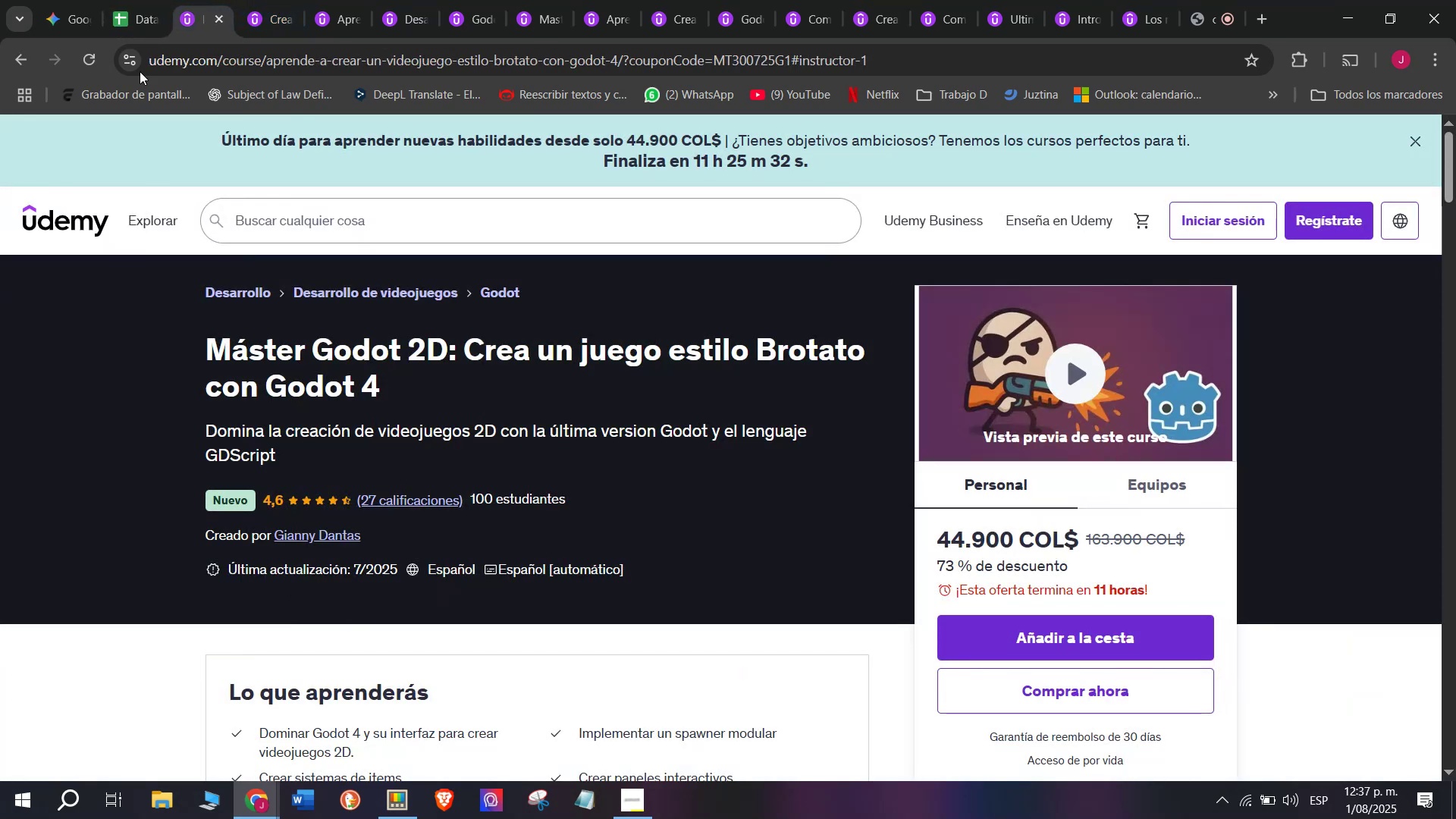 
left_click([152, 0])
 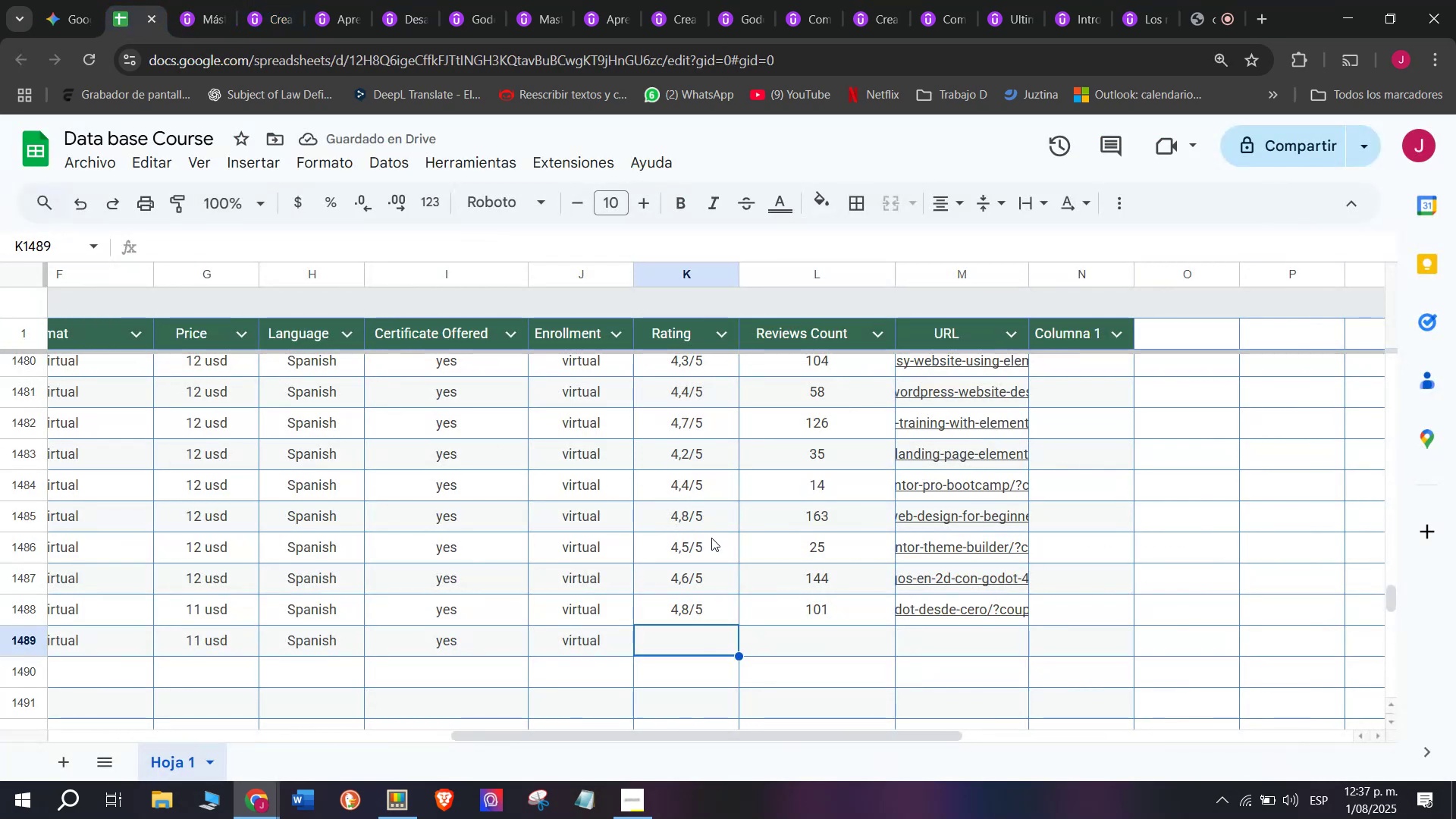 
left_click([711, 572])
 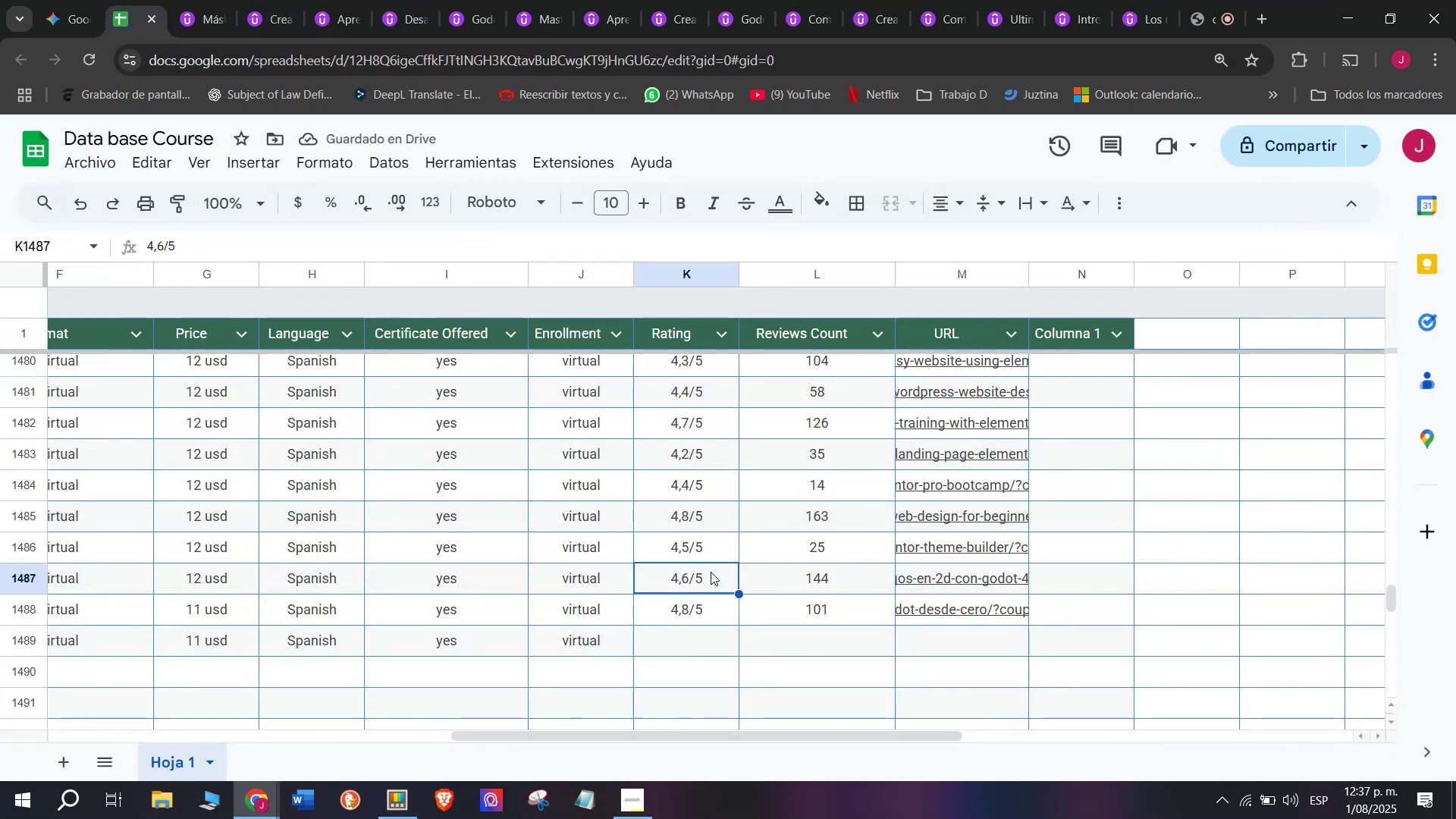 
key(Control+ControlLeft)
 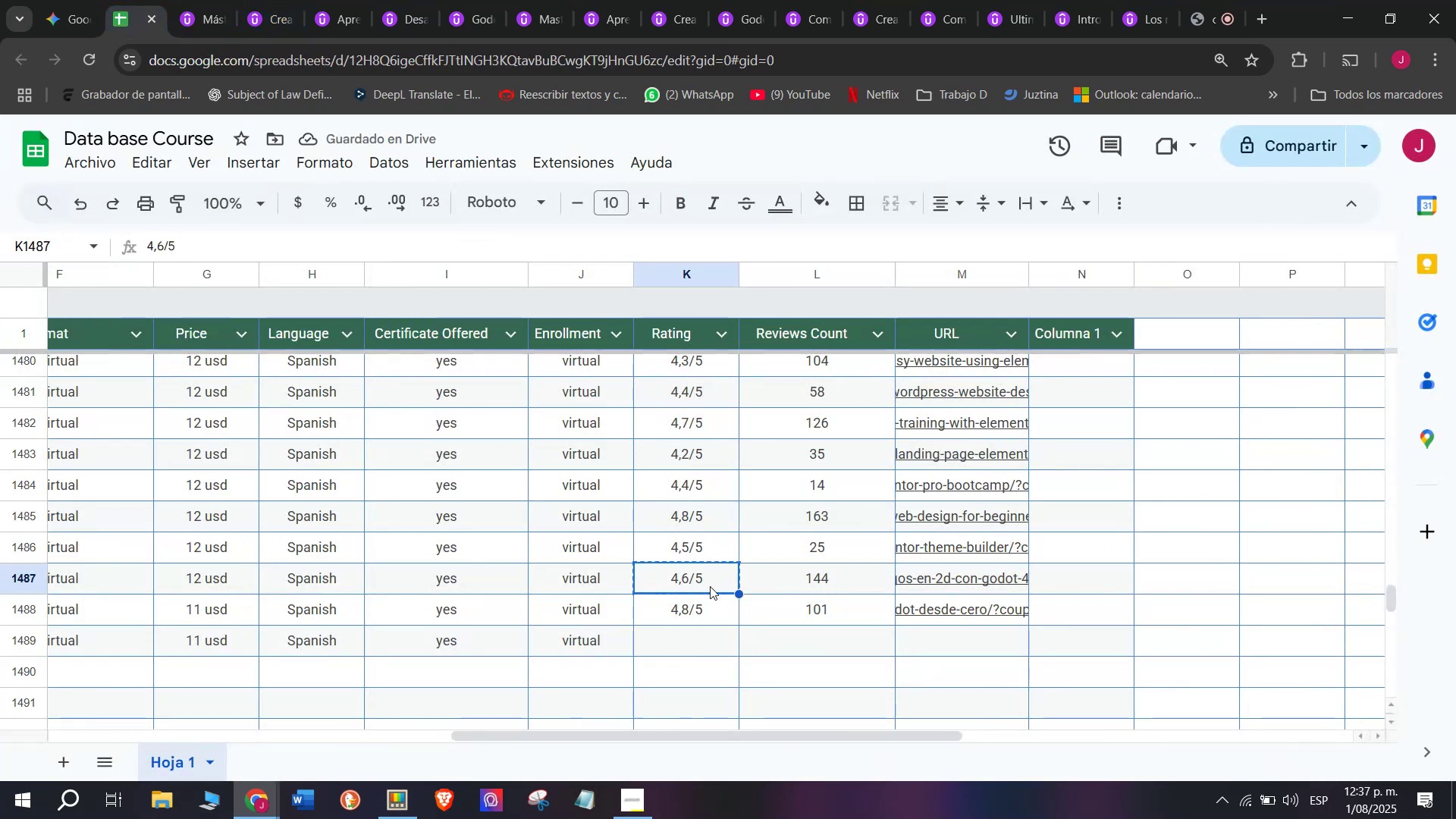 
key(Break)
 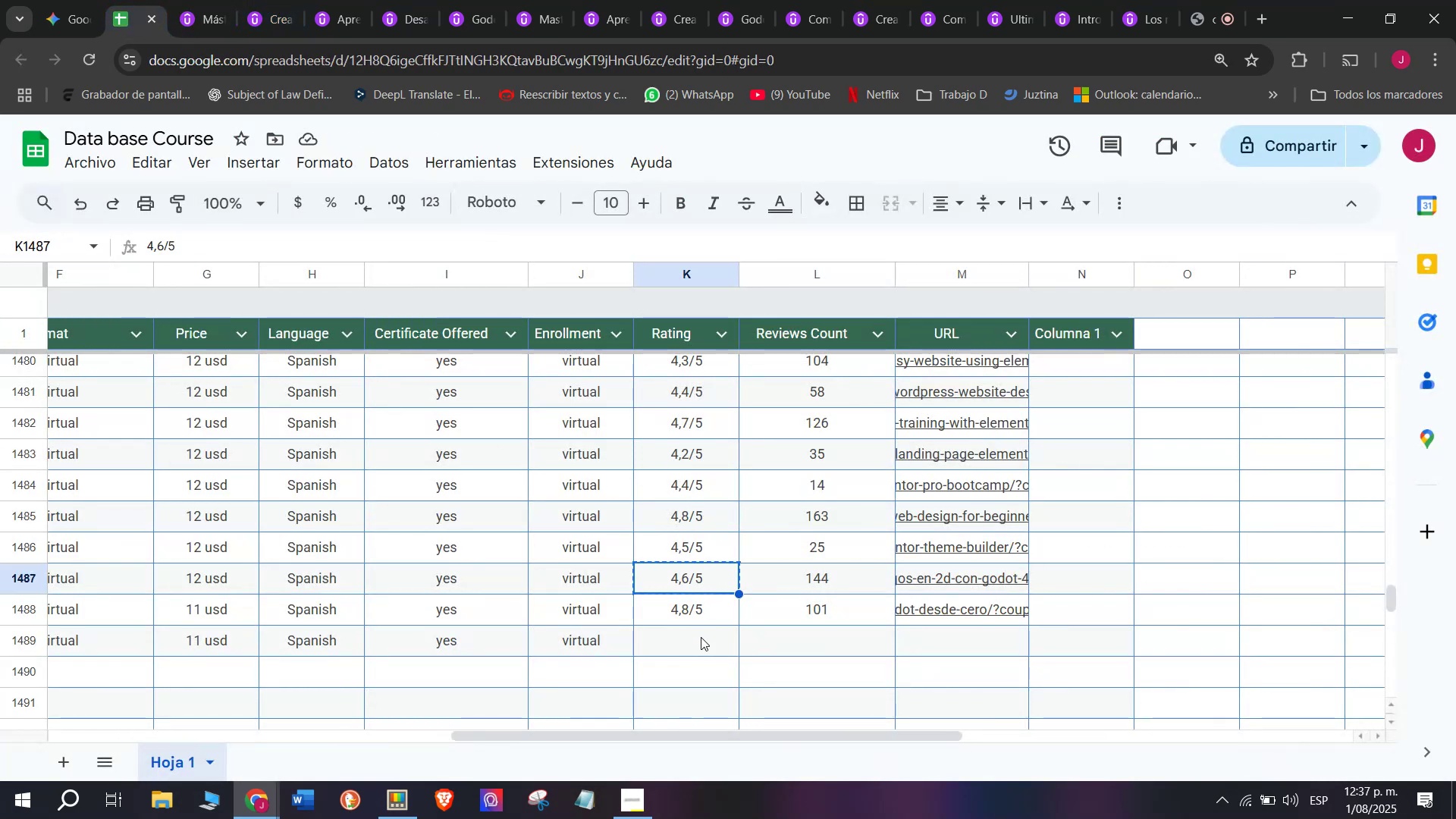 
key(Control+C)
 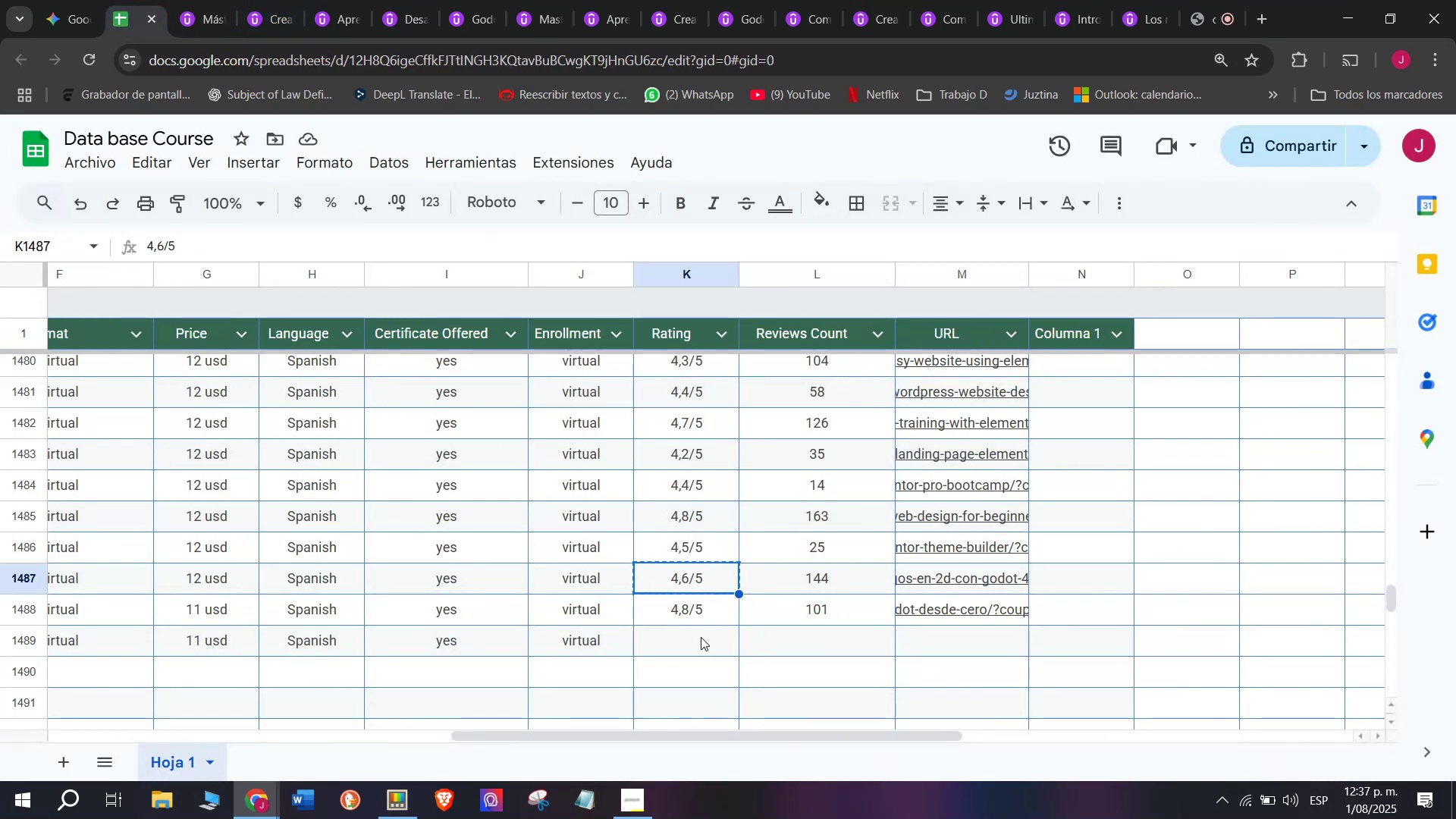 
left_click([701, 637])
 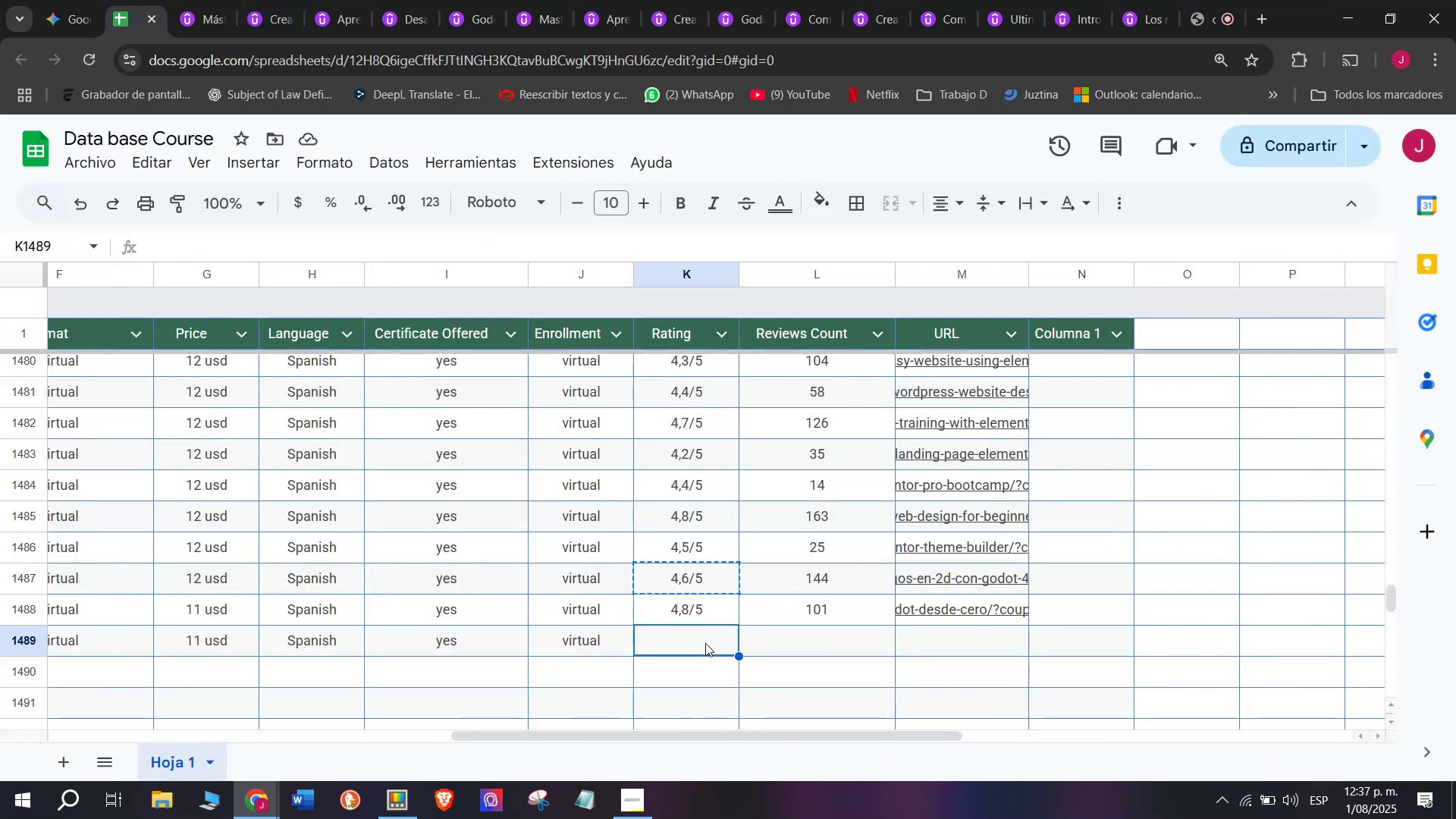 
key(Z)
 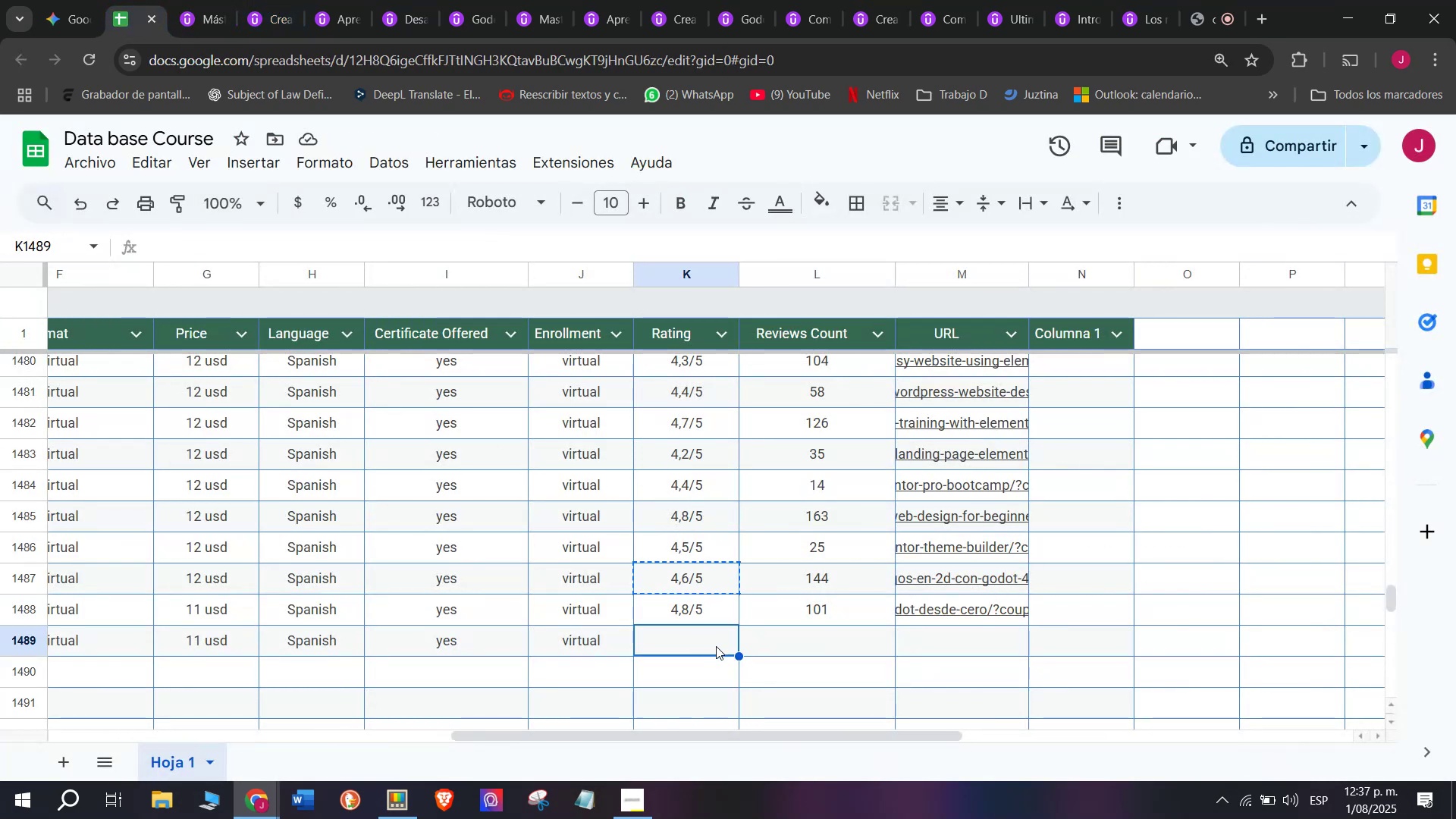 
key(Control+ControlLeft)
 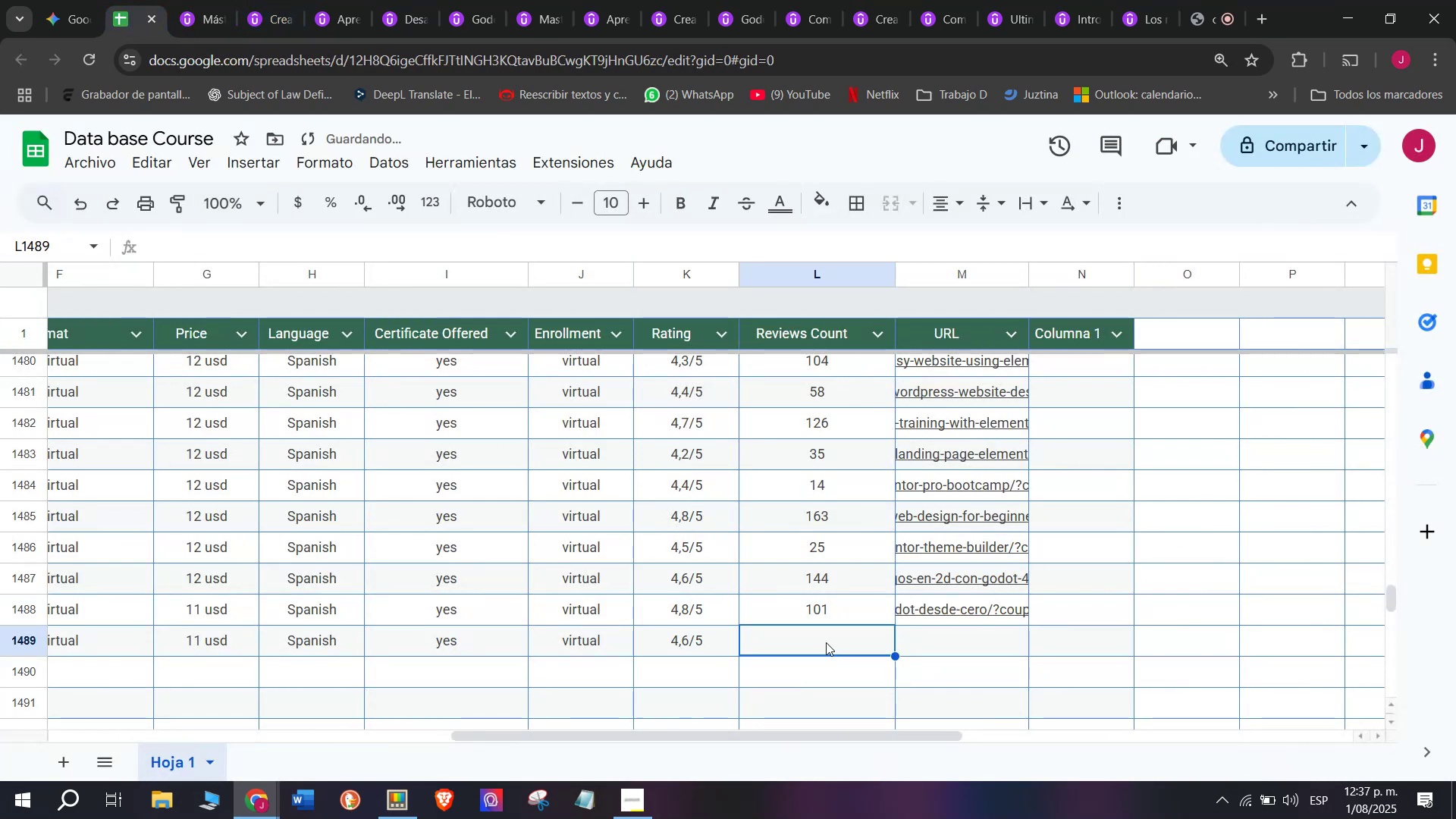 
key(Control+V)
 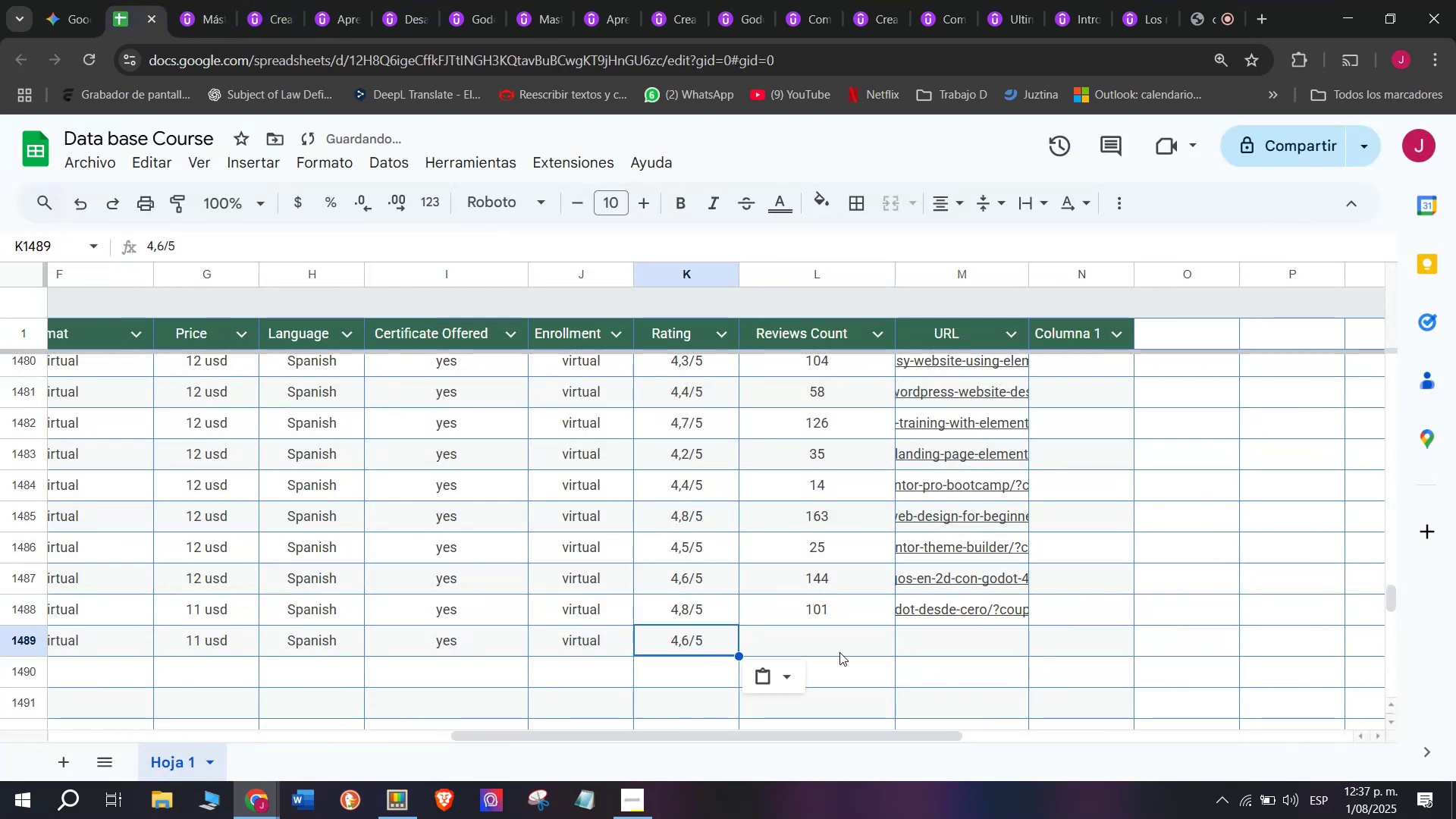 
left_click([839, 652])
 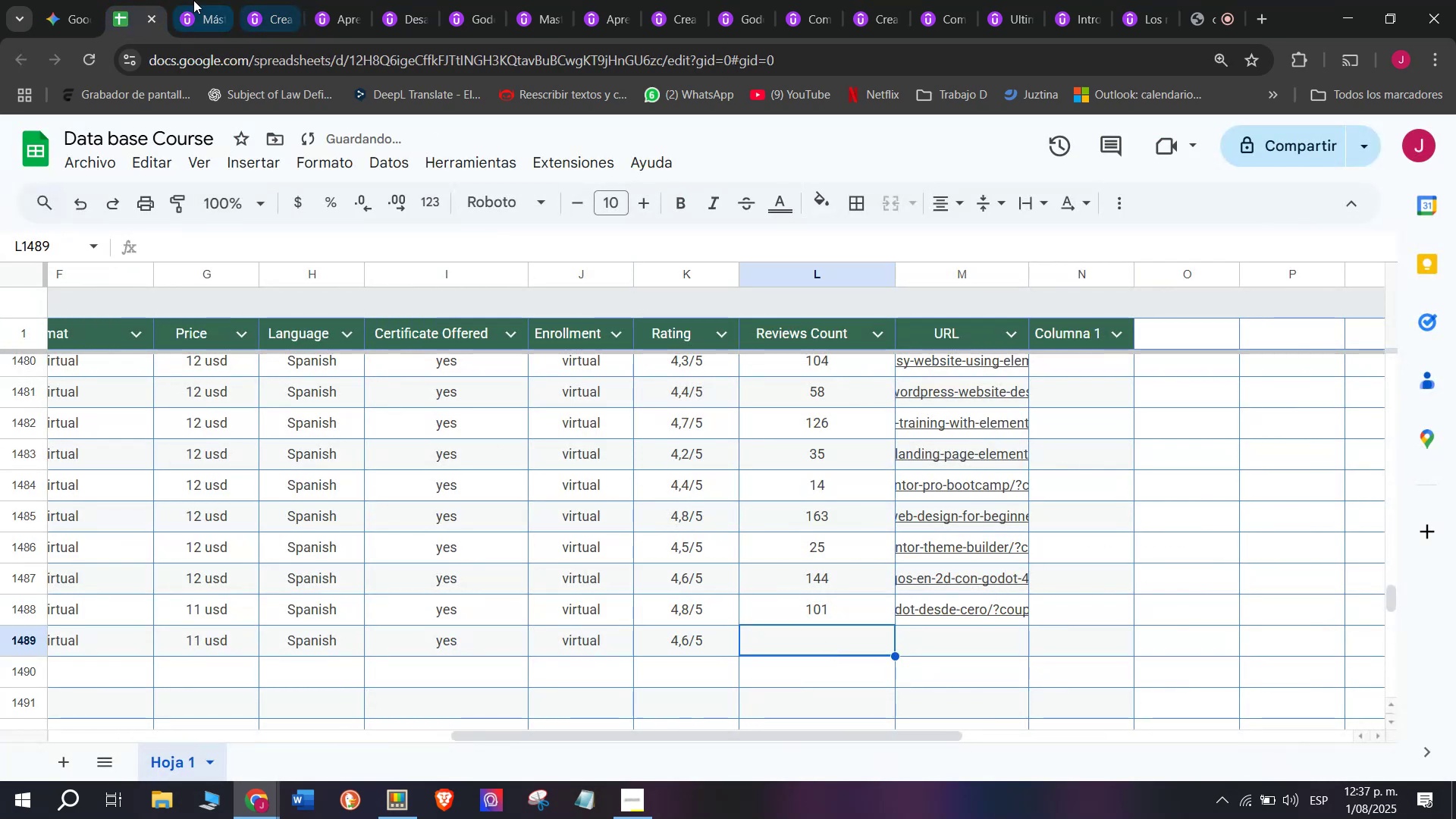 
left_click([193, 0])
 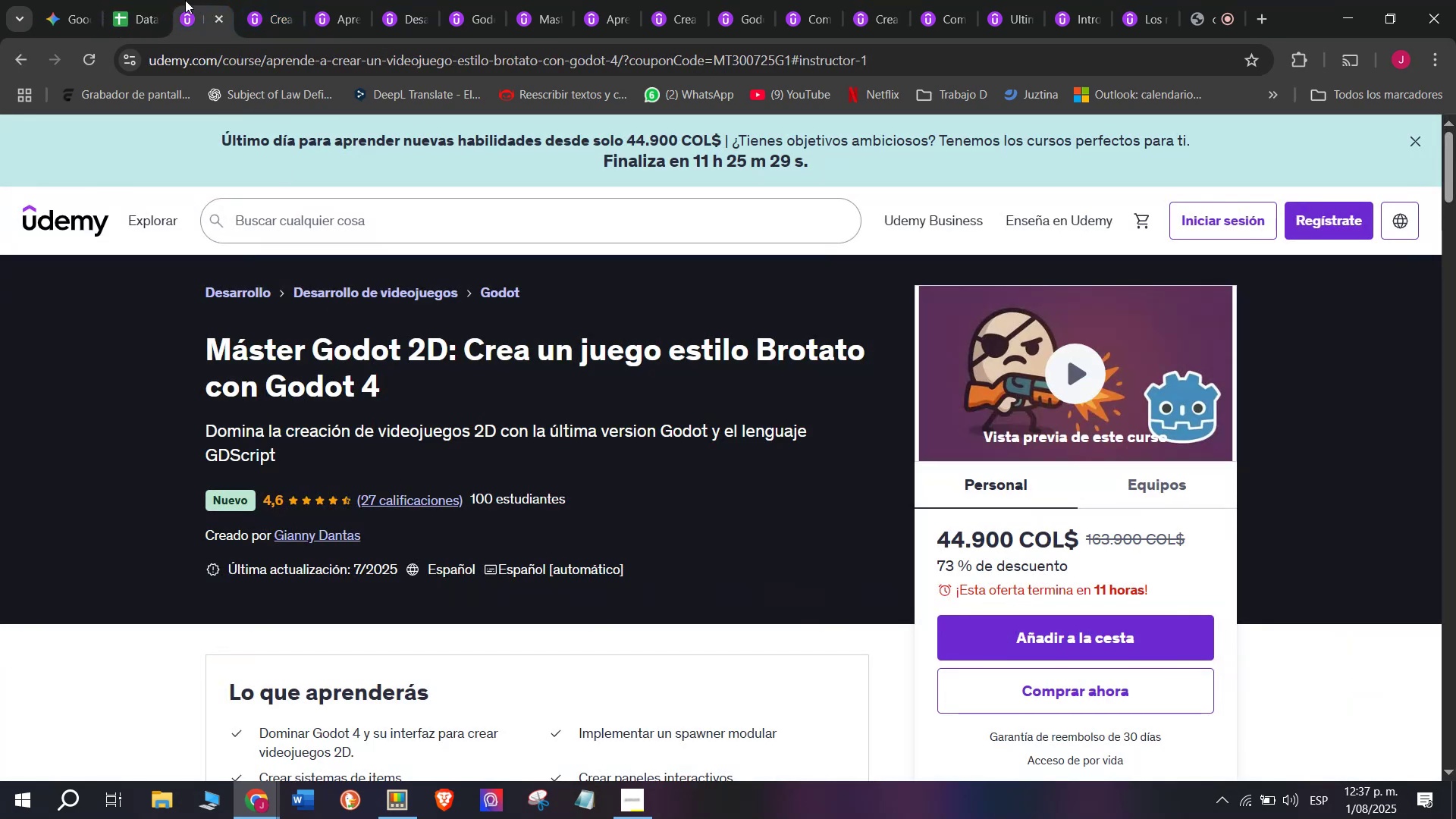 
left_click([134, 0])
 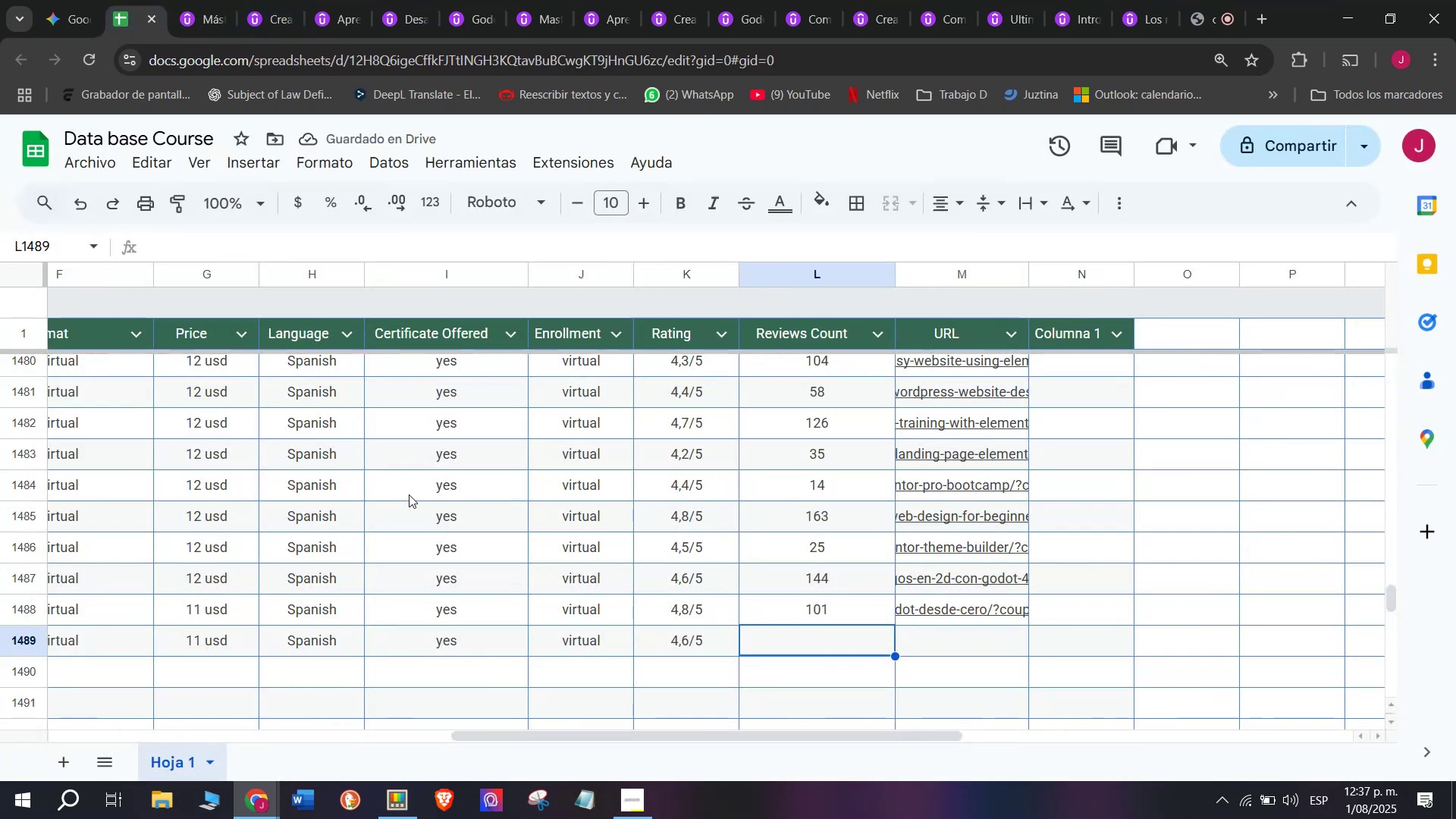 
type(27)
 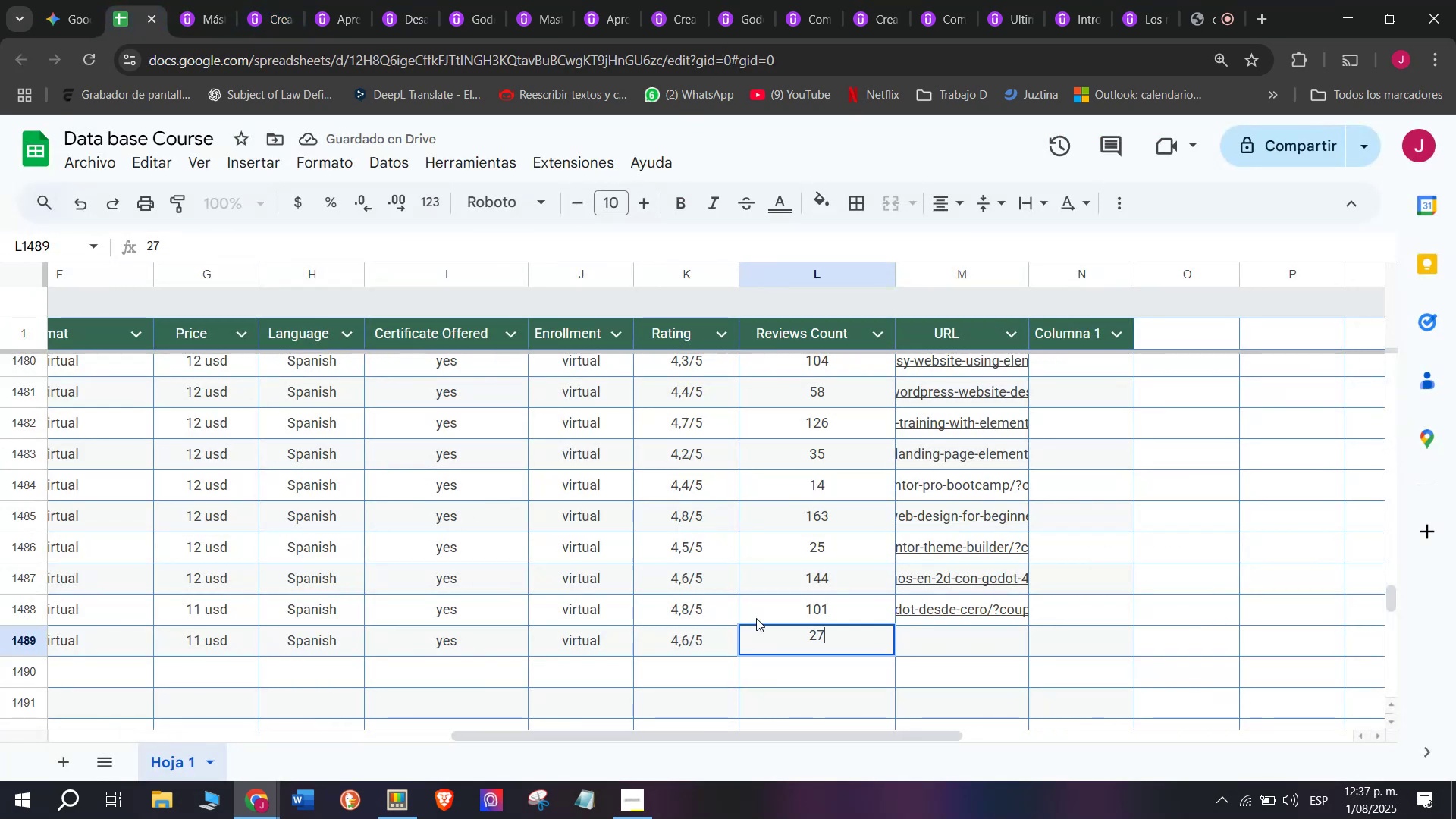 
left_click([976, 645])
 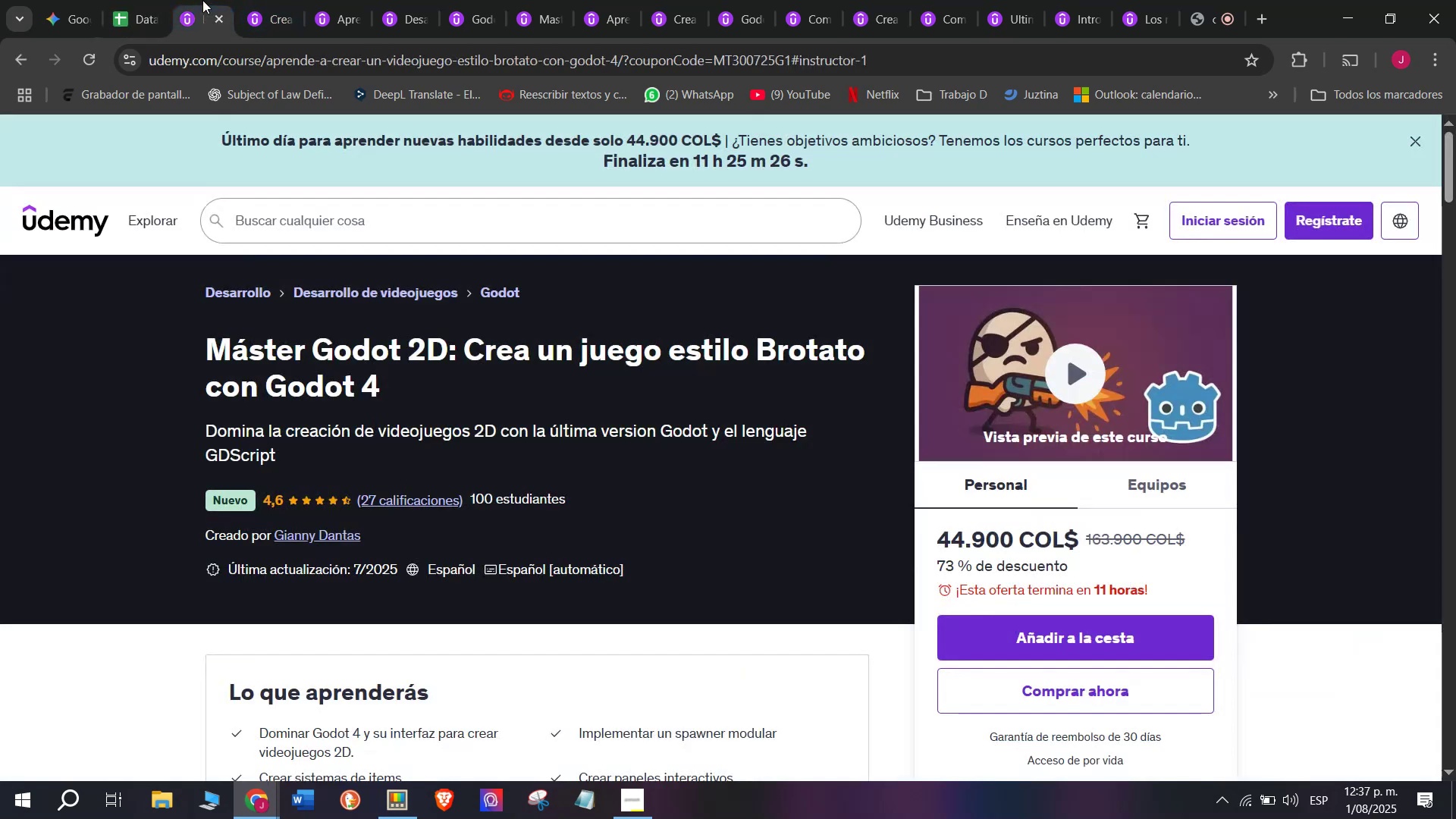 
double_click([203, 64])
 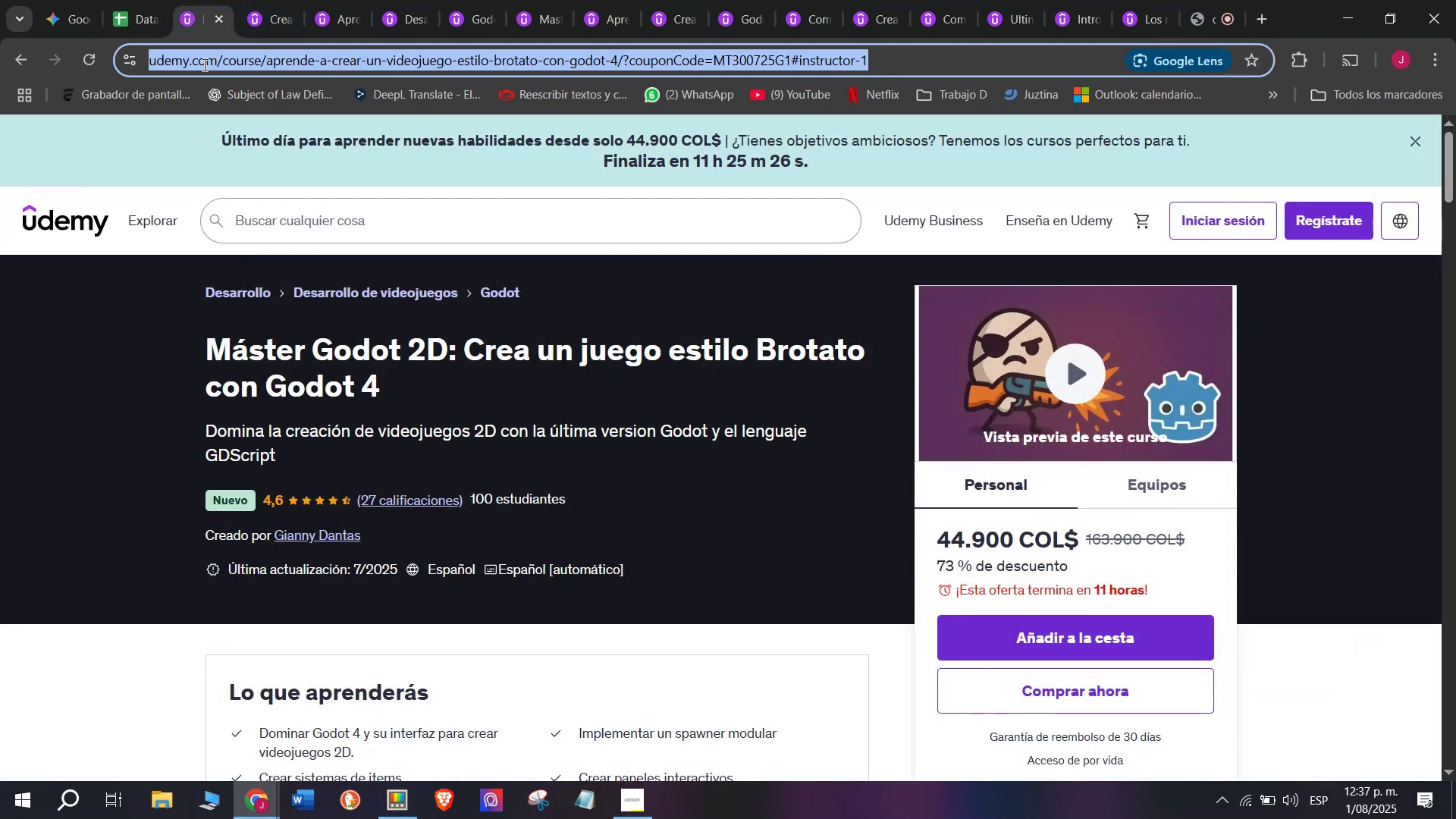 
triple_click([203, 64])
 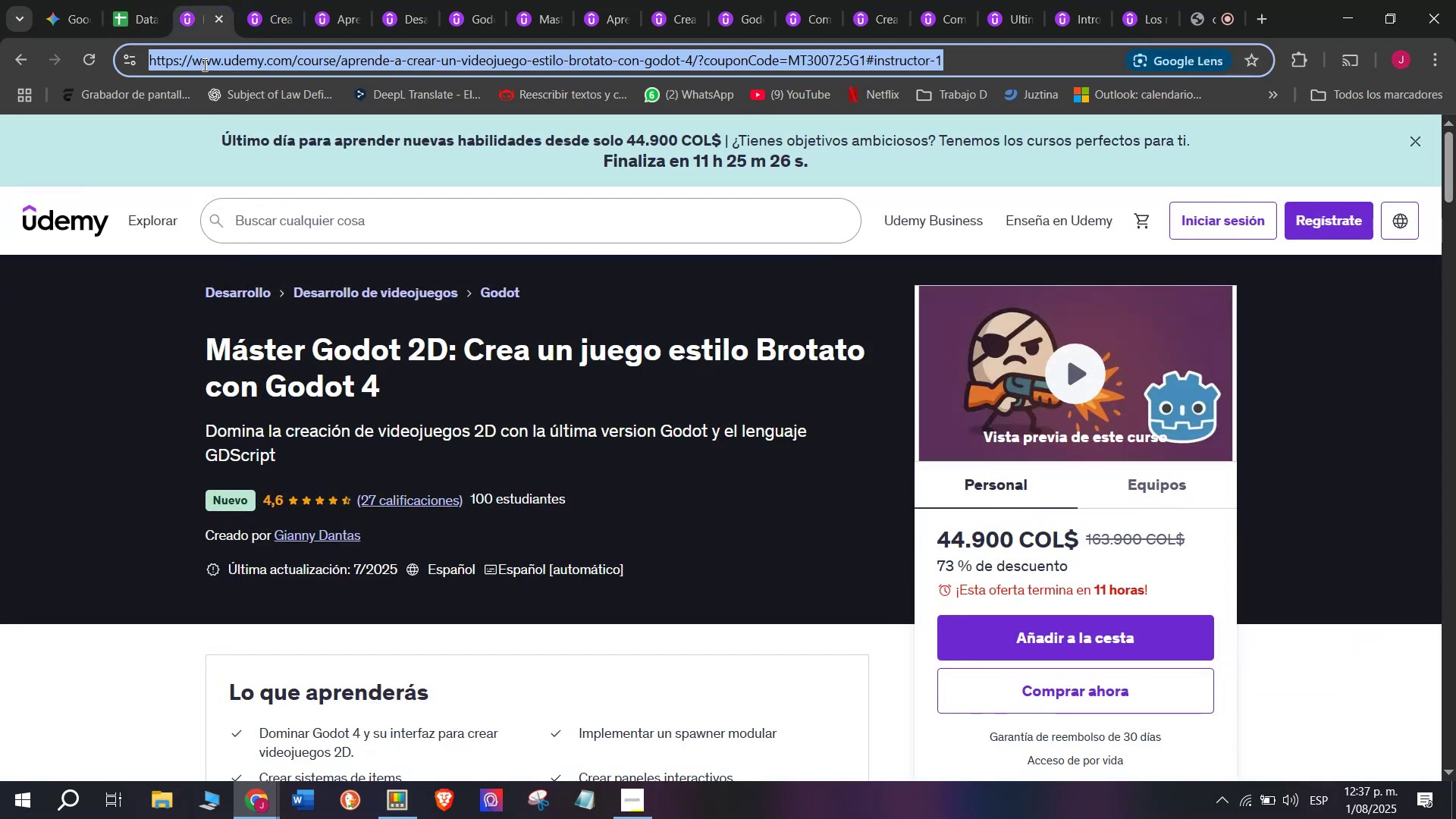 
triple_click([203, 64])
 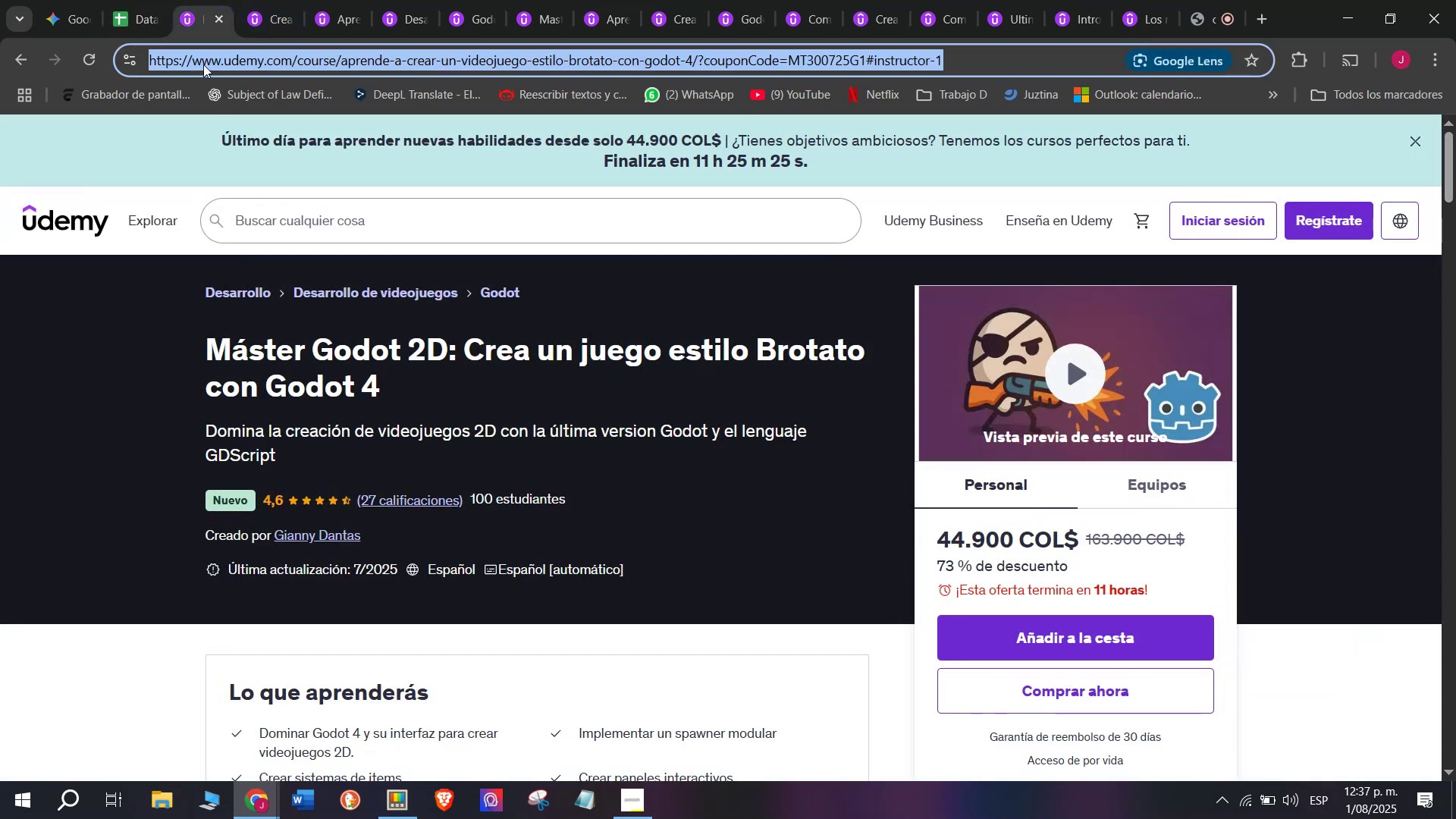 
key(Break)
 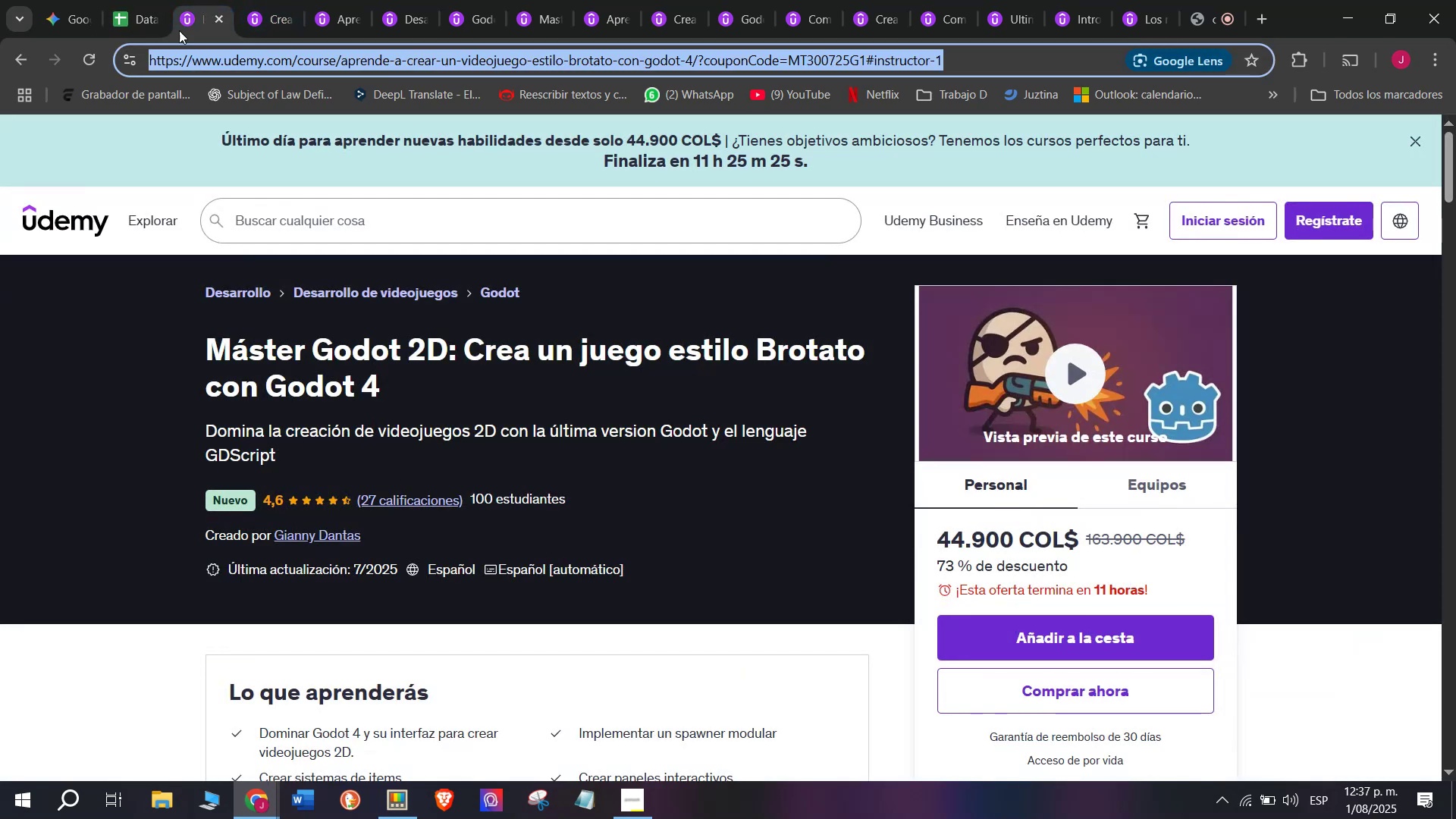 
key(Control+ControlLeft)
 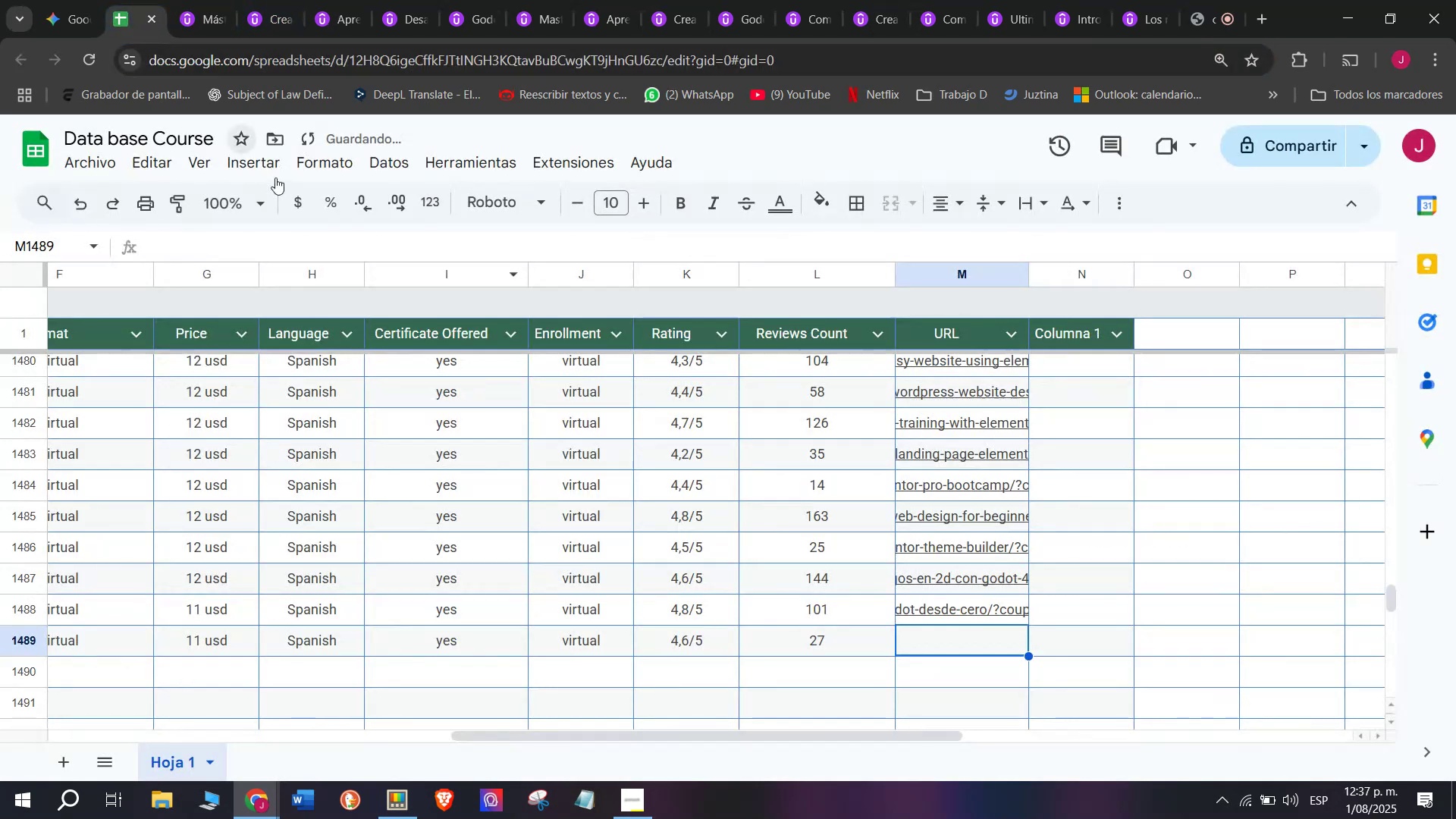 
key(Control+C)
 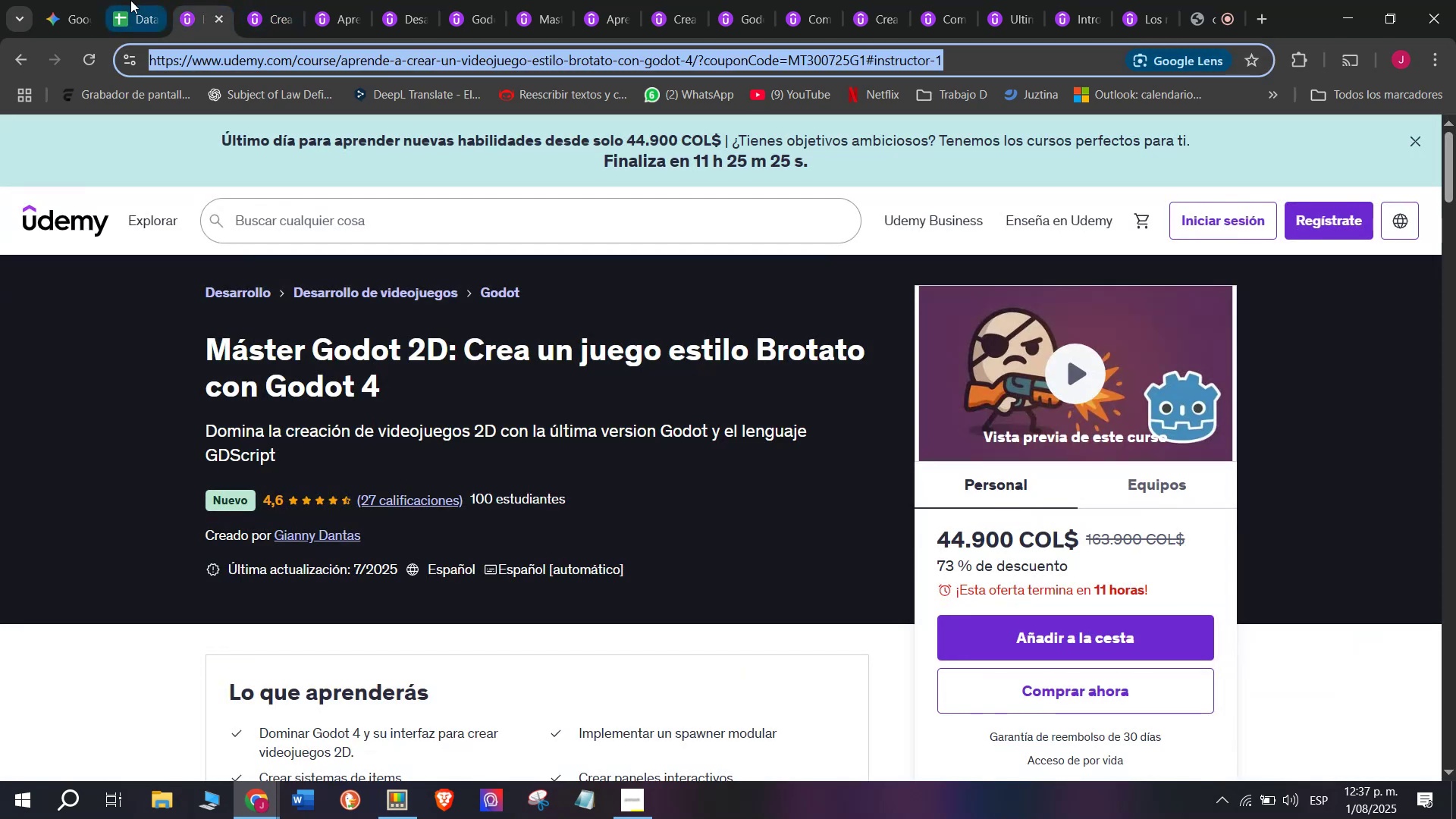 
triple_click([130, 0])
 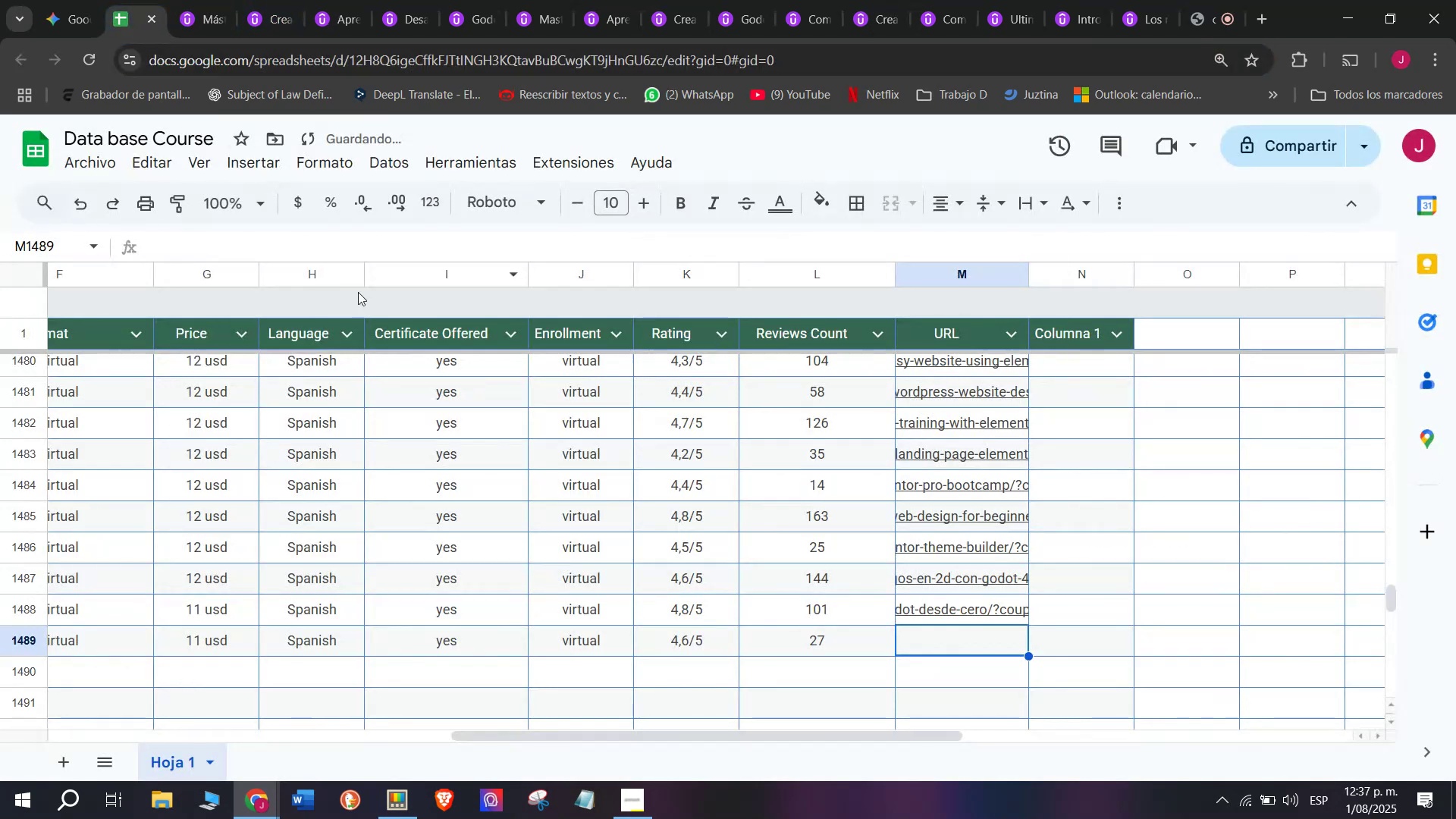 
key(Z)
 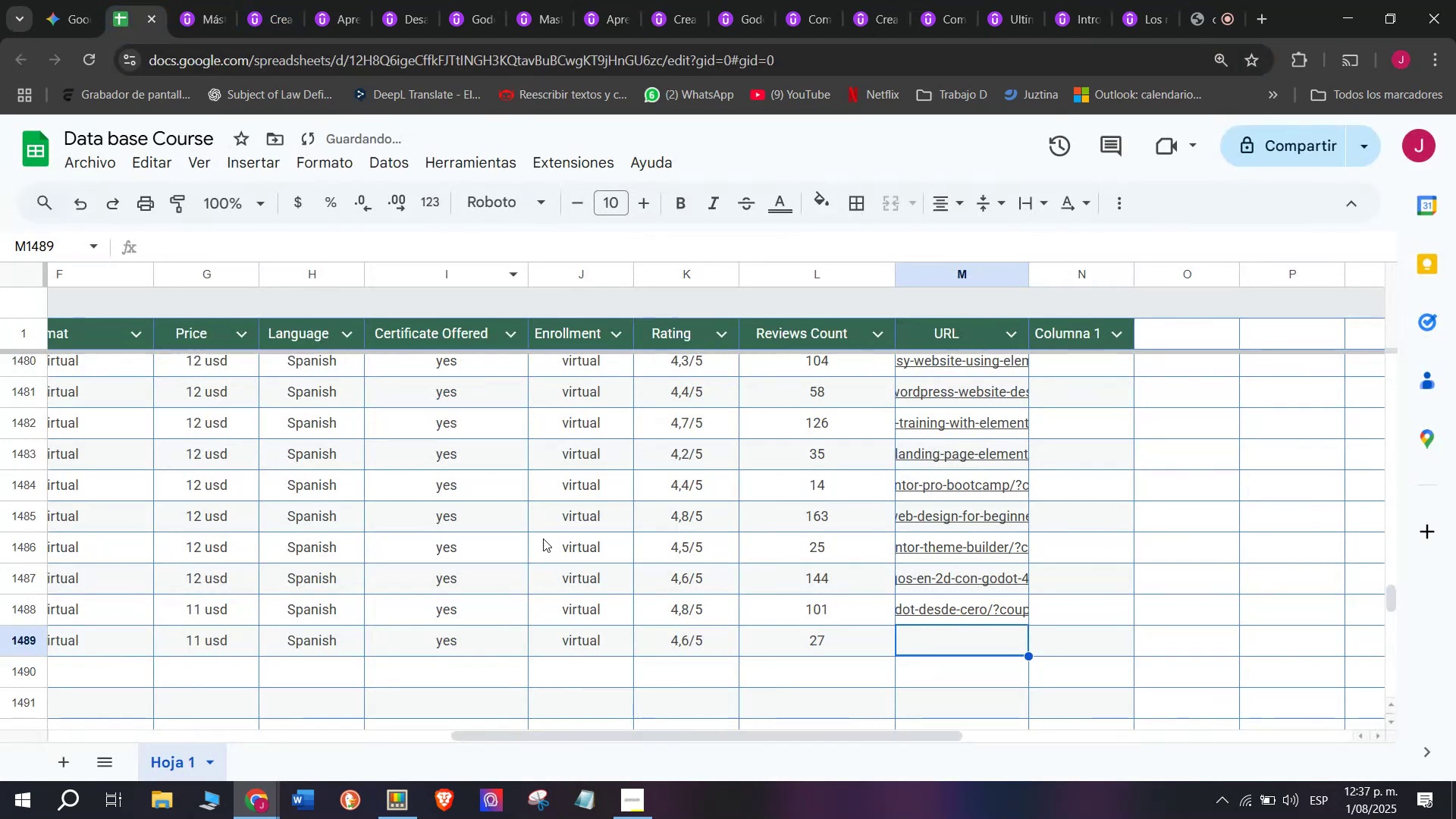 
key(Control+ControlLeft)
 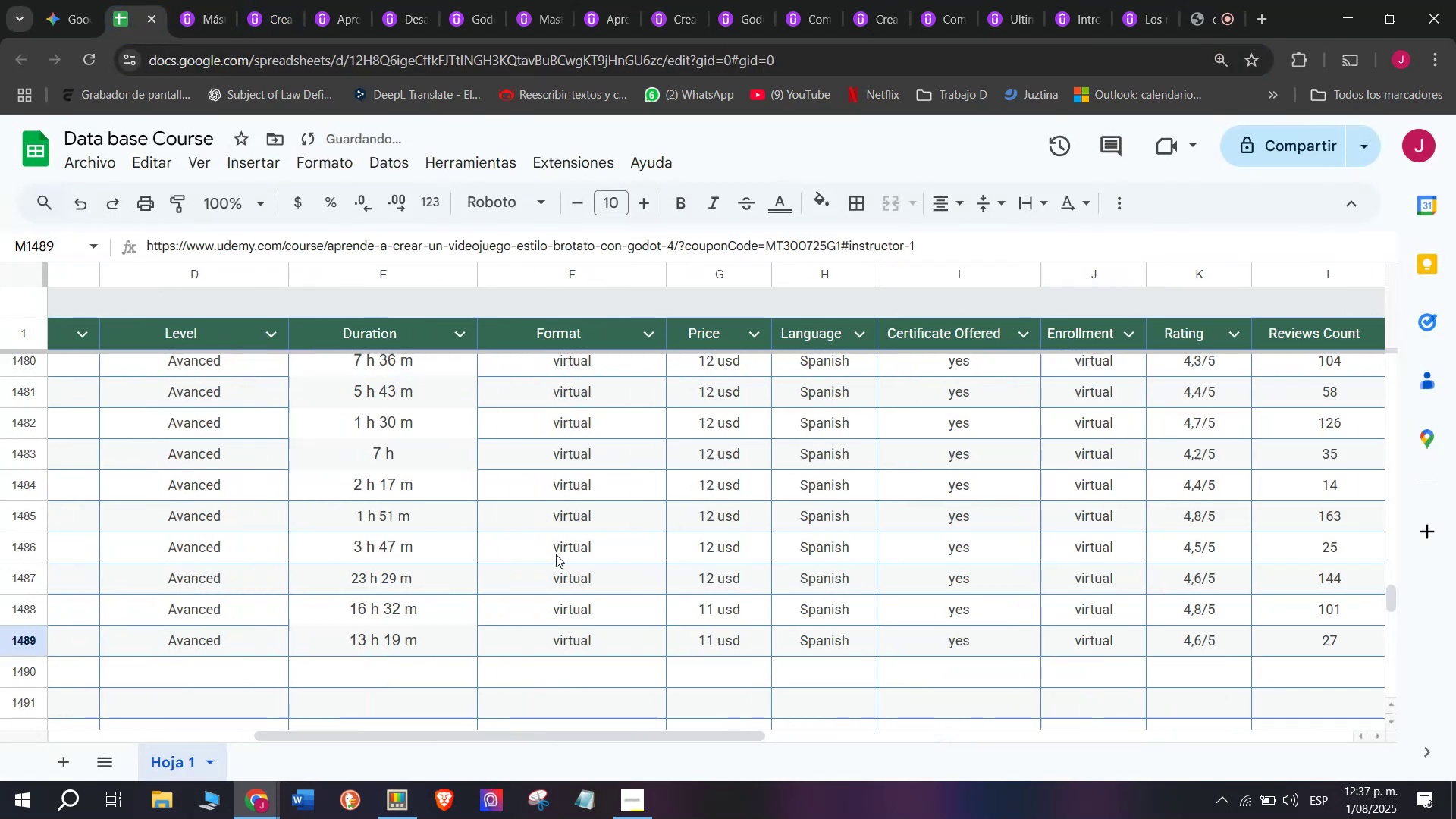 
key(Control+V)
 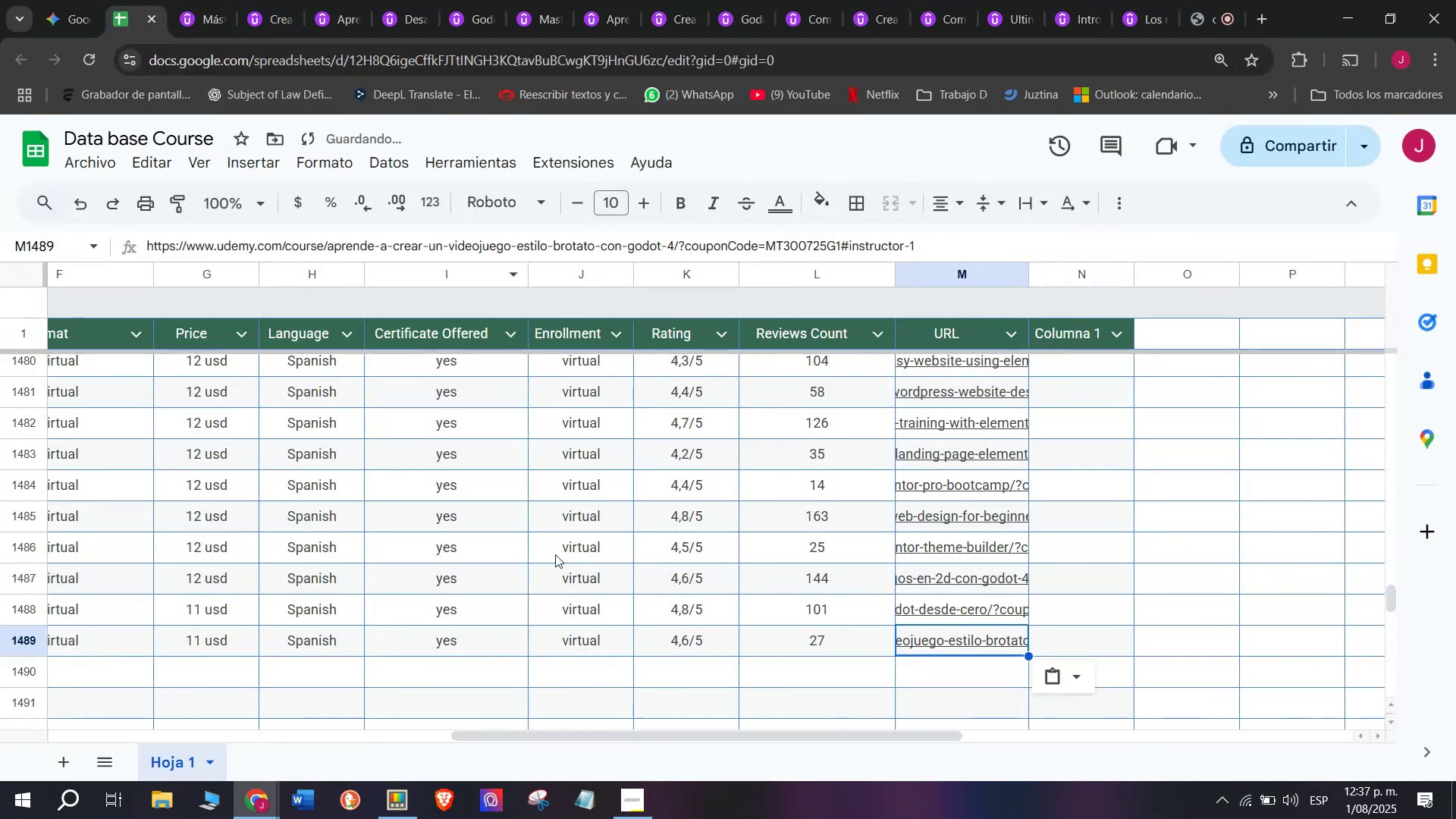 
scroll: coordinate [162, 629], scroll_direction: up, amount: 4.0
 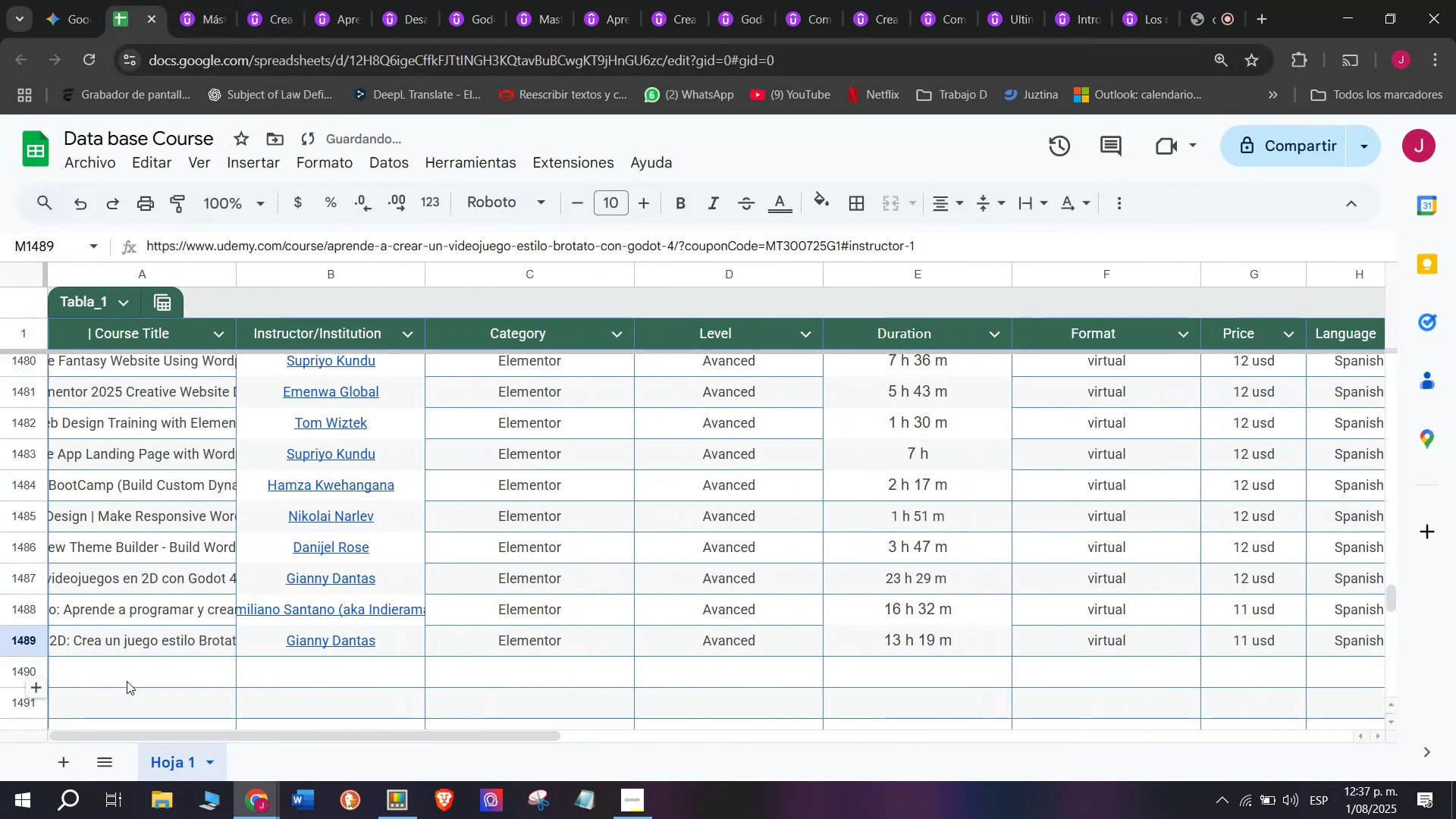 
left_click([127, 679])
 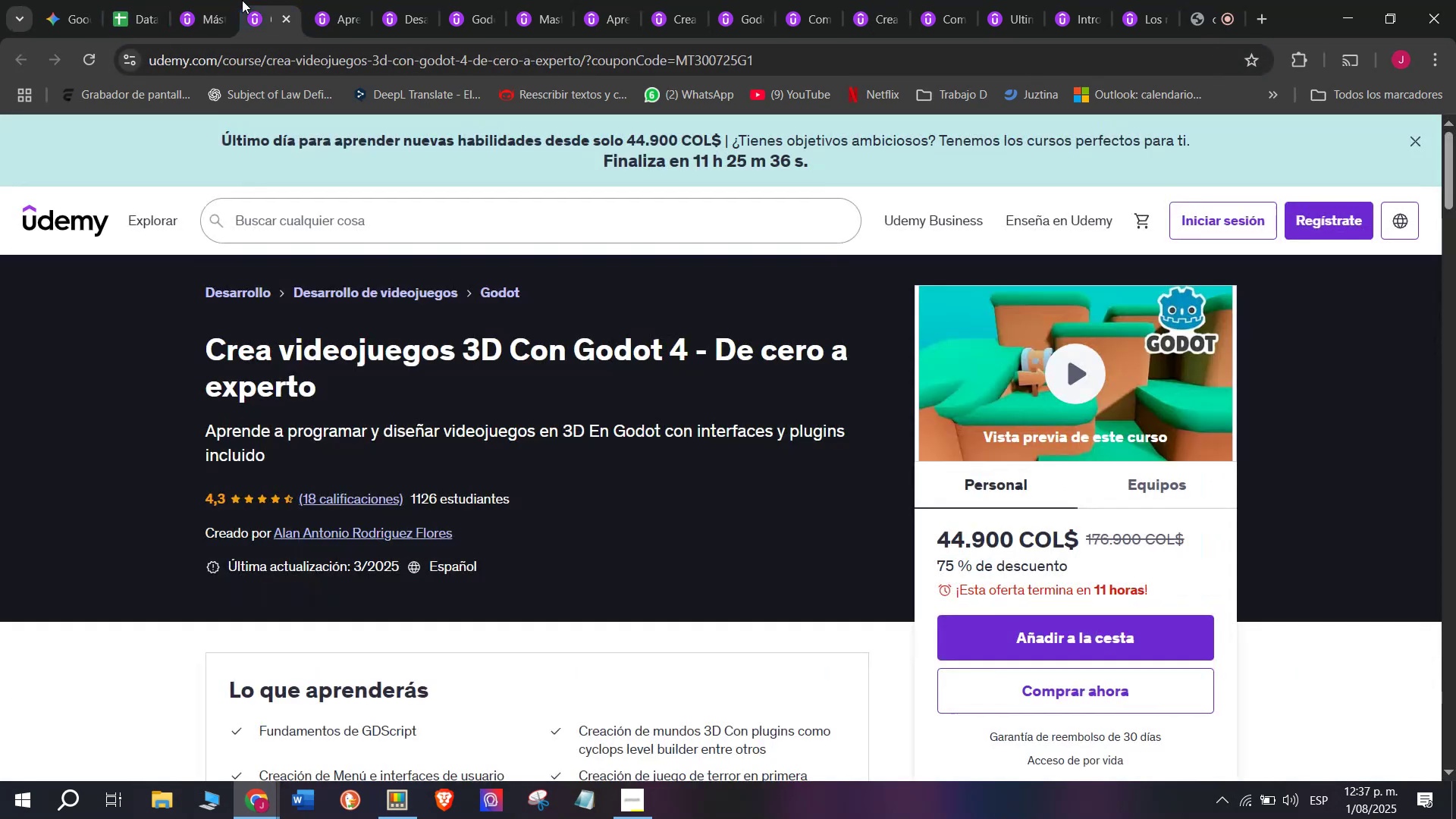 
double_click([205, 0])
 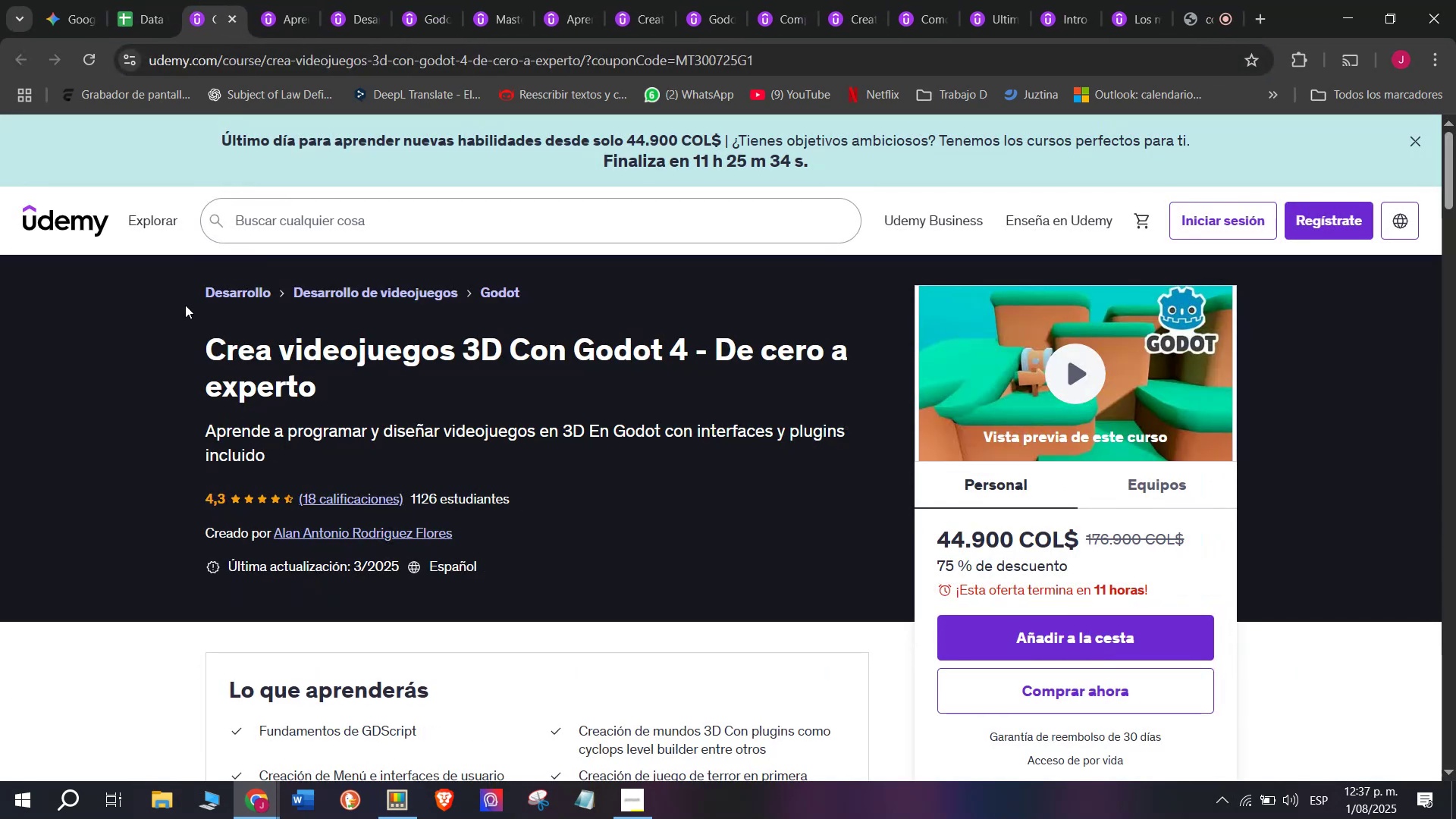 
left_click_drag(start_coordinate=[199, 351], to_coordinate=[369, 378])
 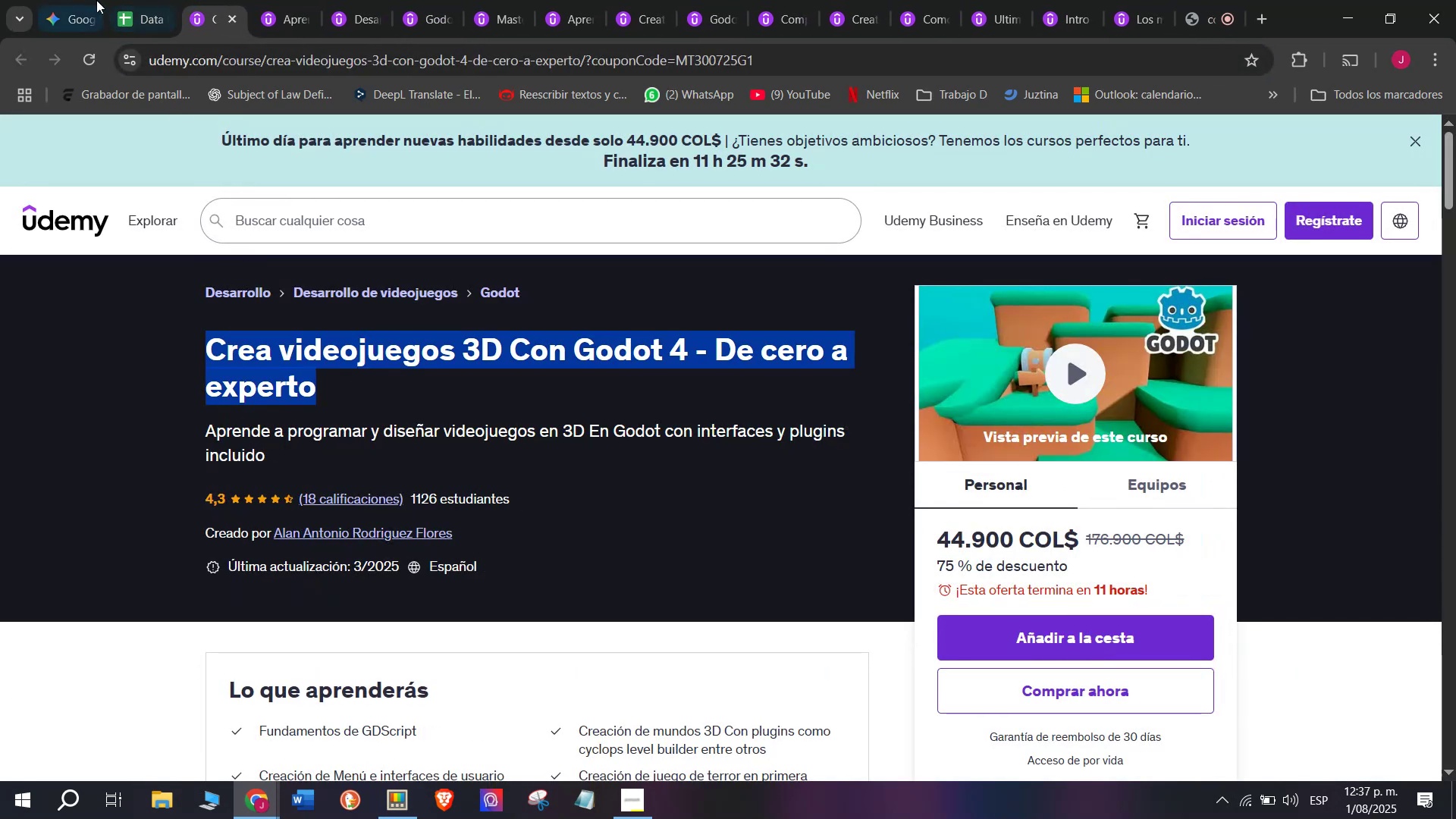 
key(Break)
 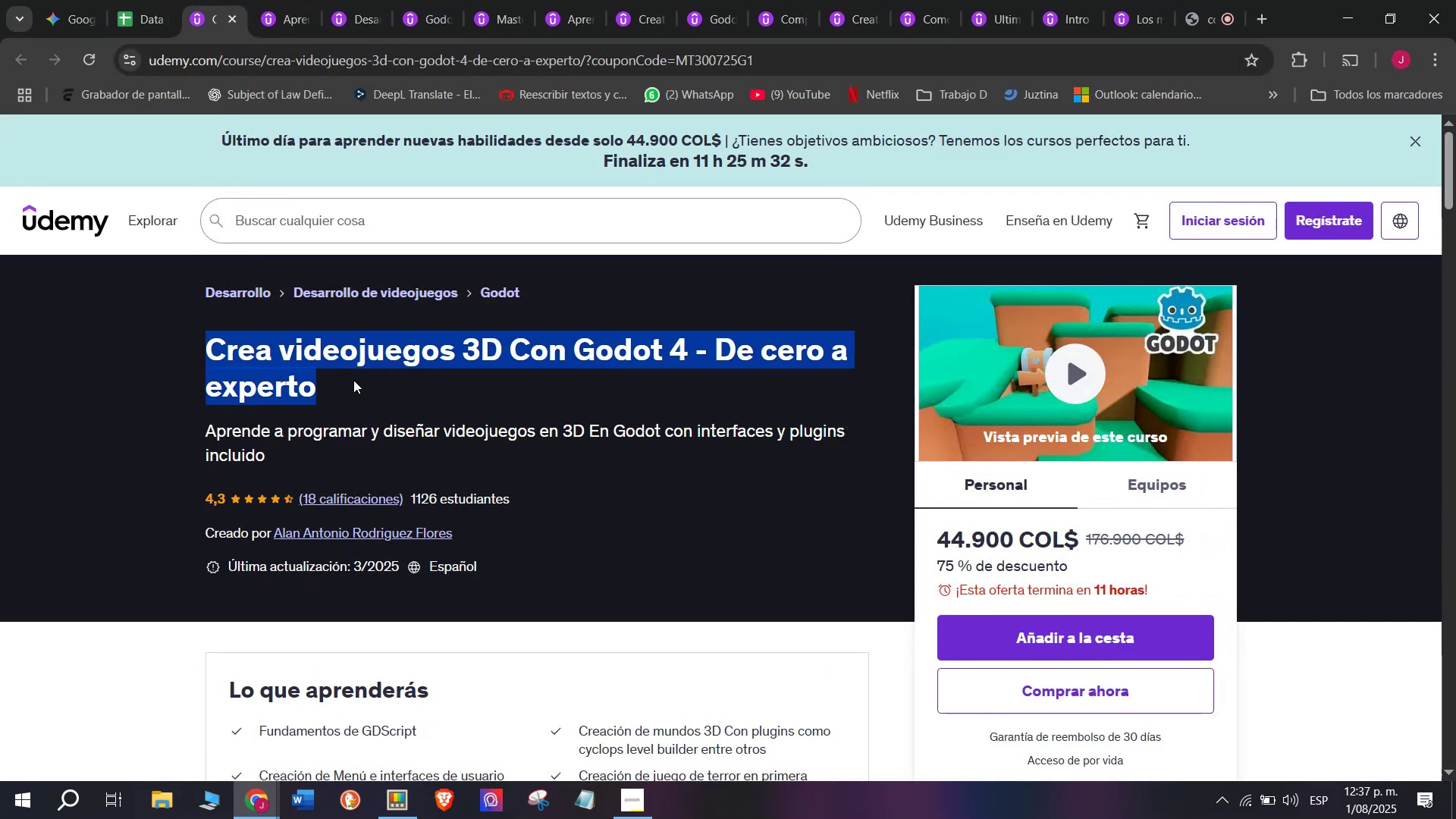 
key(Control+ControlLeft)
 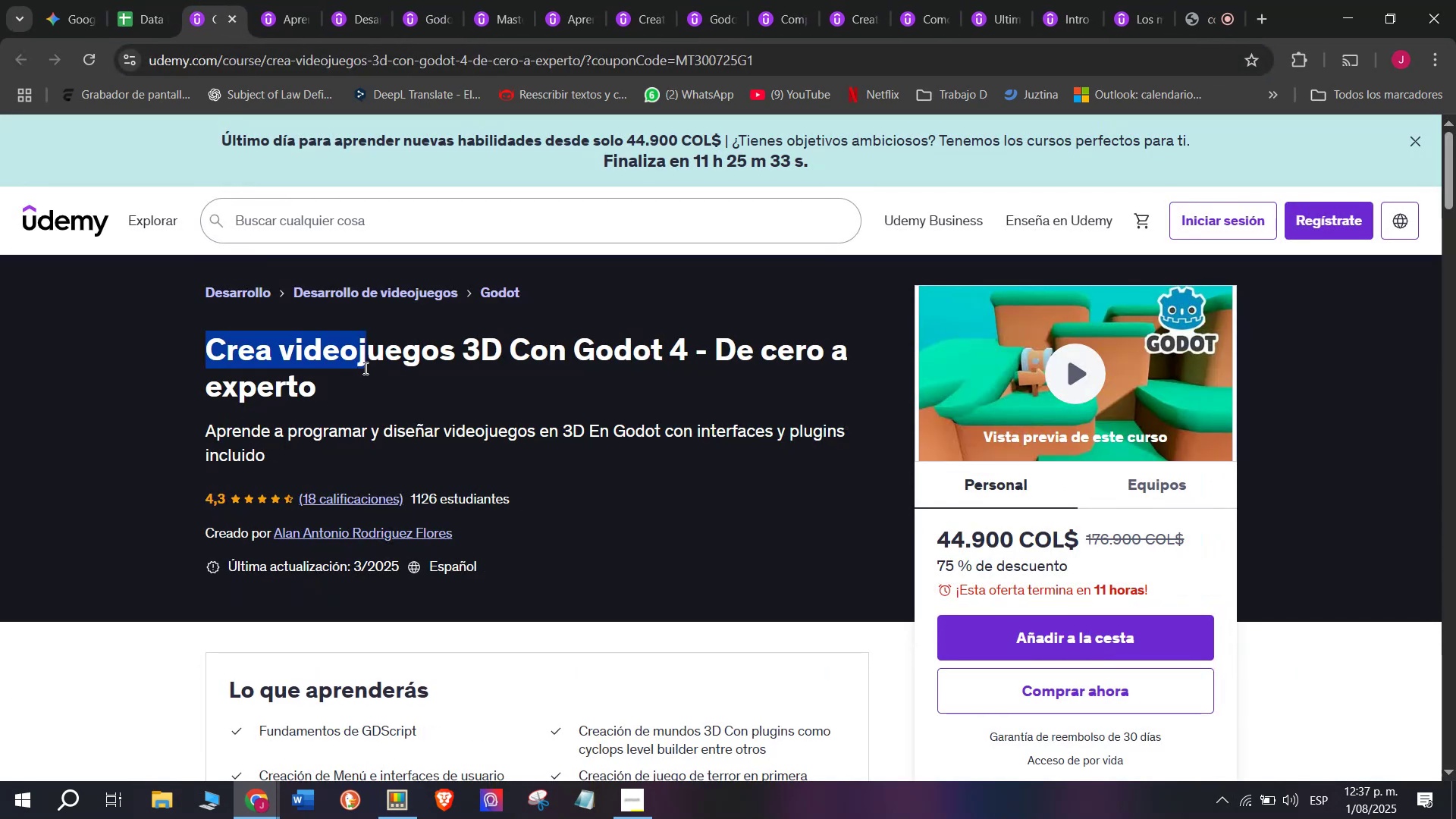 
key(Control+C)
 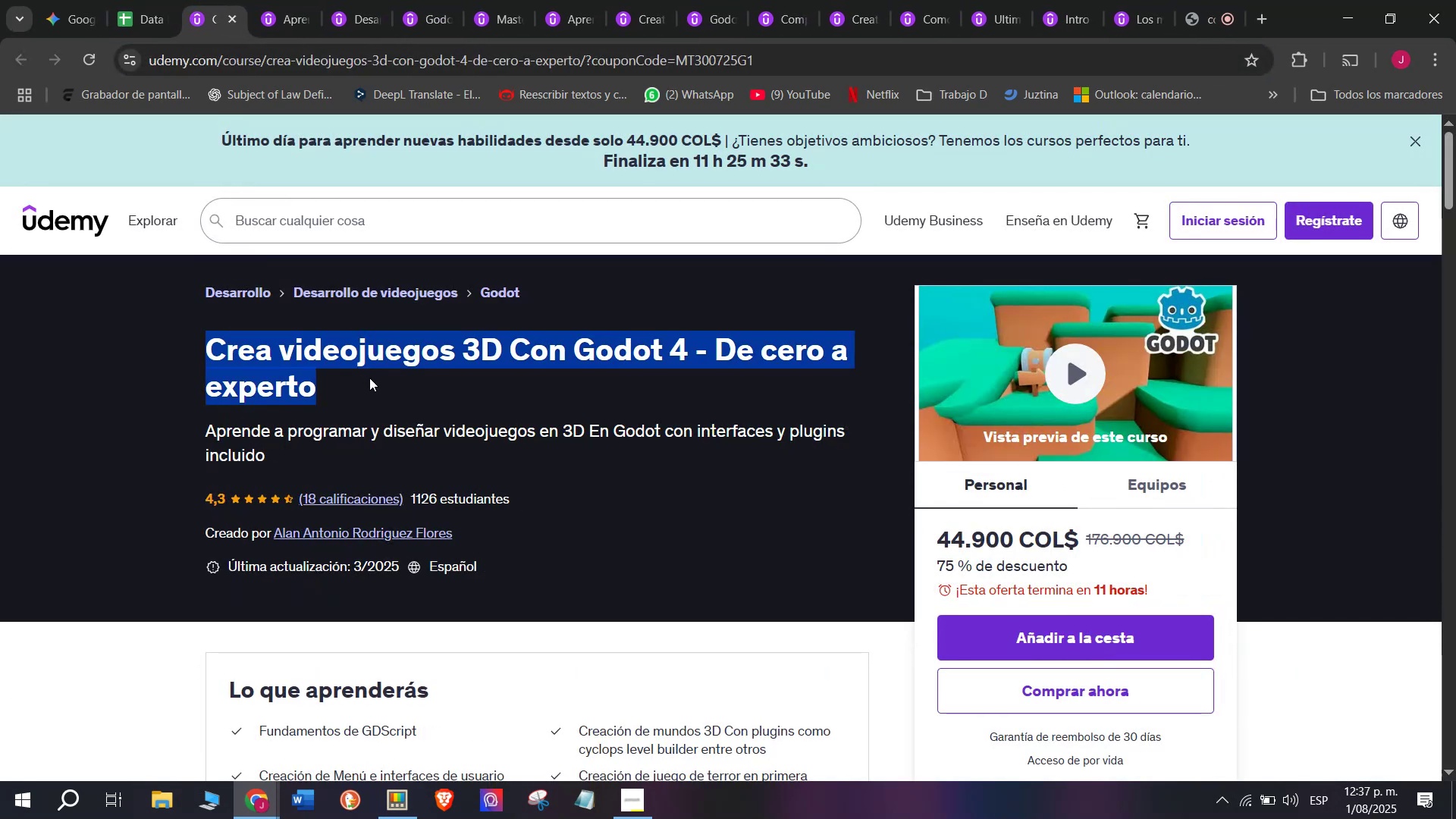 
key(Break)
 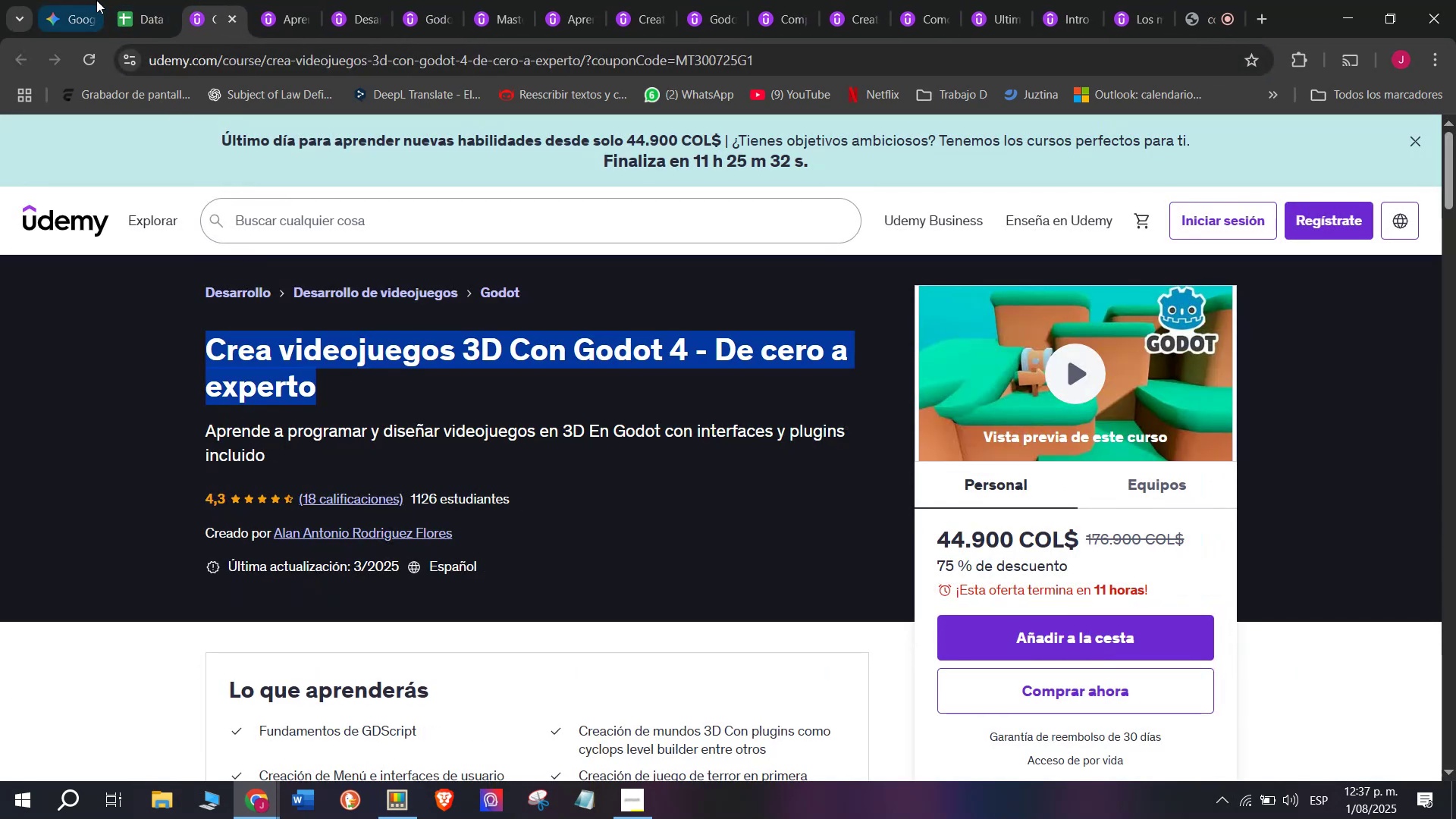 
key(Control+ControlLeft)
 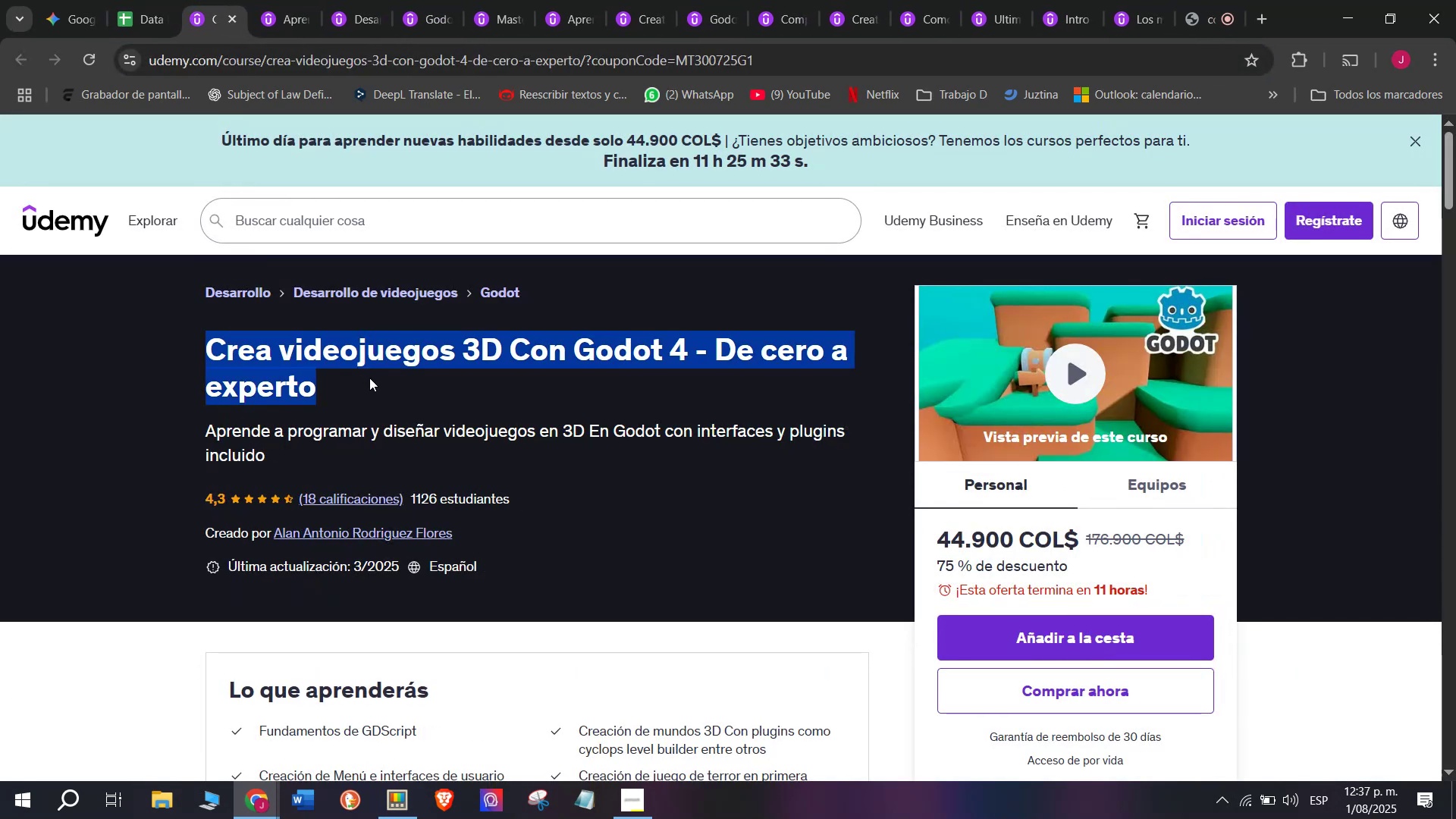 
key(Control+C)
 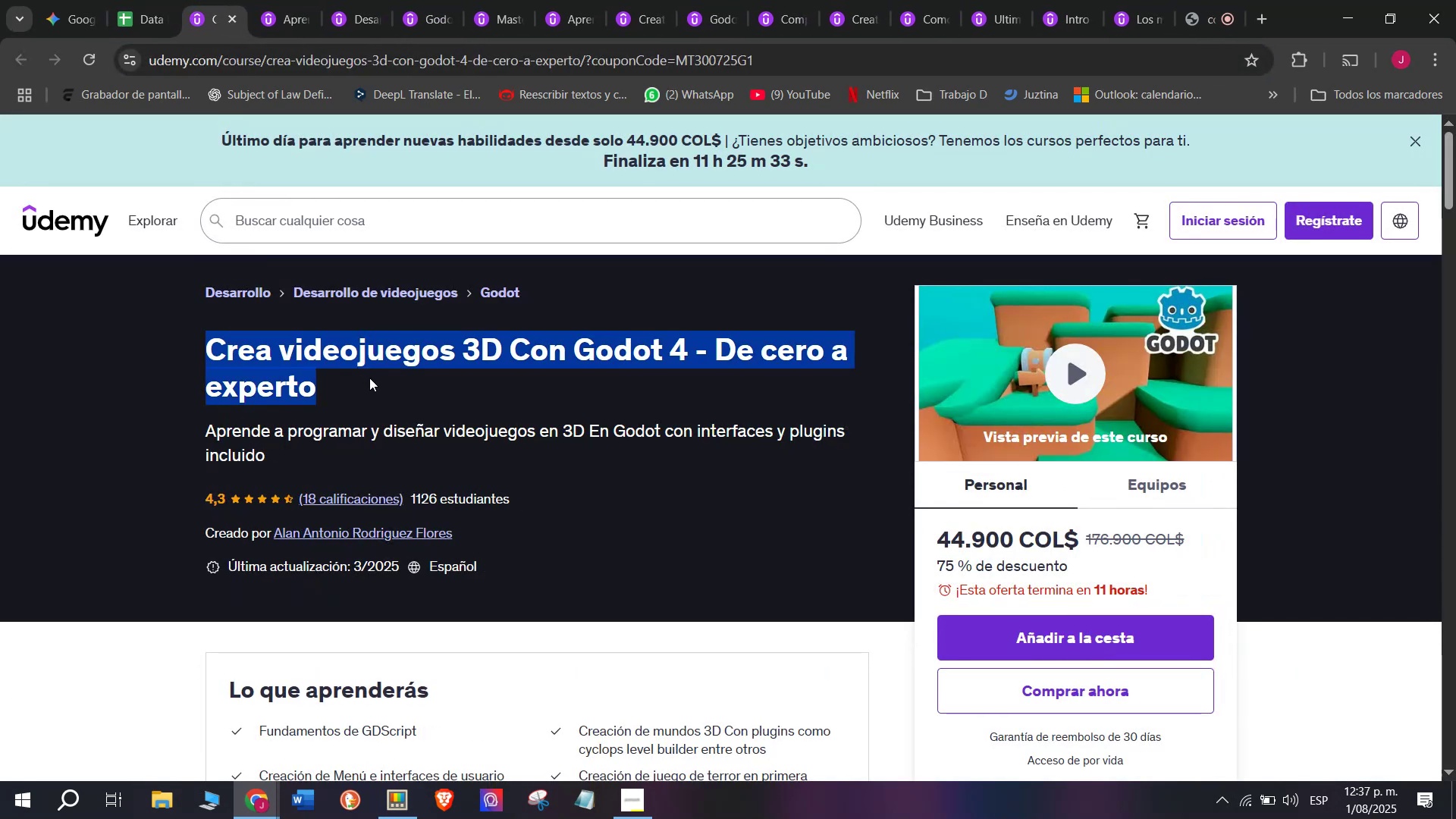 
key(Control+ControlLeft)
 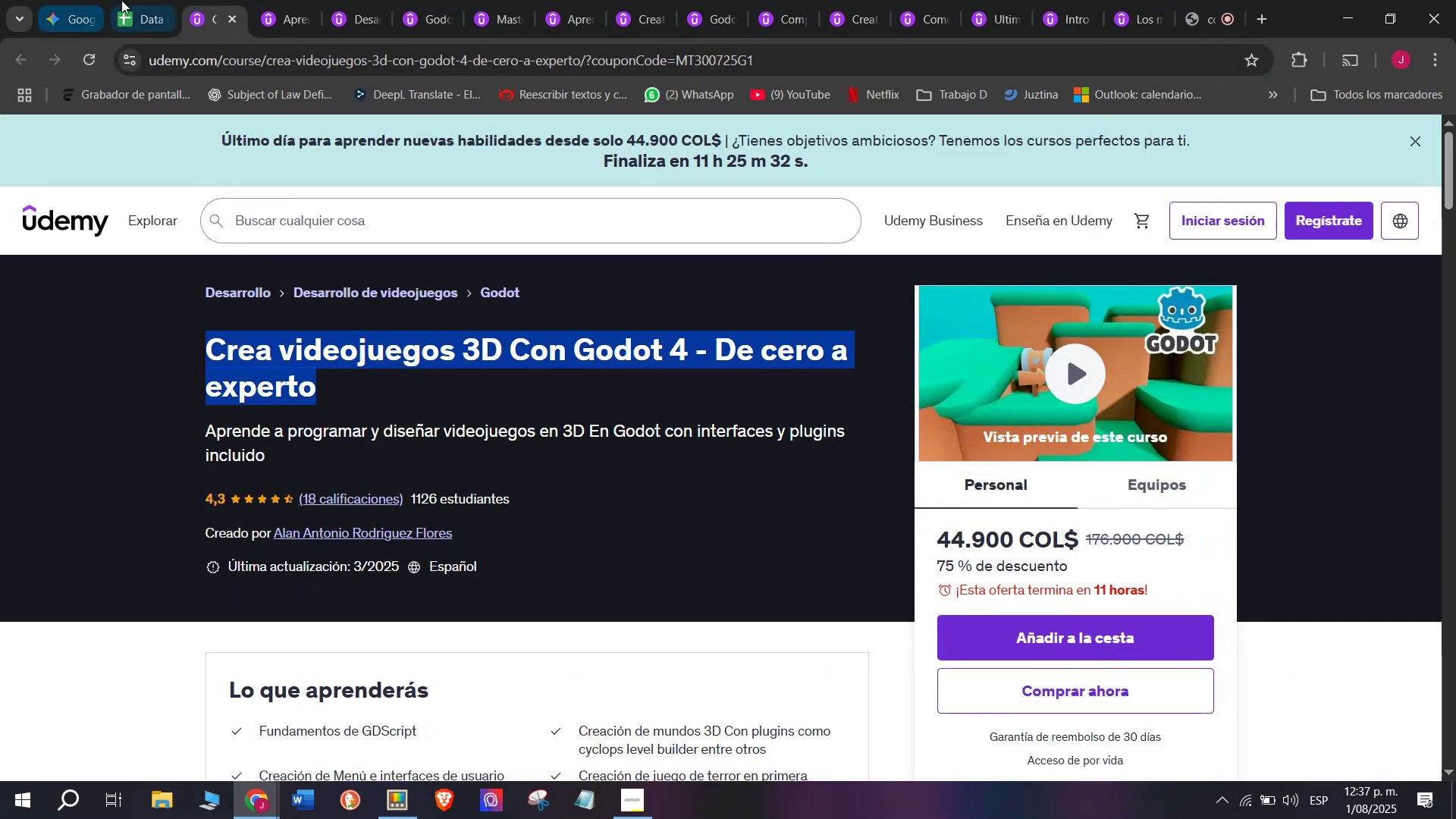 
key(Break)
 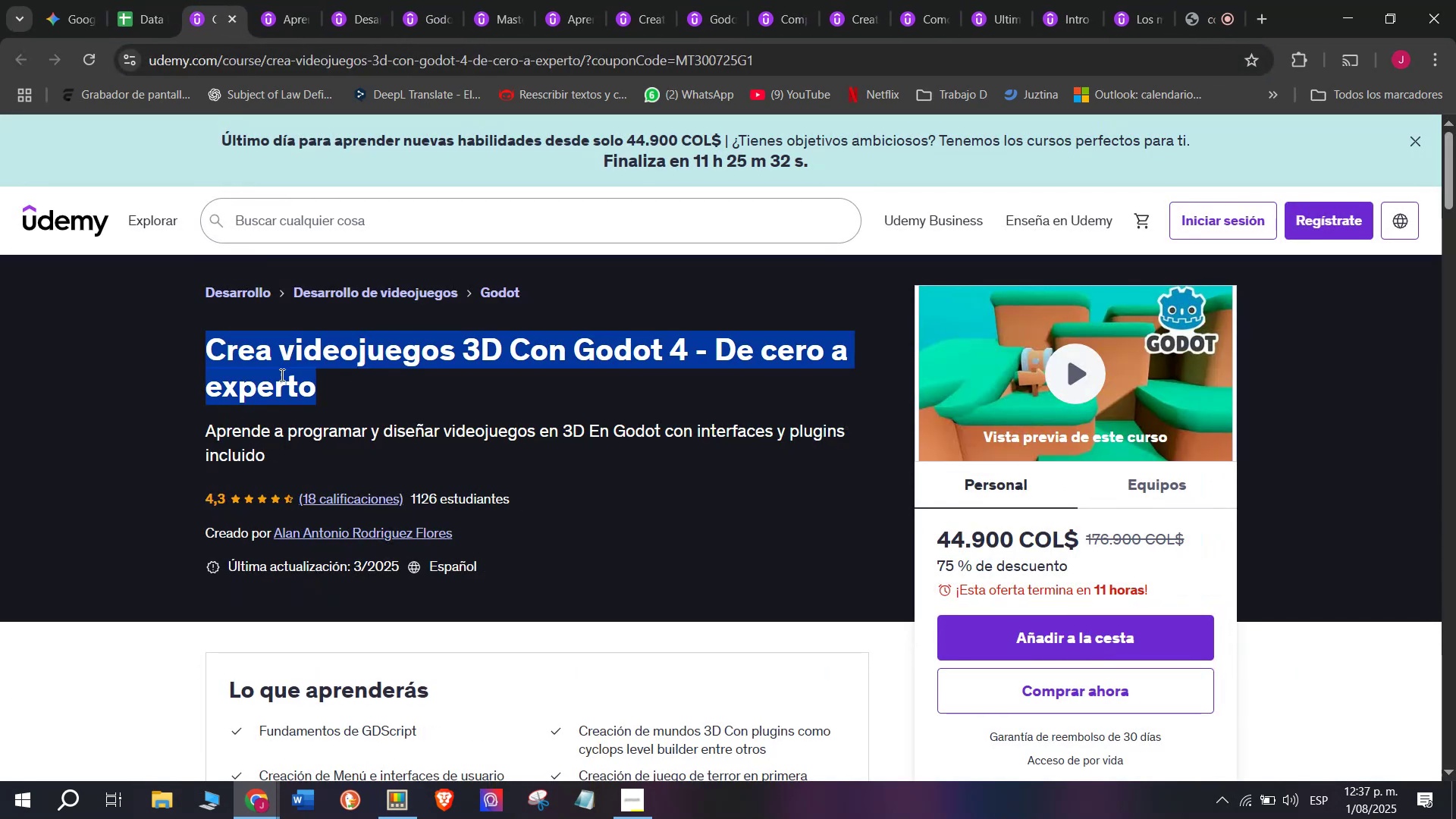 
key(Control+C)
 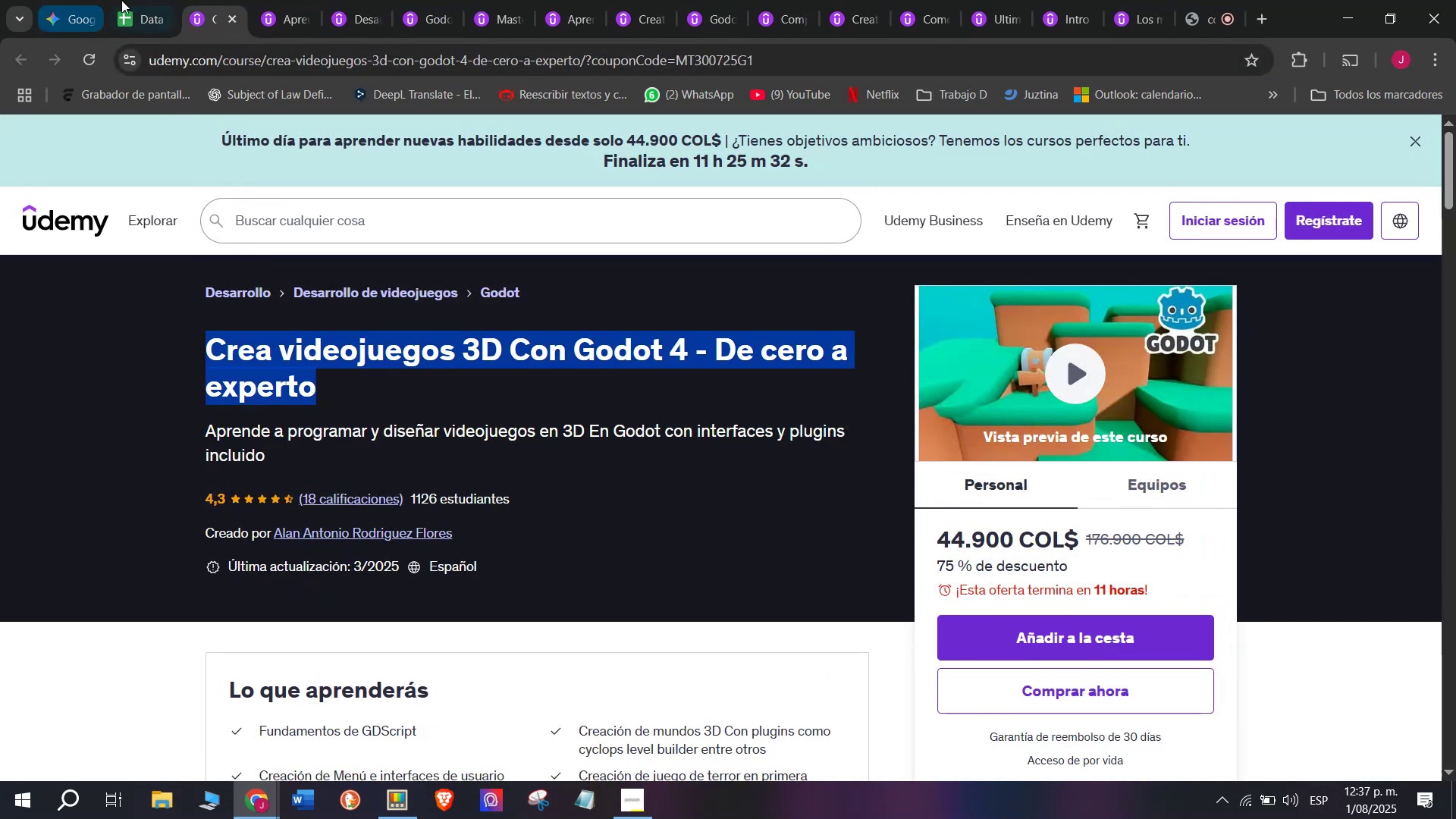 
left_click([121, 0])
 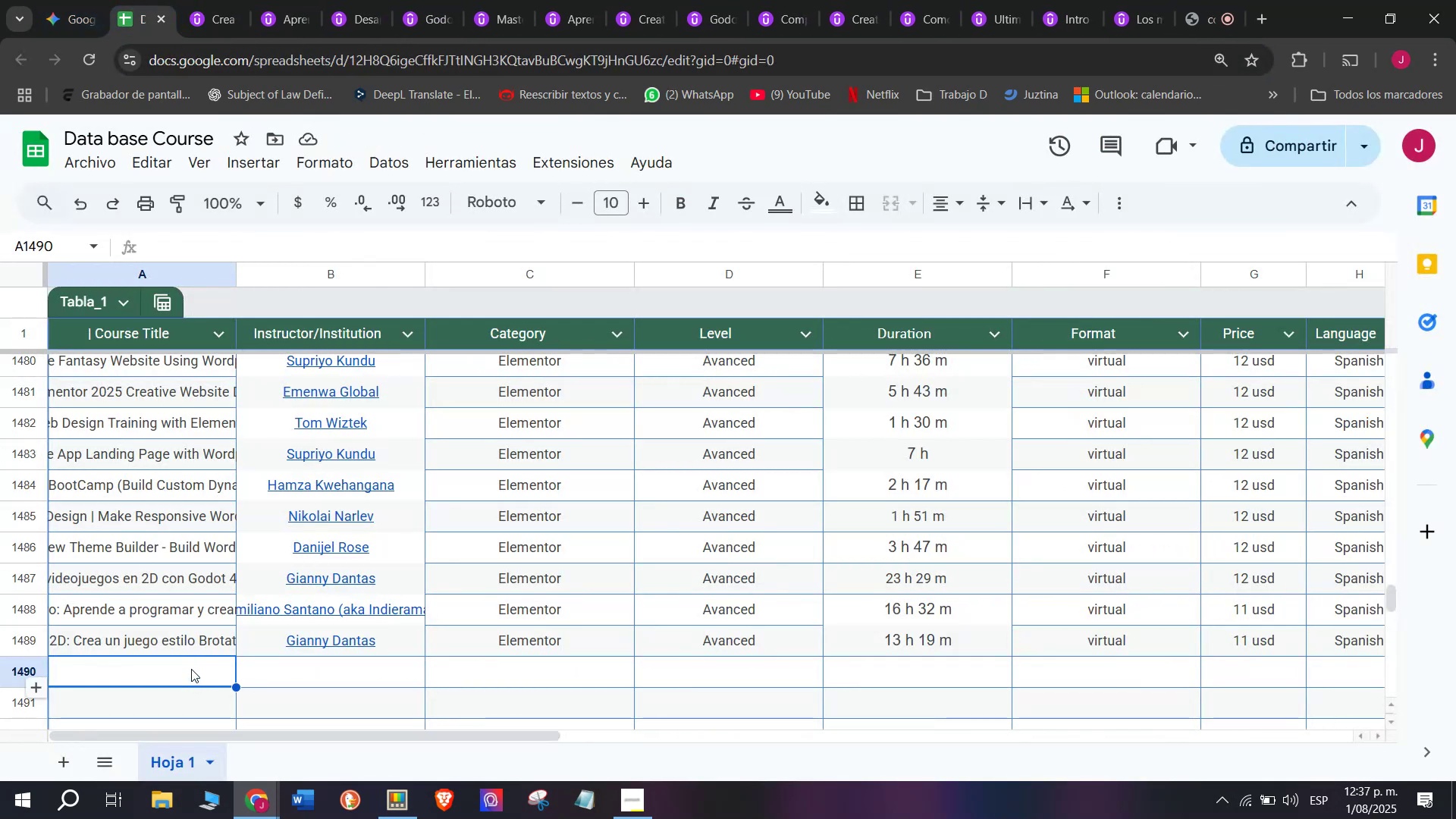 
double_click([190, 666])
 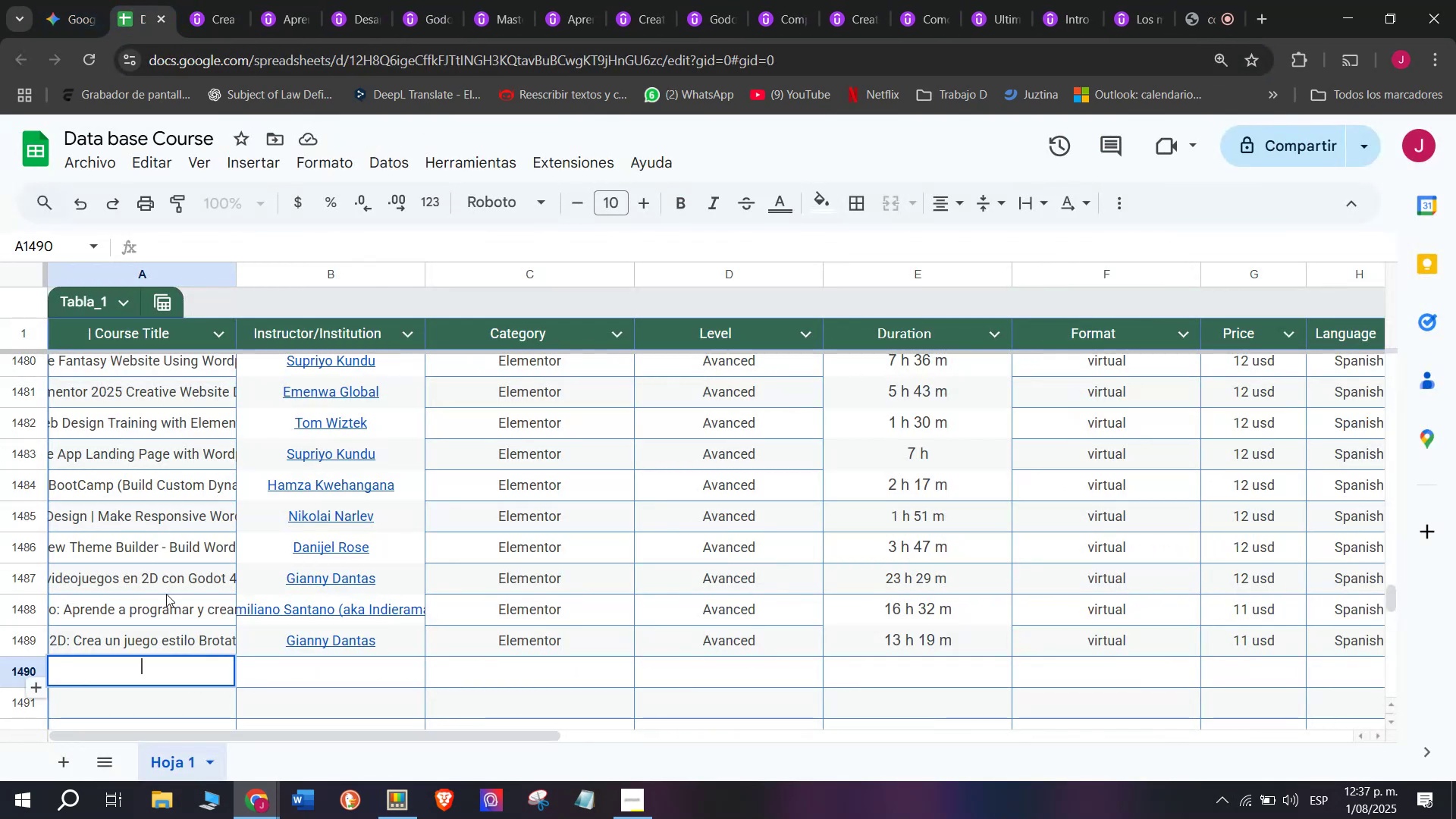 
key(Control+ControlLeft)
 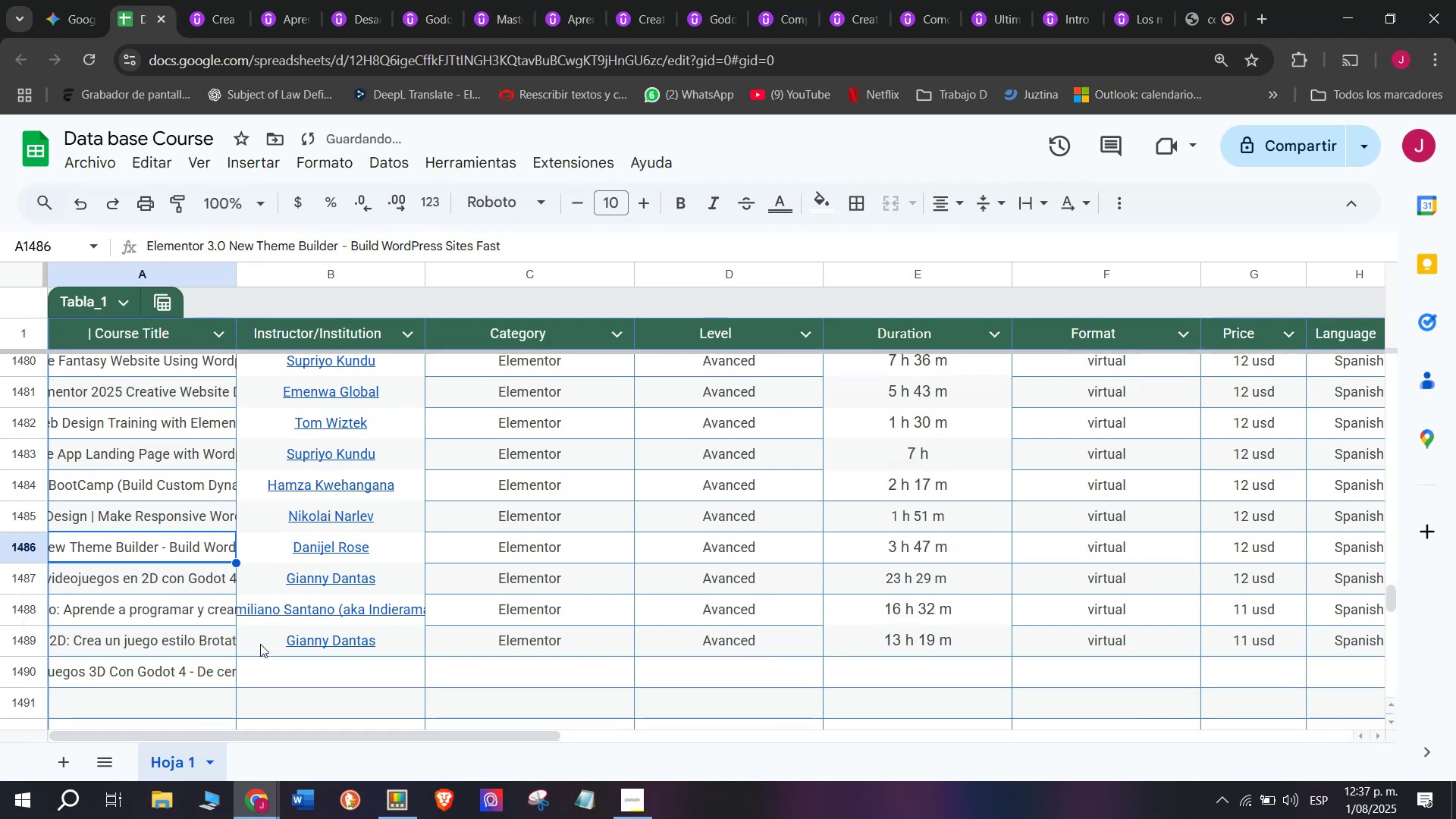 
key(Z)
 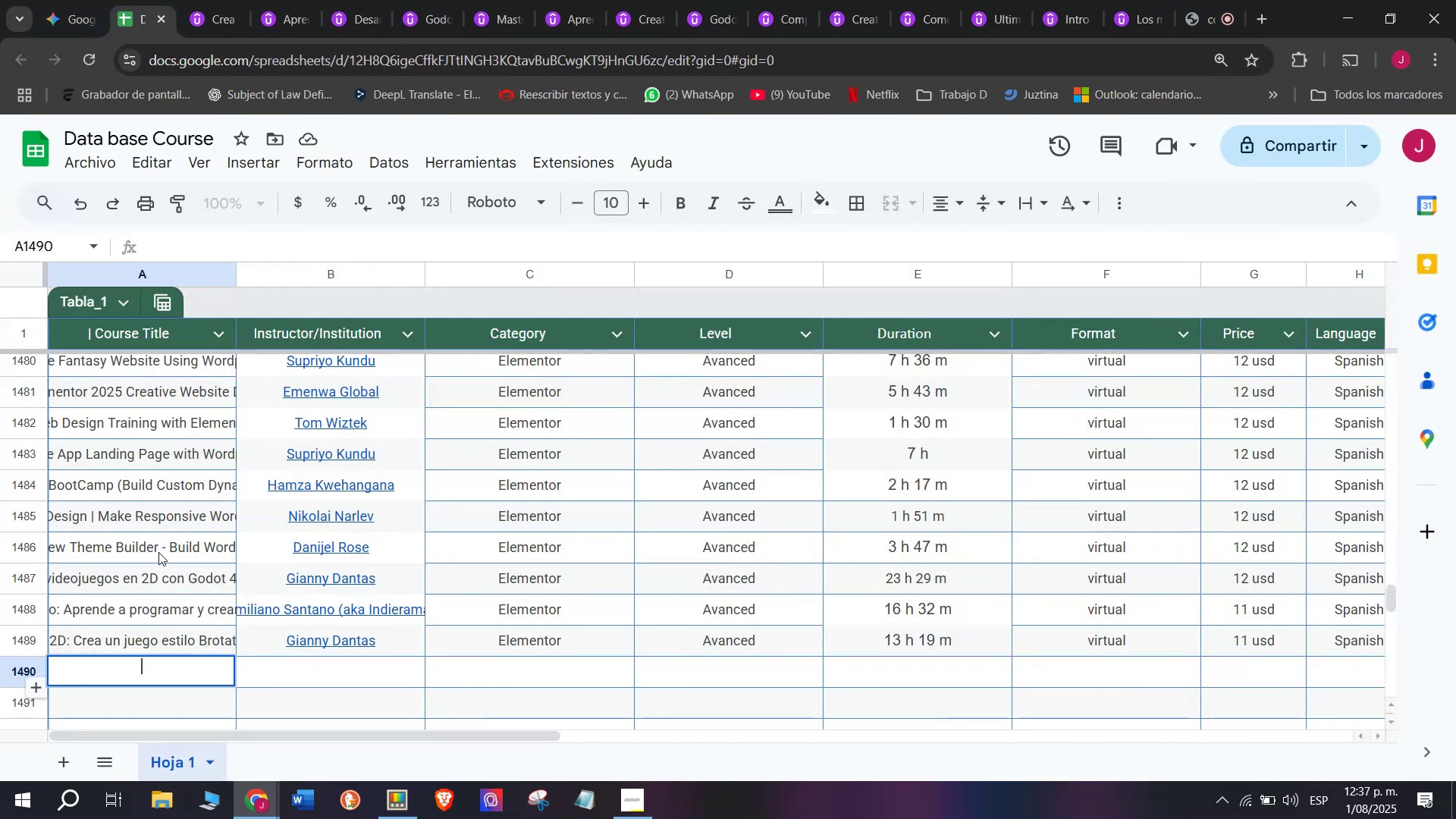 
key(Control+V)
 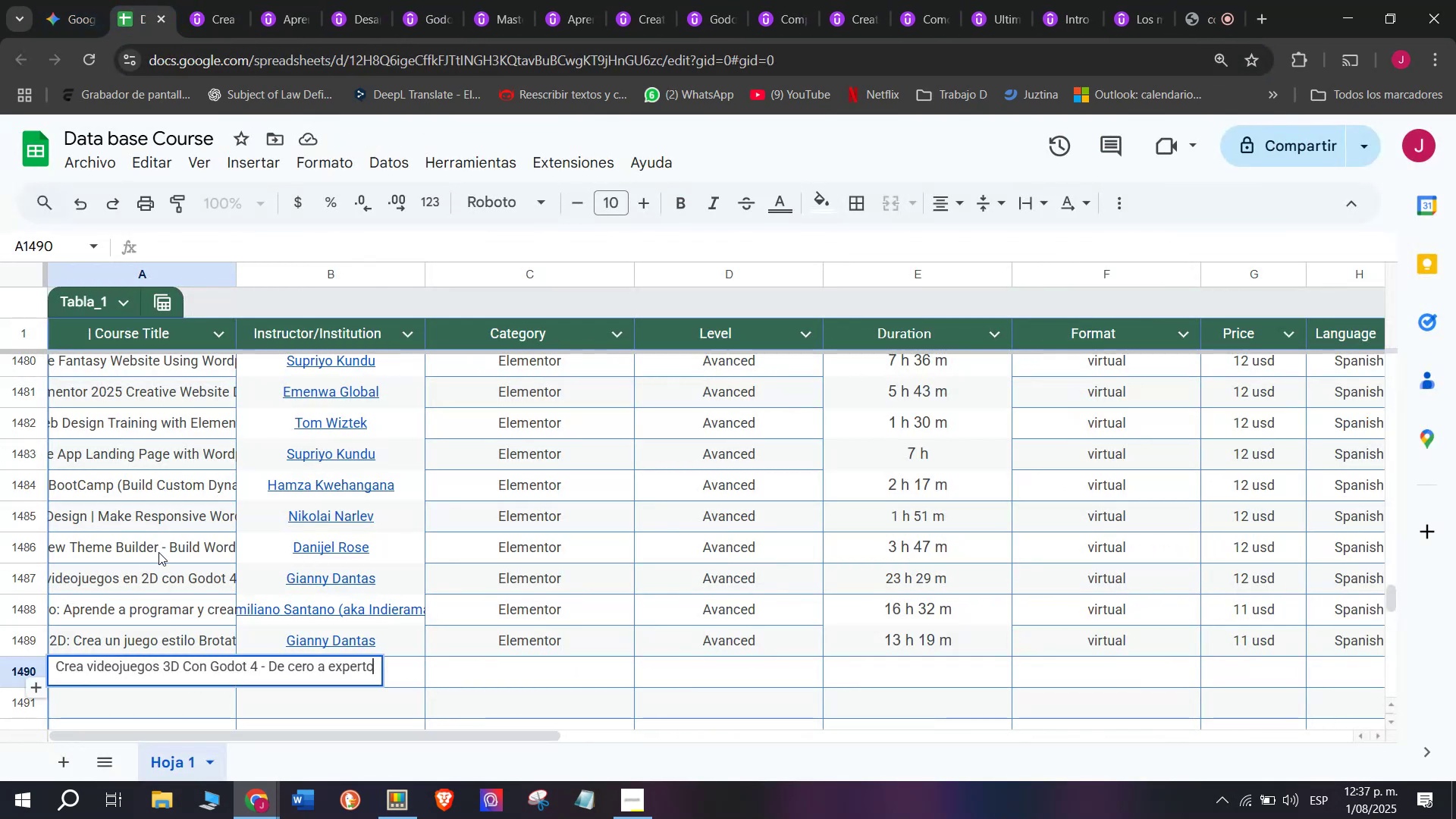 
triple_click([158, 551])
 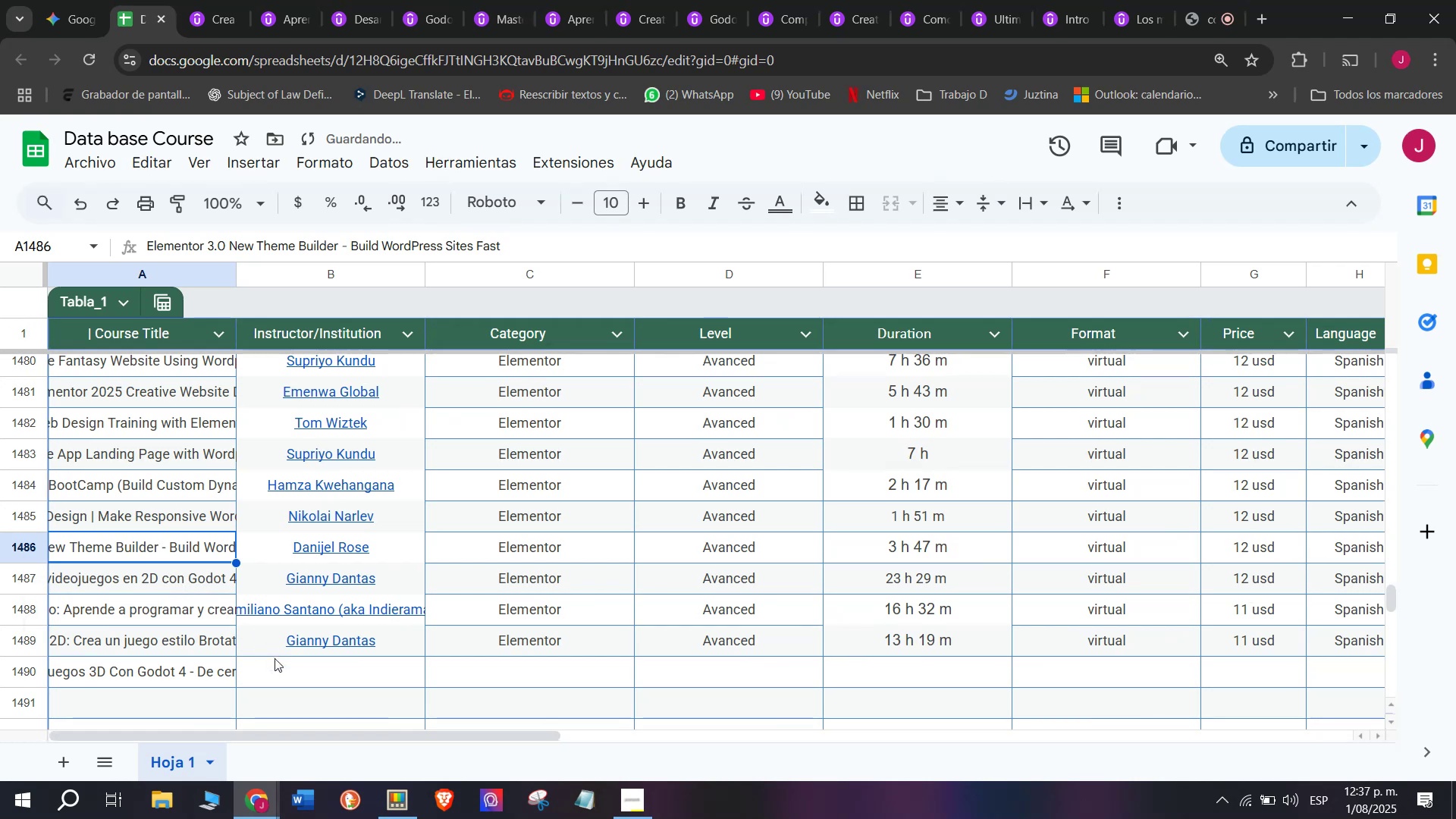 
left_click([275, 658])
 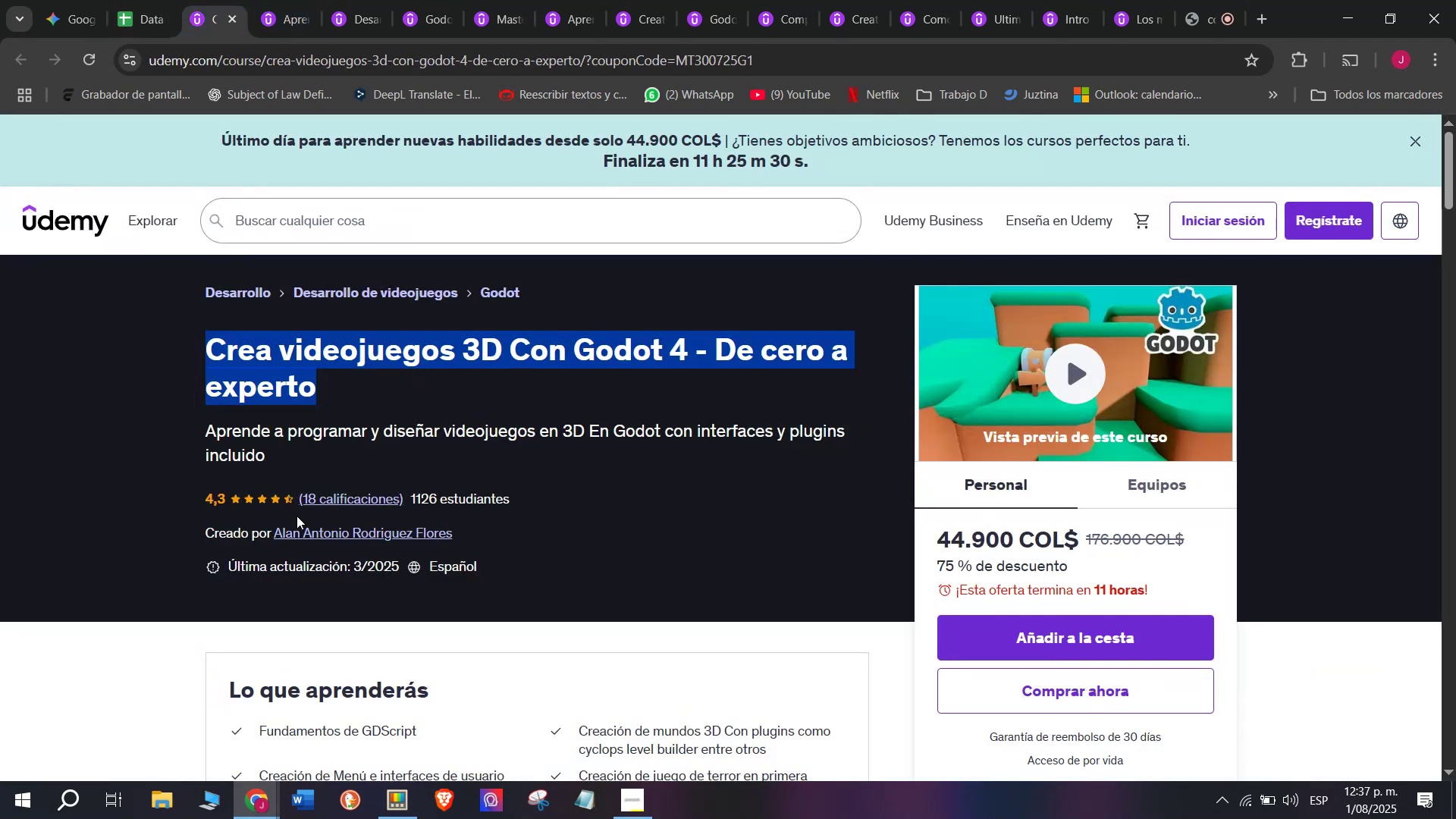 
left_click([339, 536])
 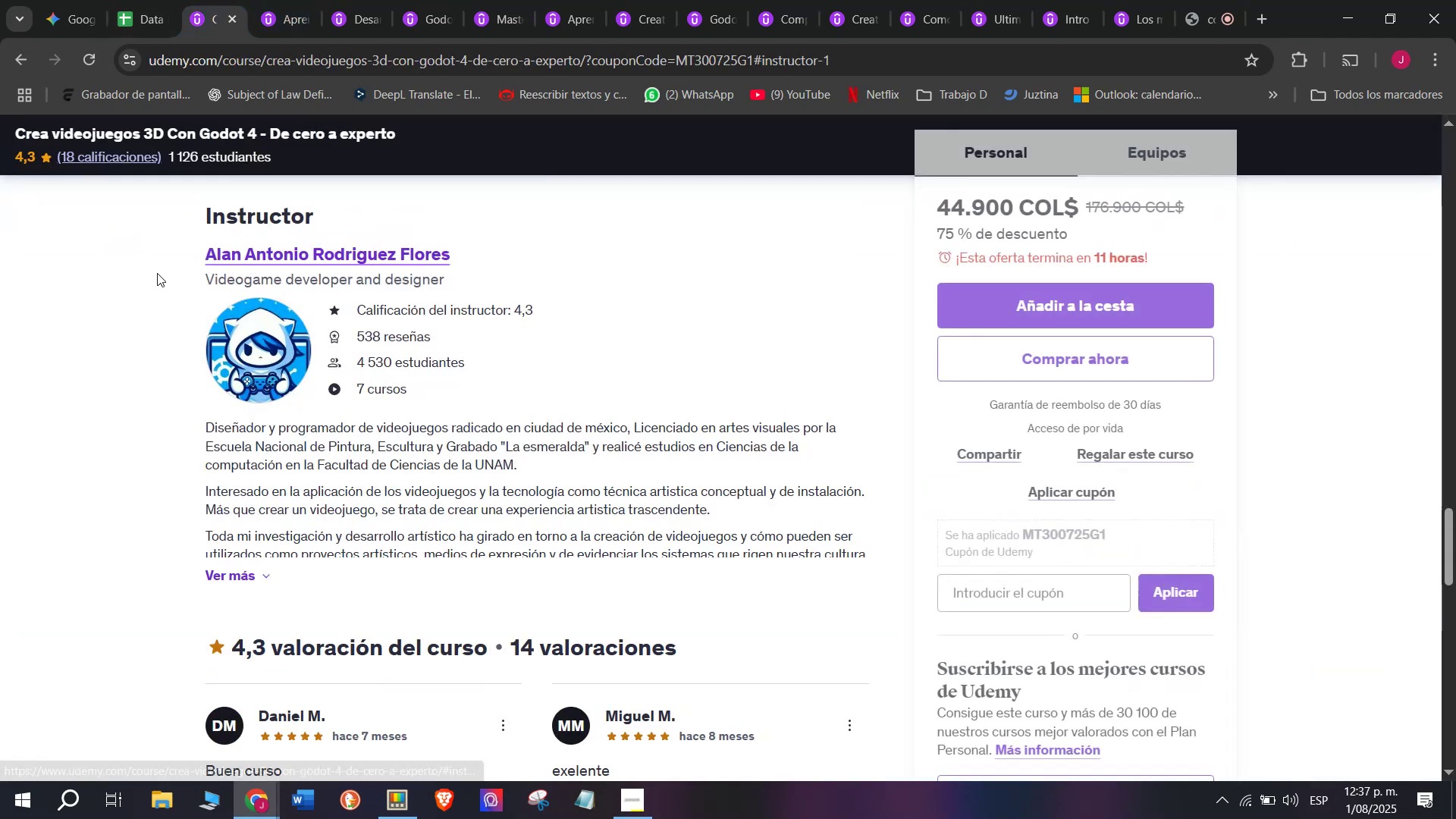 
left_click_drag(start_coordinate=[174, 254], to_coordinate=[494, 247])
 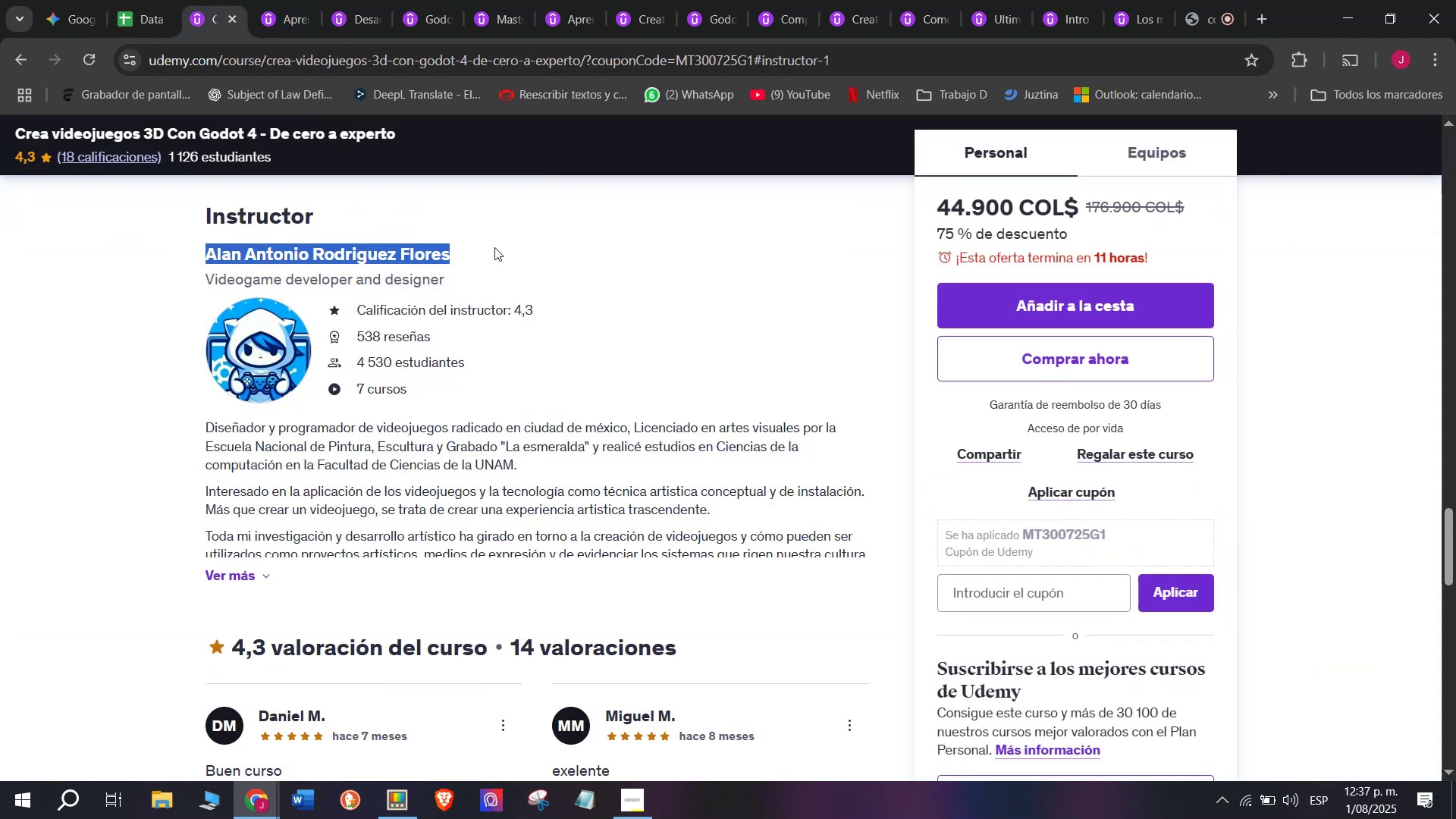 
key(Break)
 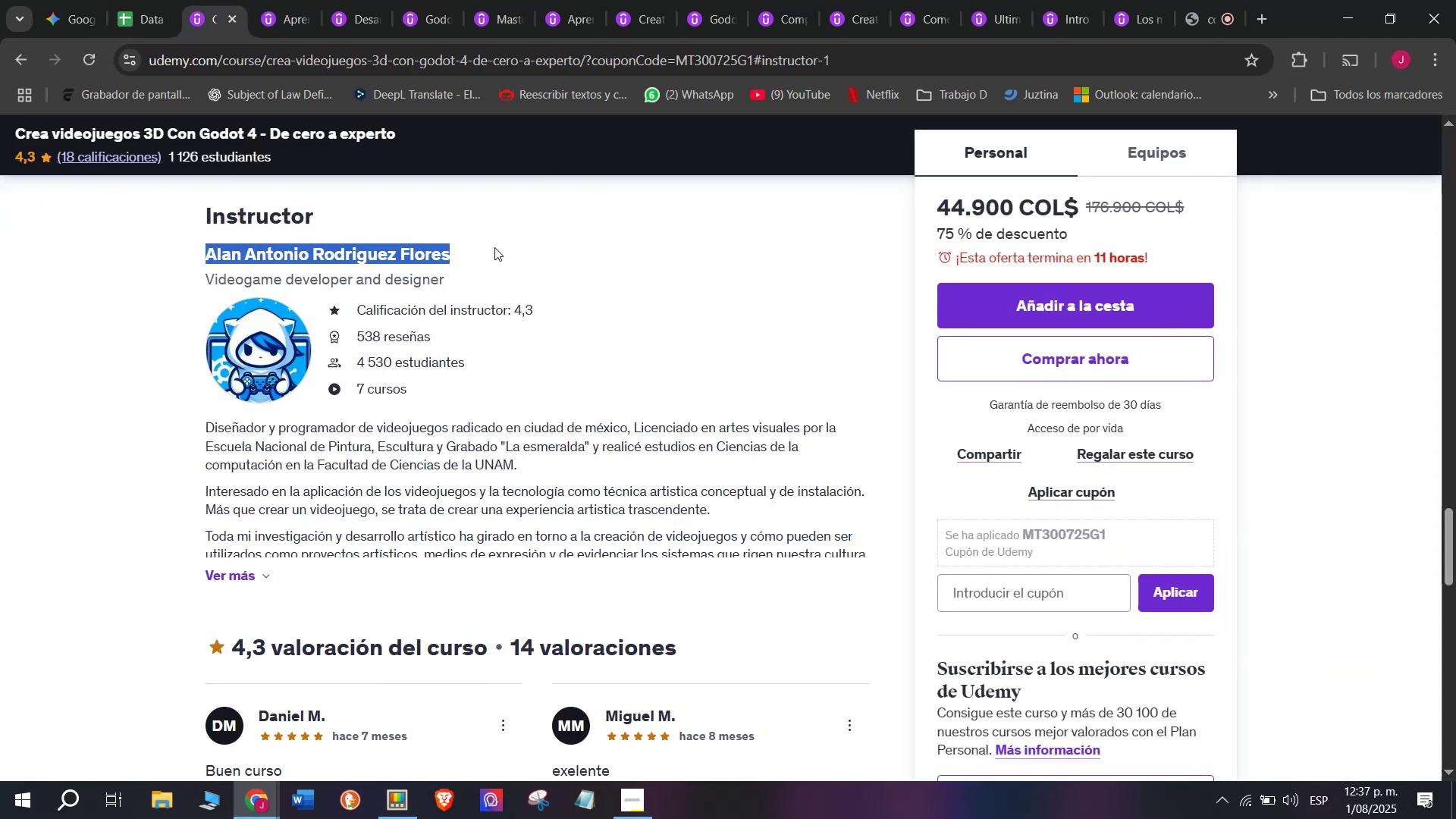 
key(Control+ControlLeft)
 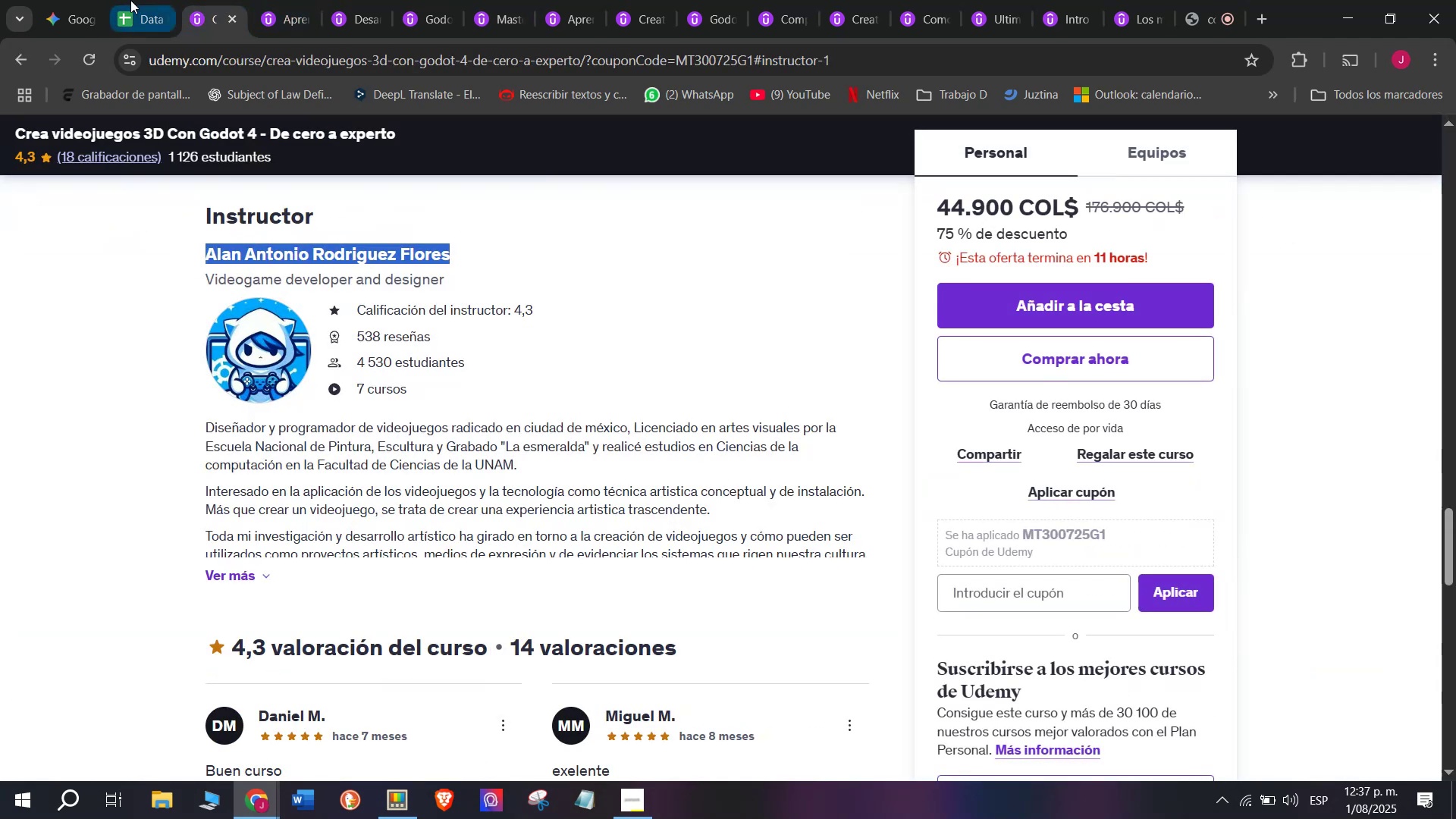 
key(Control+C)
 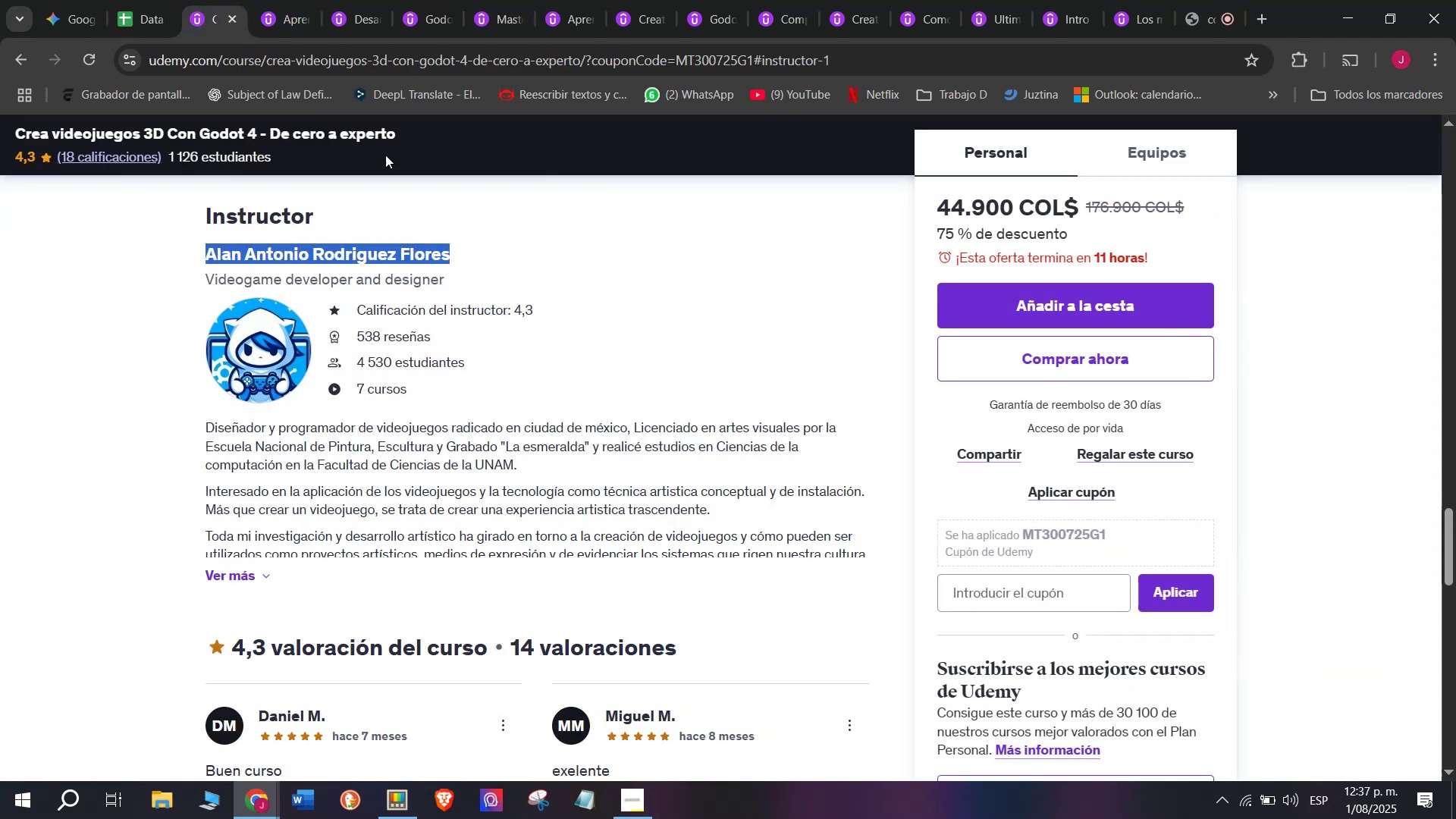 
key(Break)
 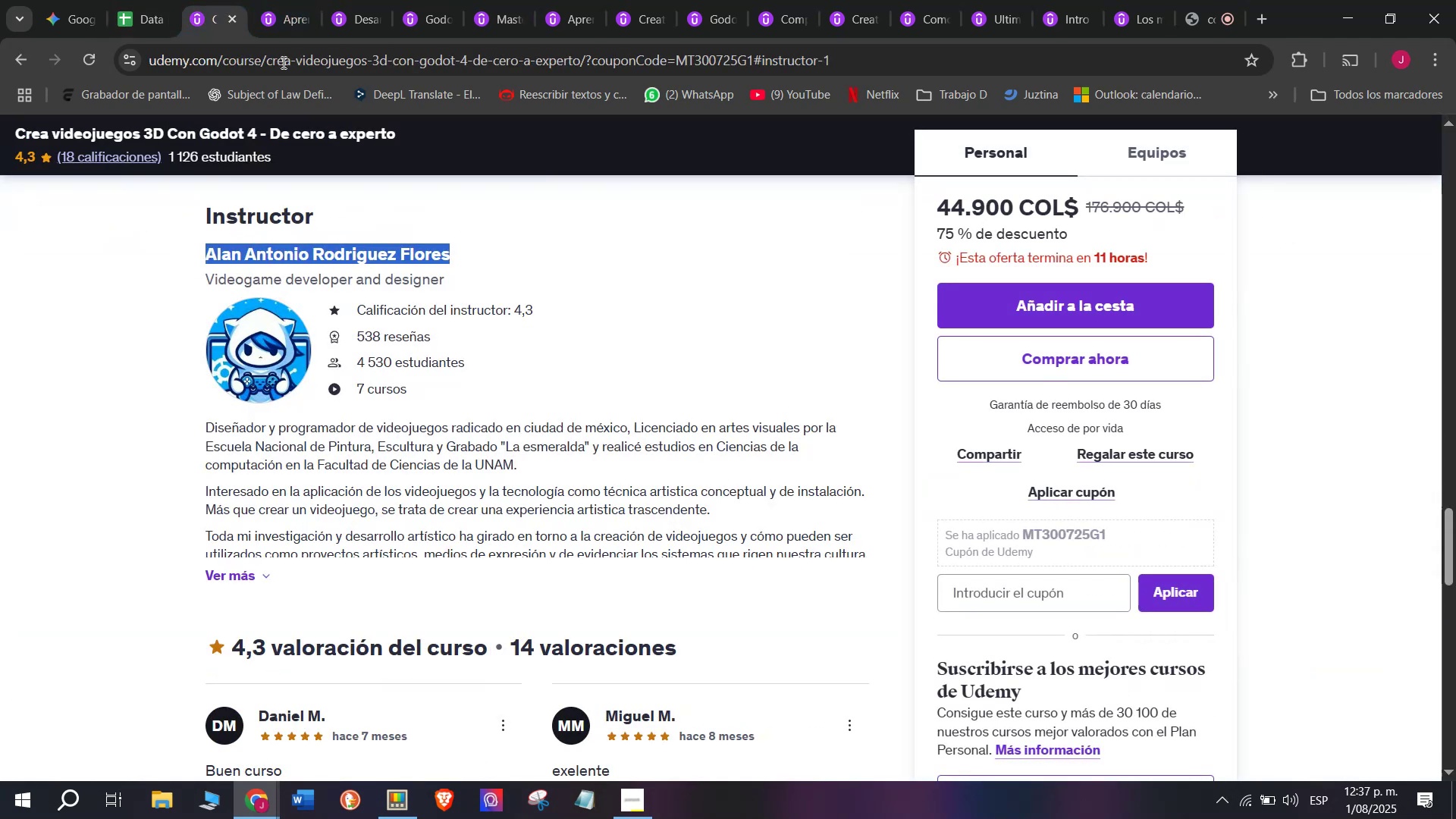 
key(Control+ControlLeft)
 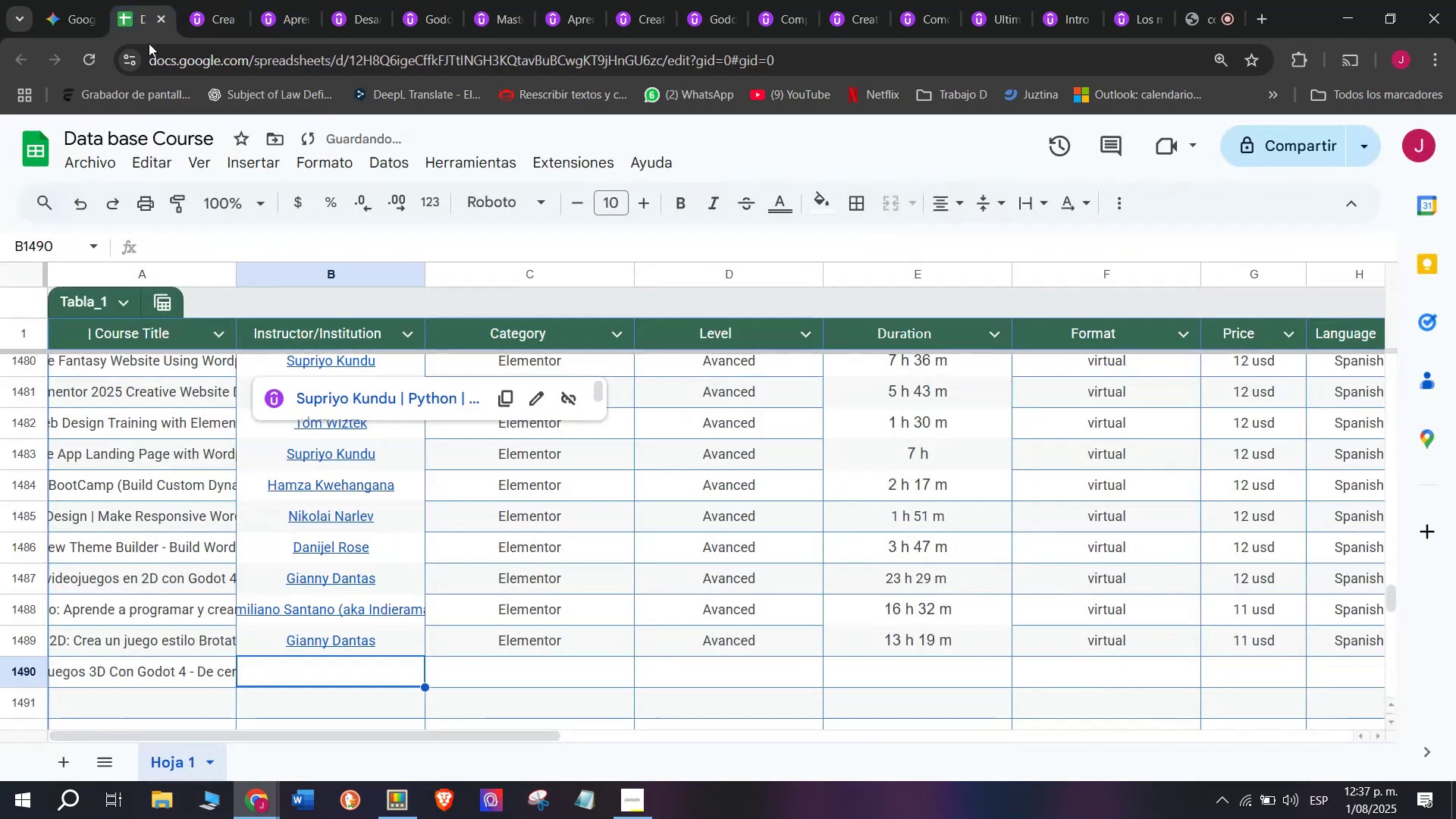 
key(Control+C)
 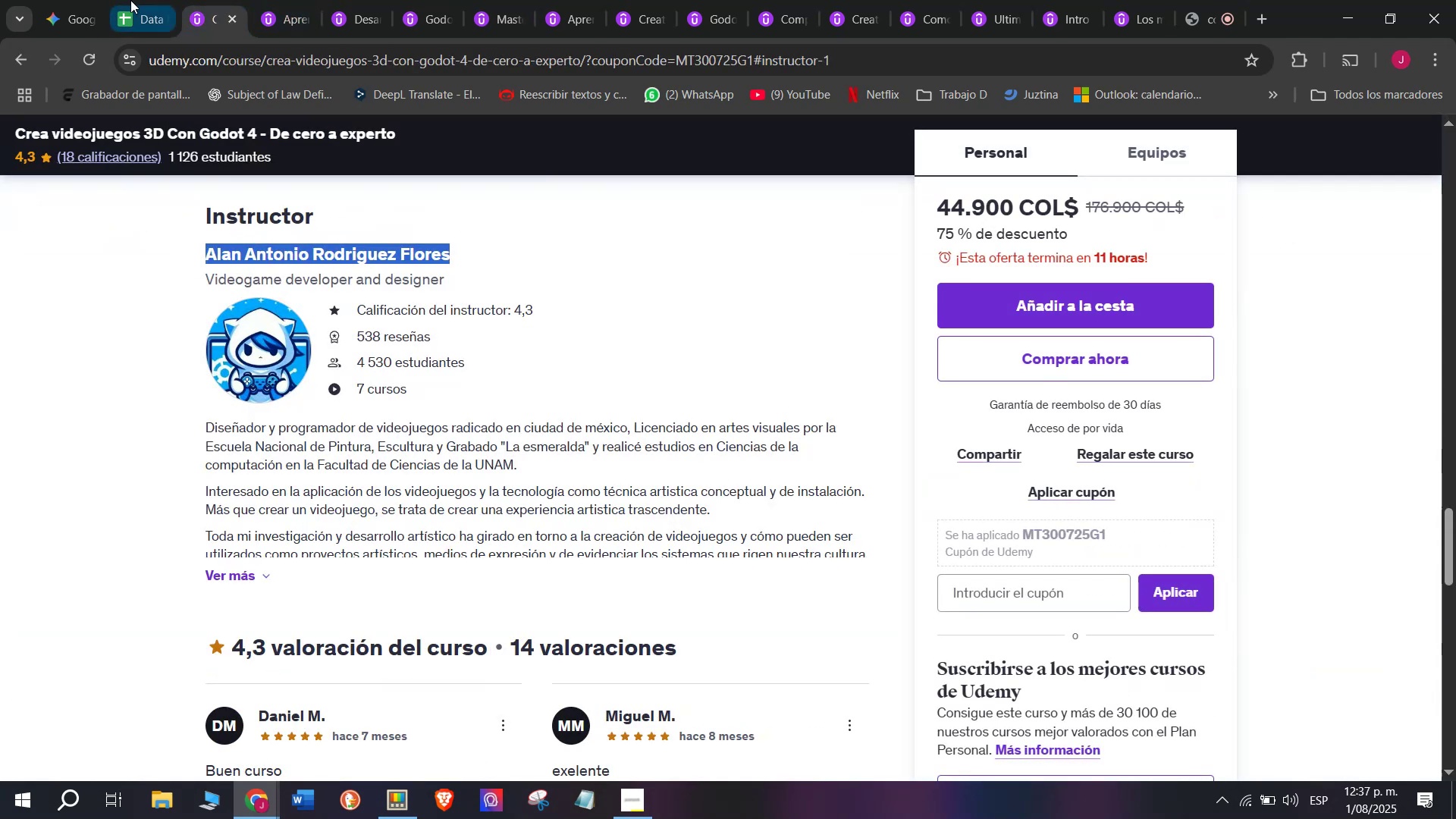 
left_click([130, 0])
 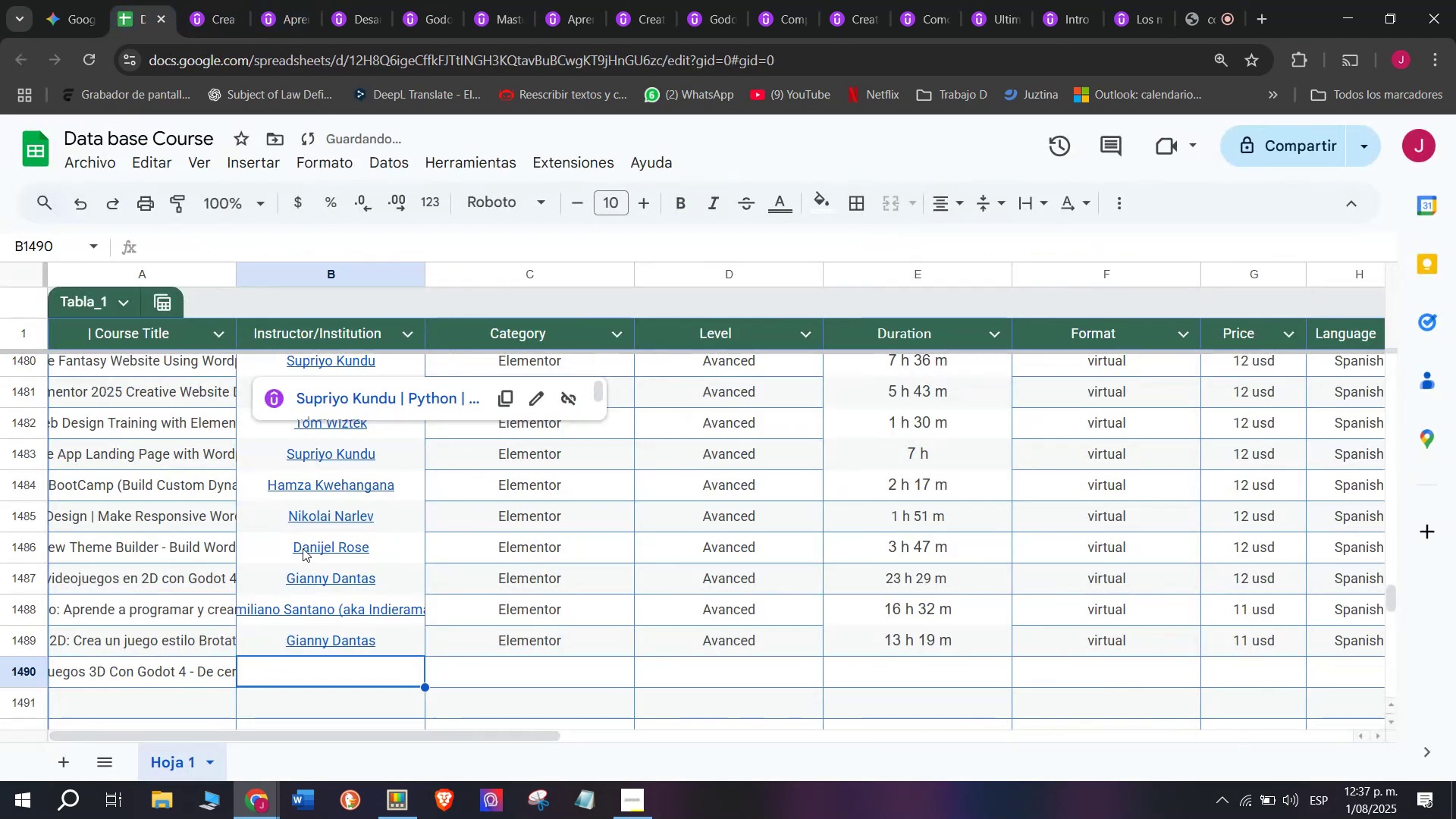 
key(Z)
 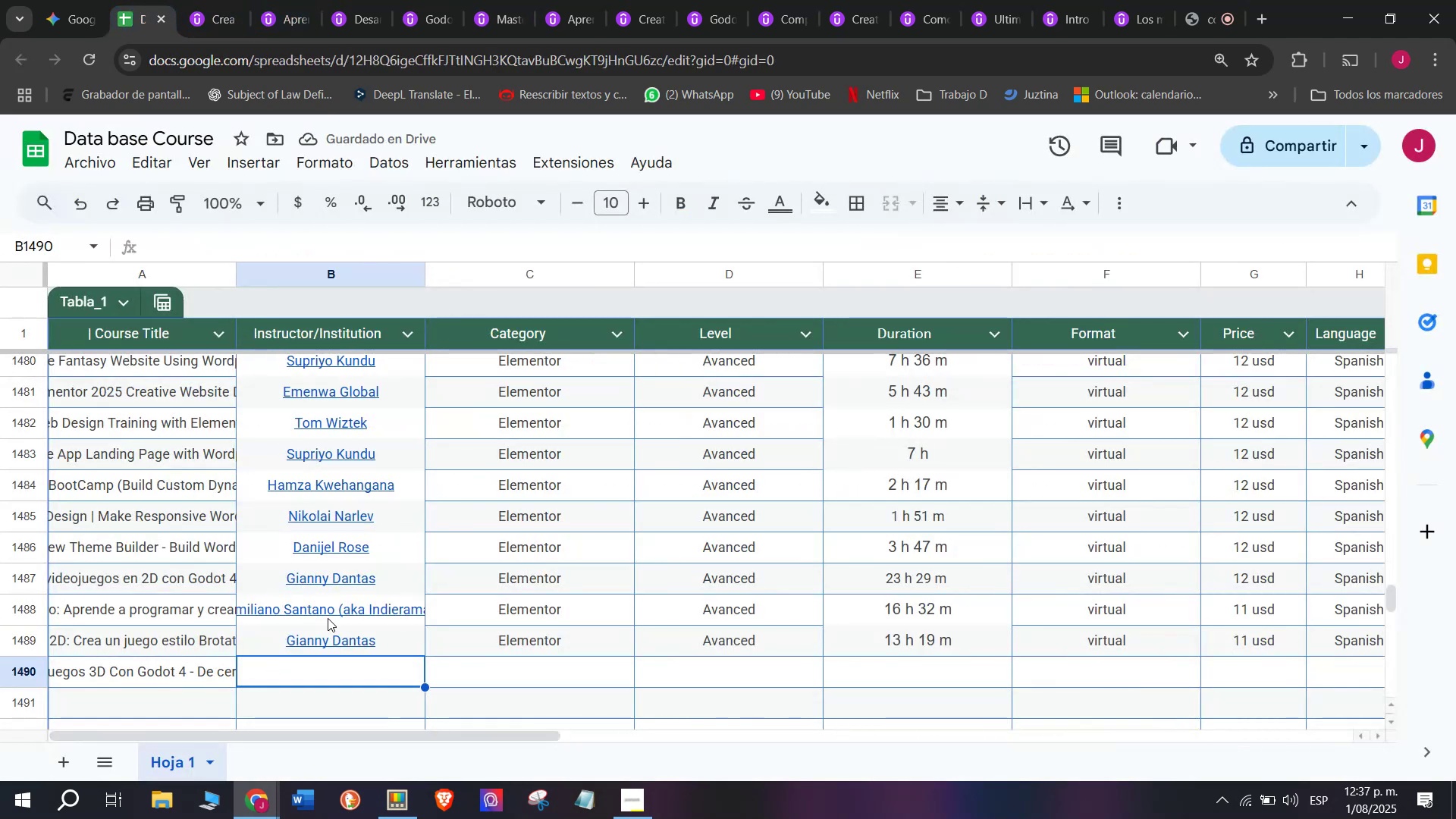 
key(Control+ControlLeft)
 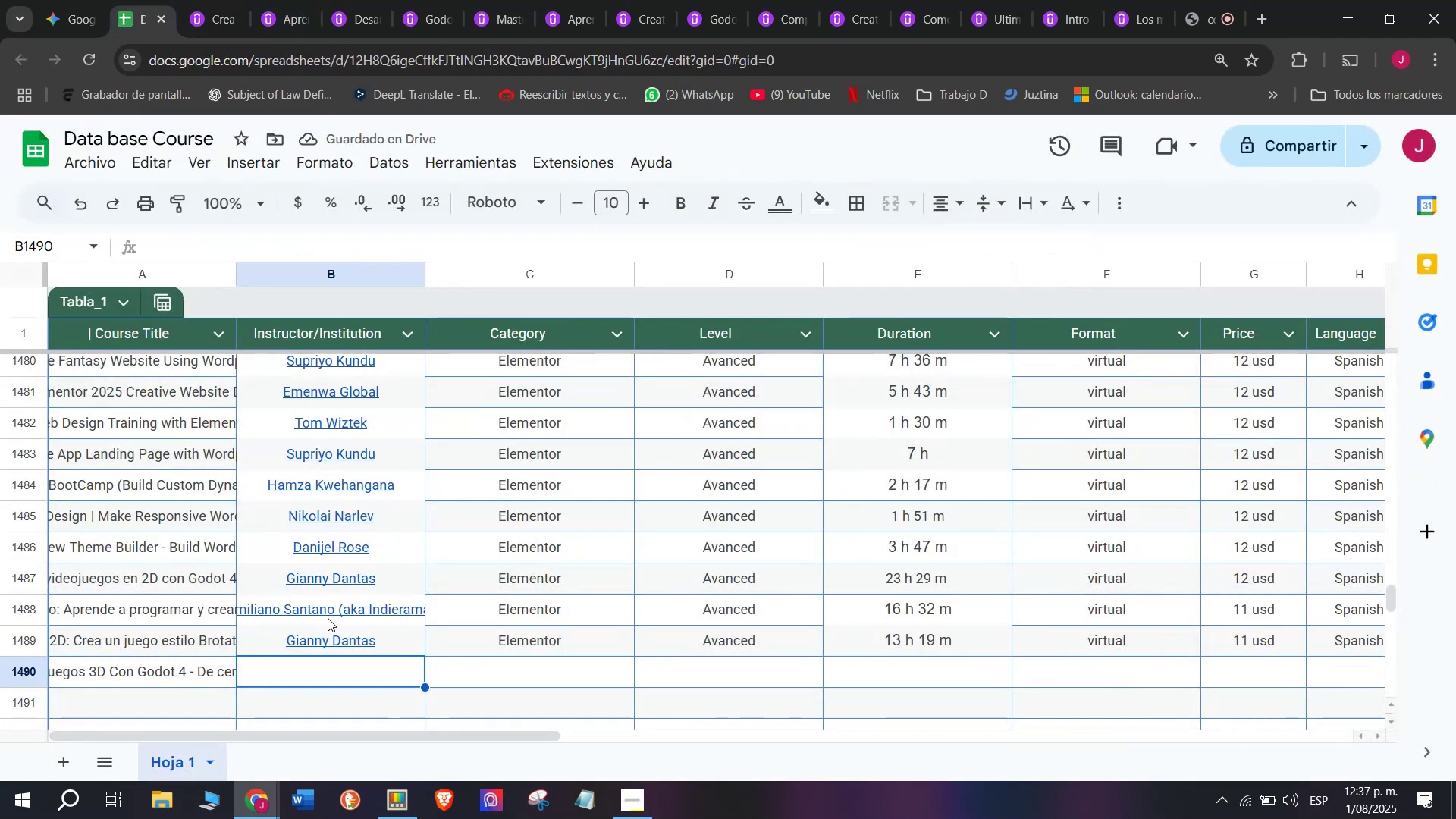 
key(Control+V)
 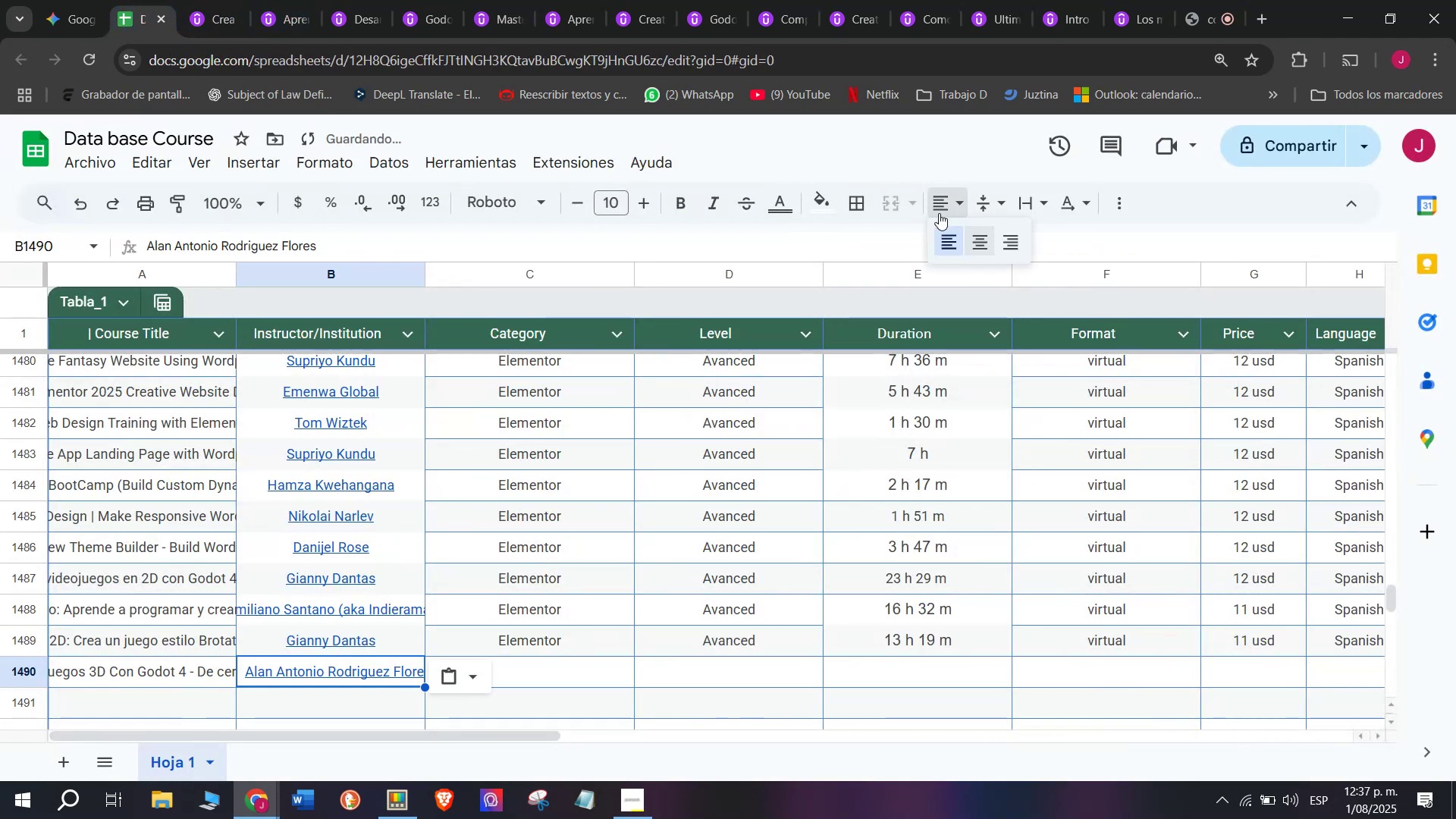 
double_click([983, 256])
 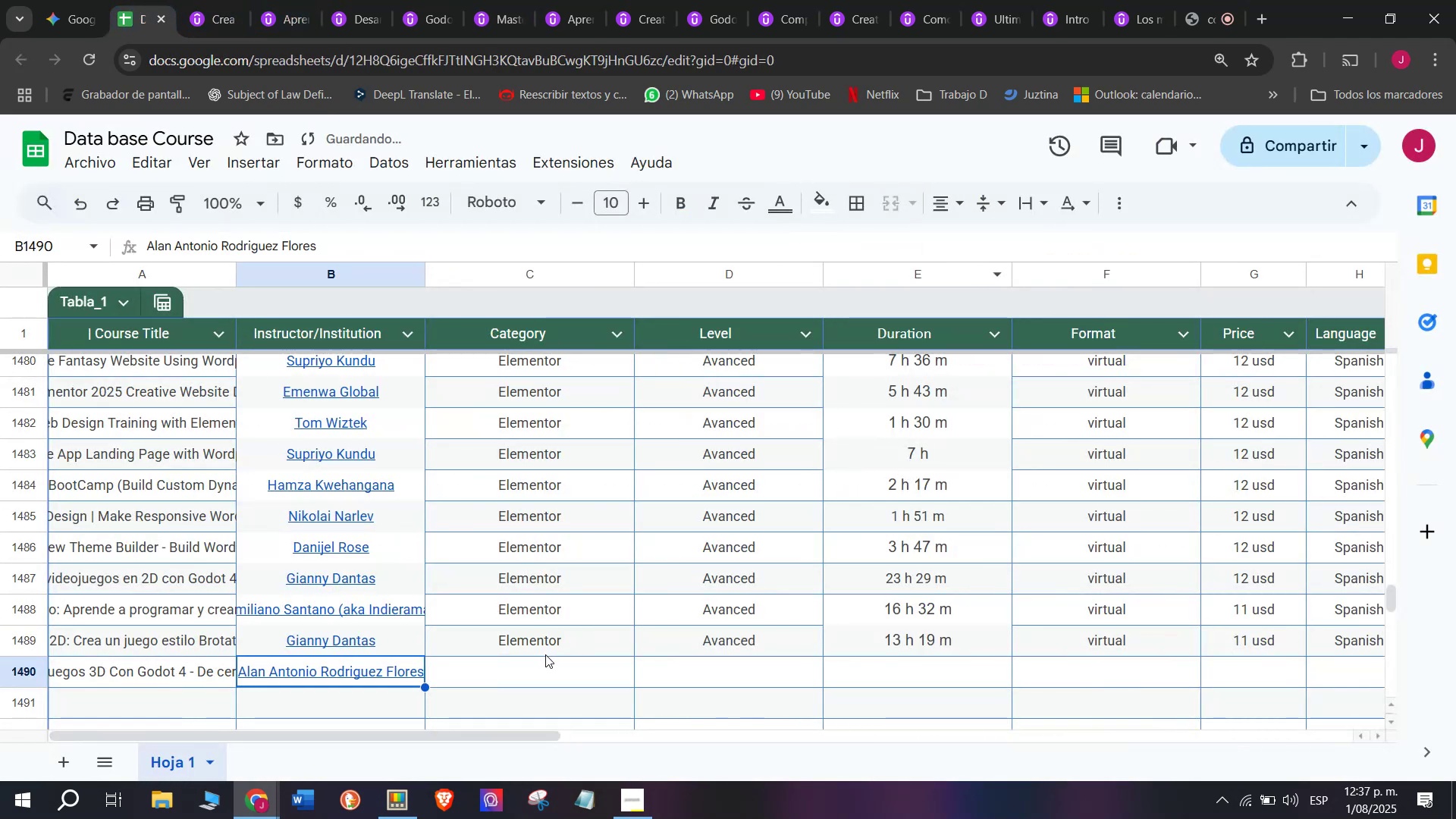 
left_click([543, 636])
 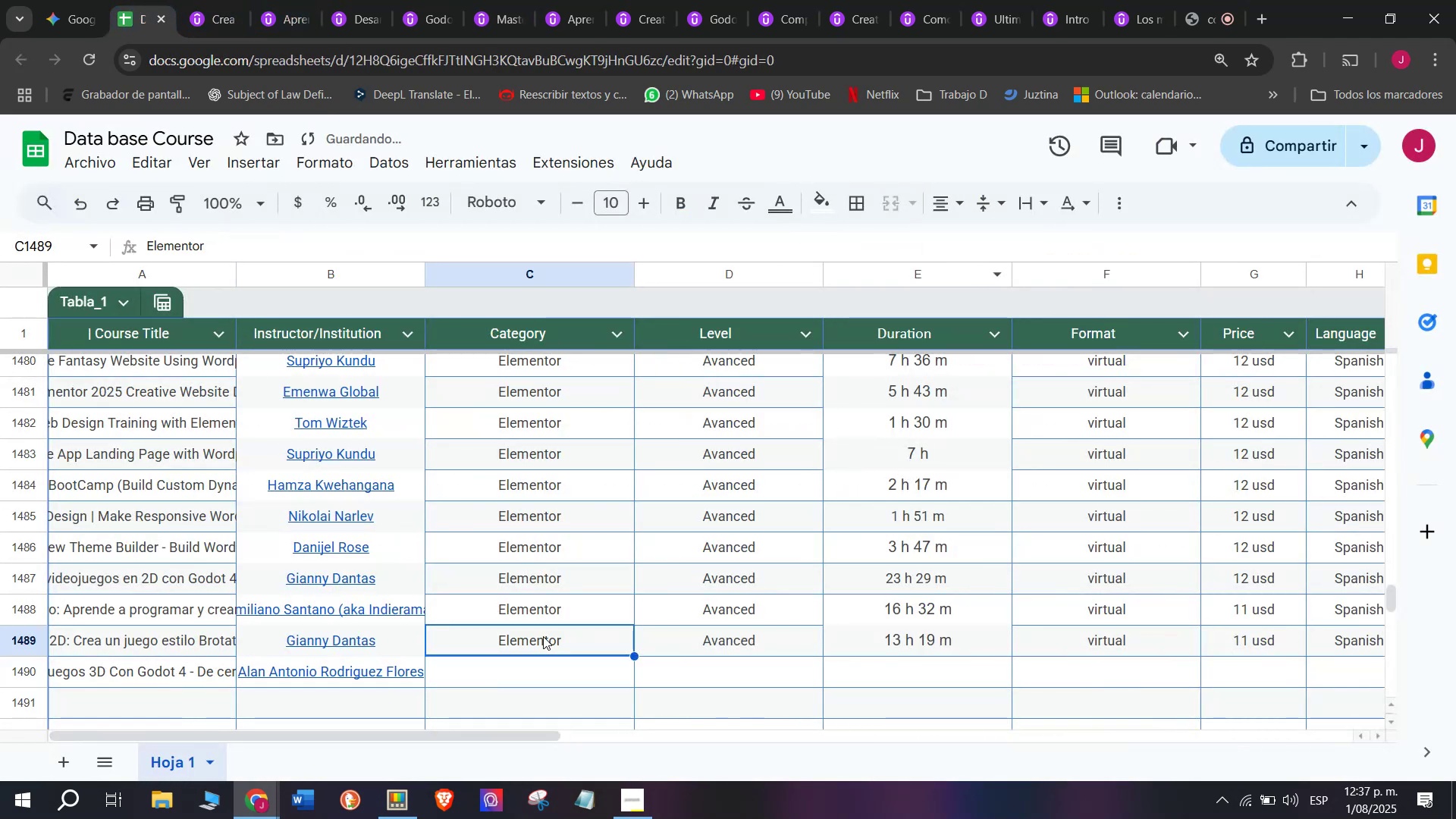 
key(Break)
 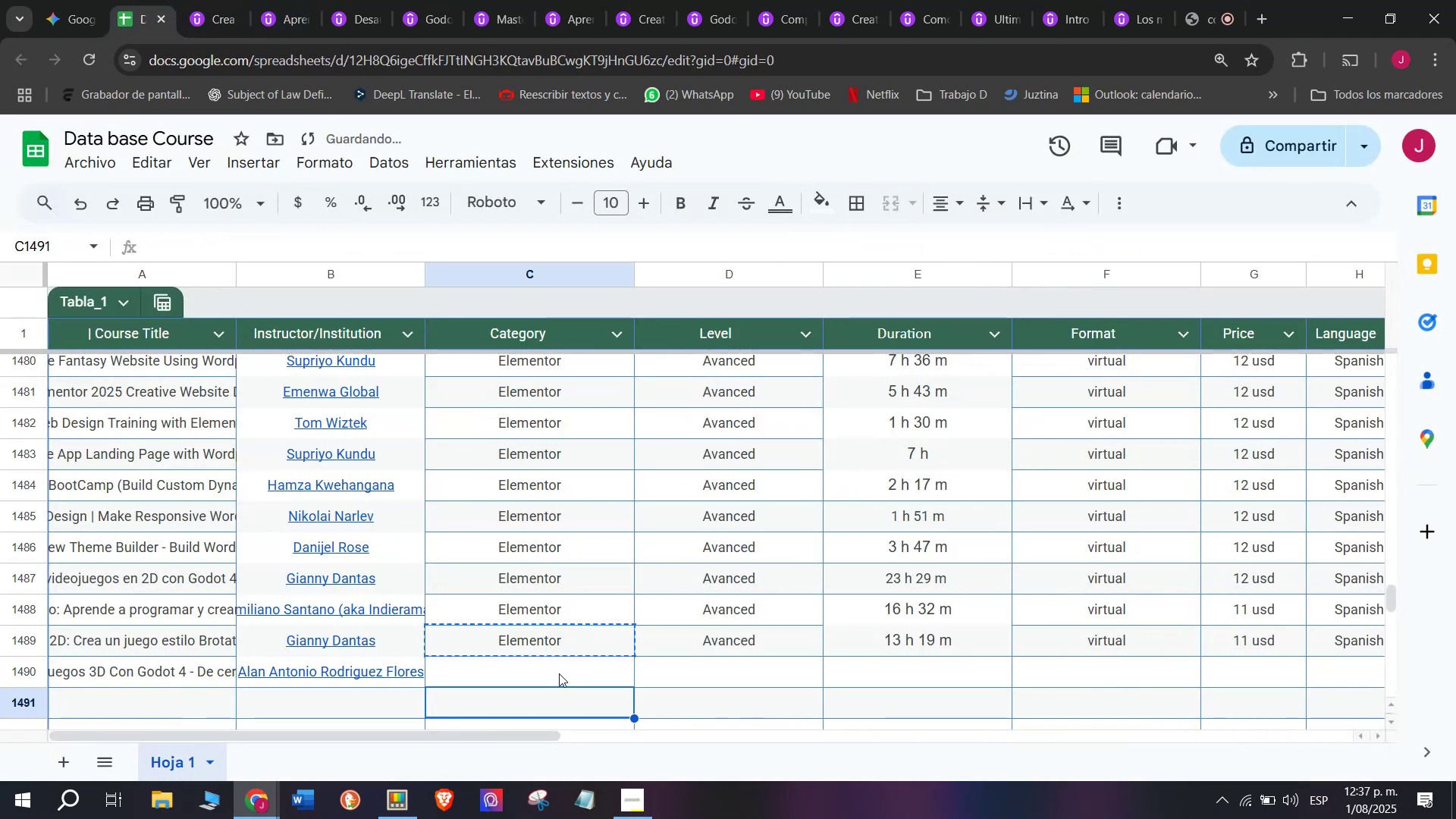 
key(Control+ControlLeft)
 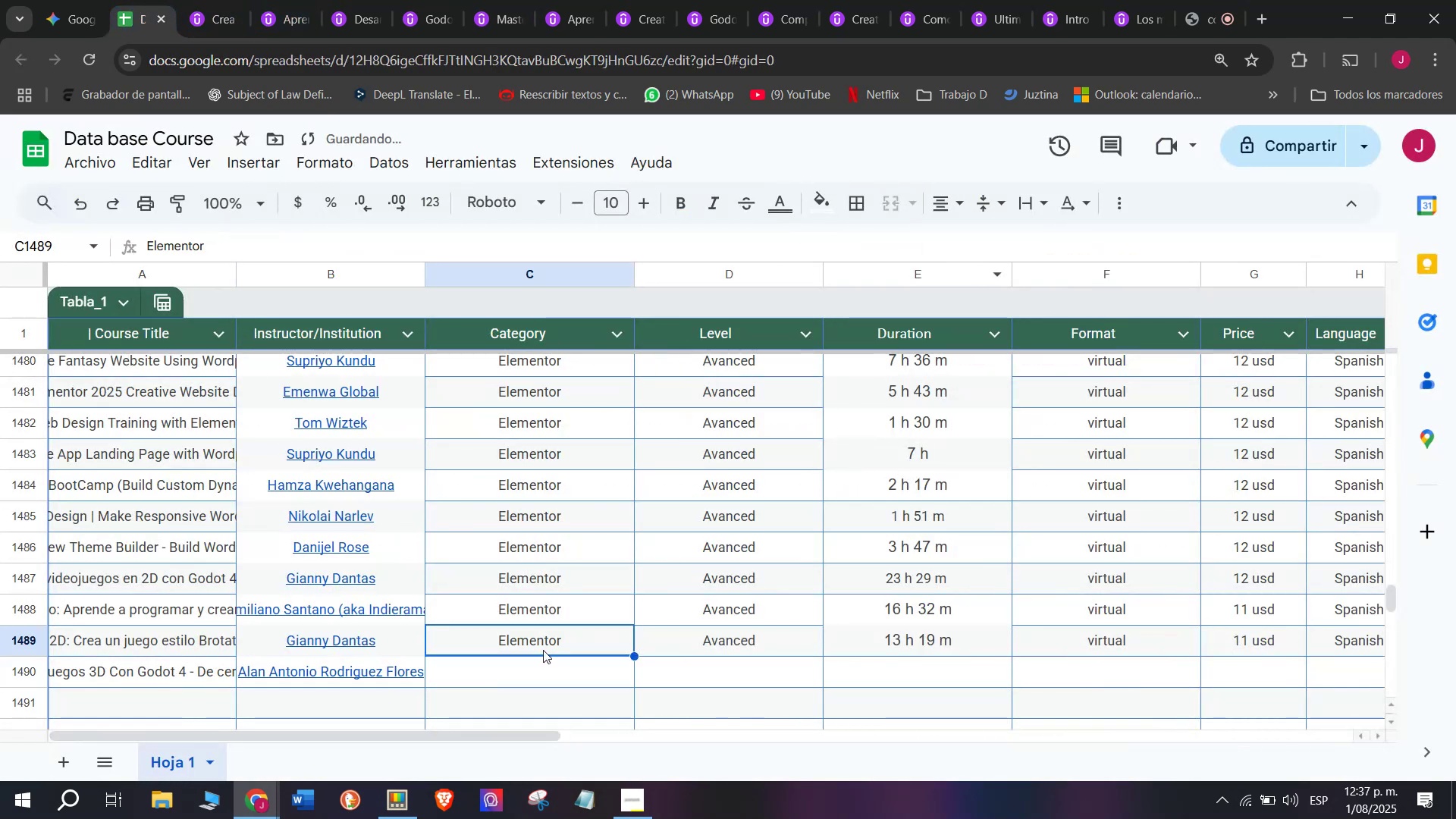 
key(Control+C)
 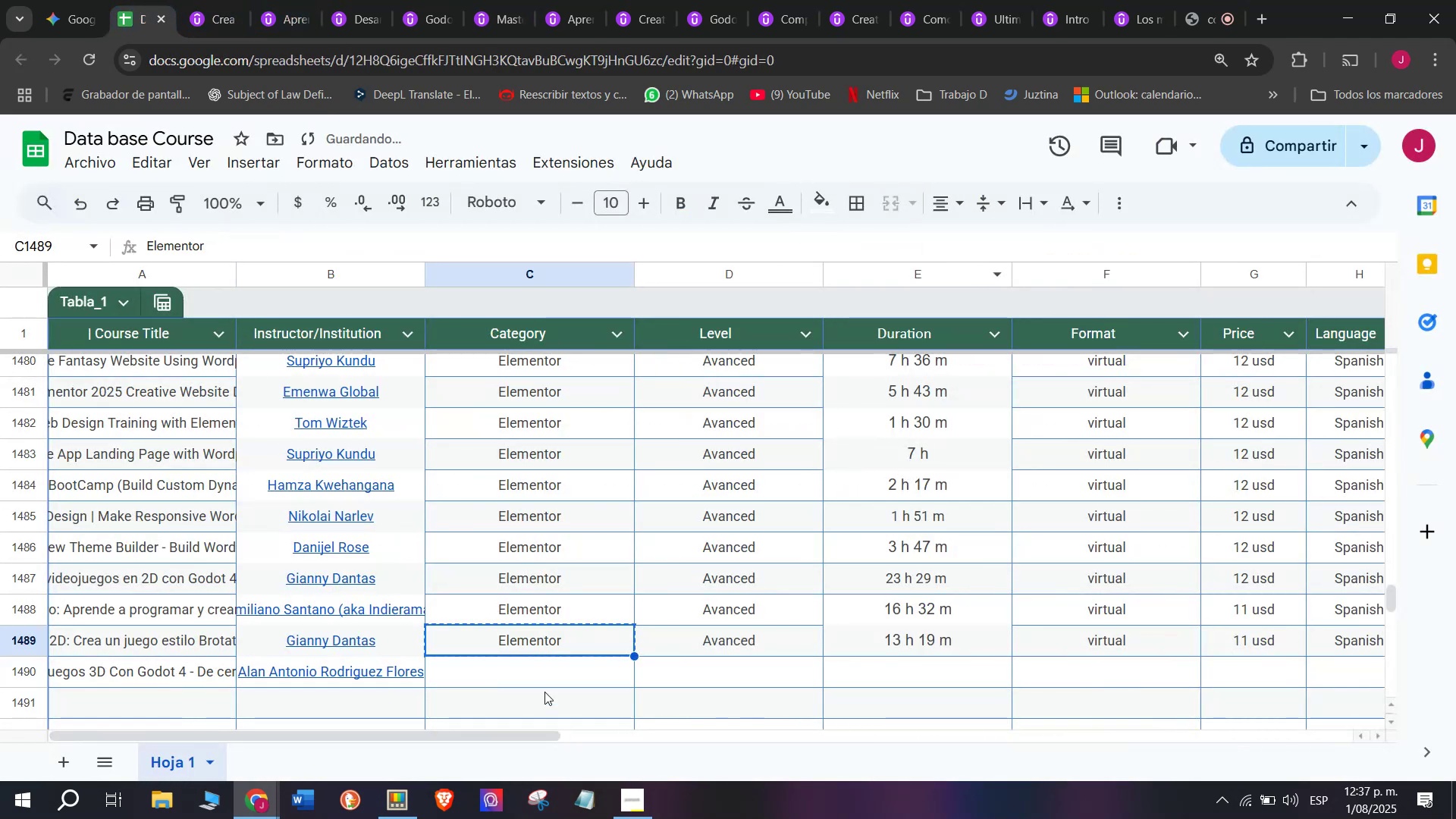 
double_click([544, 692])
 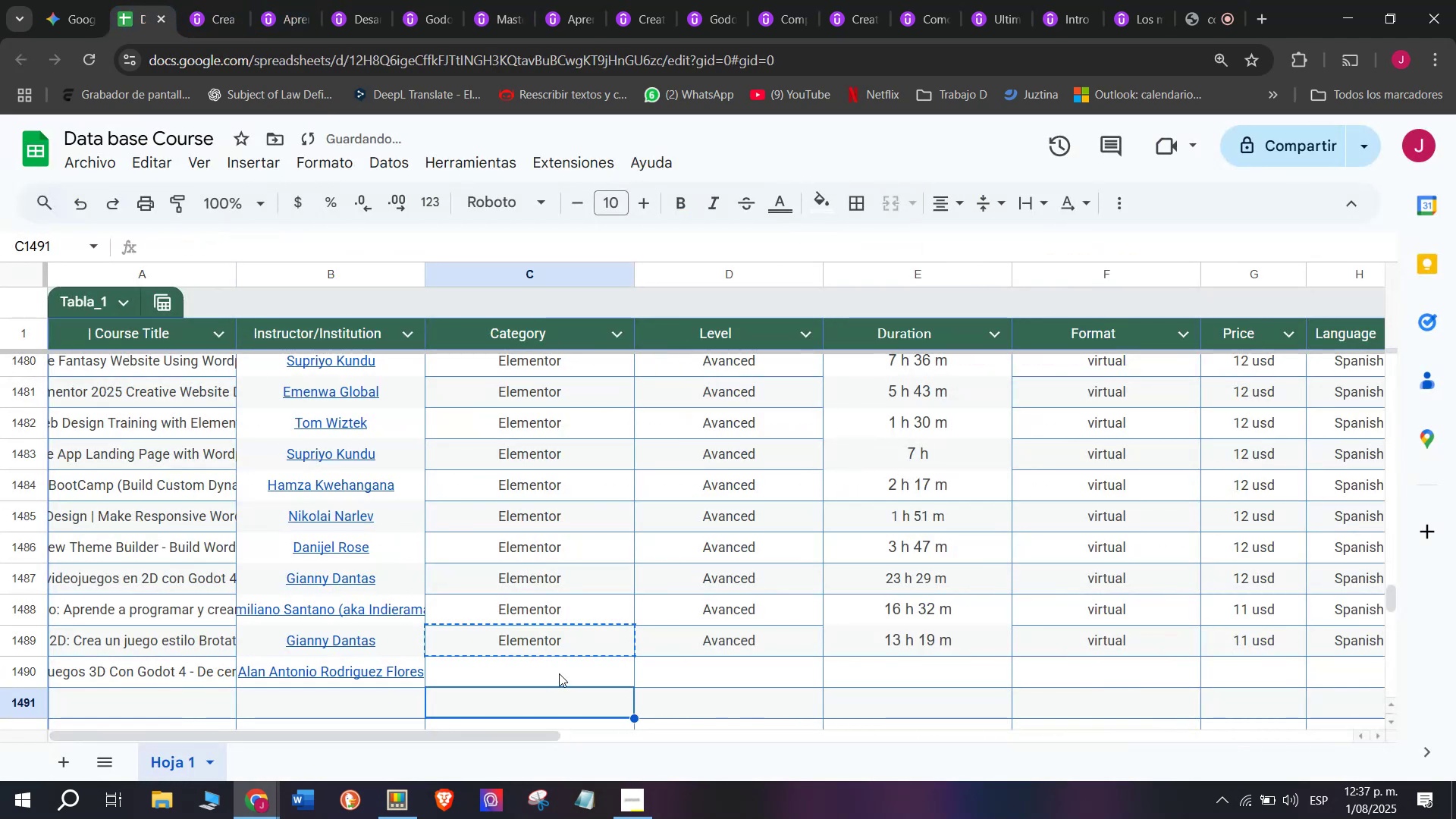 
triple_click([559, 672])
 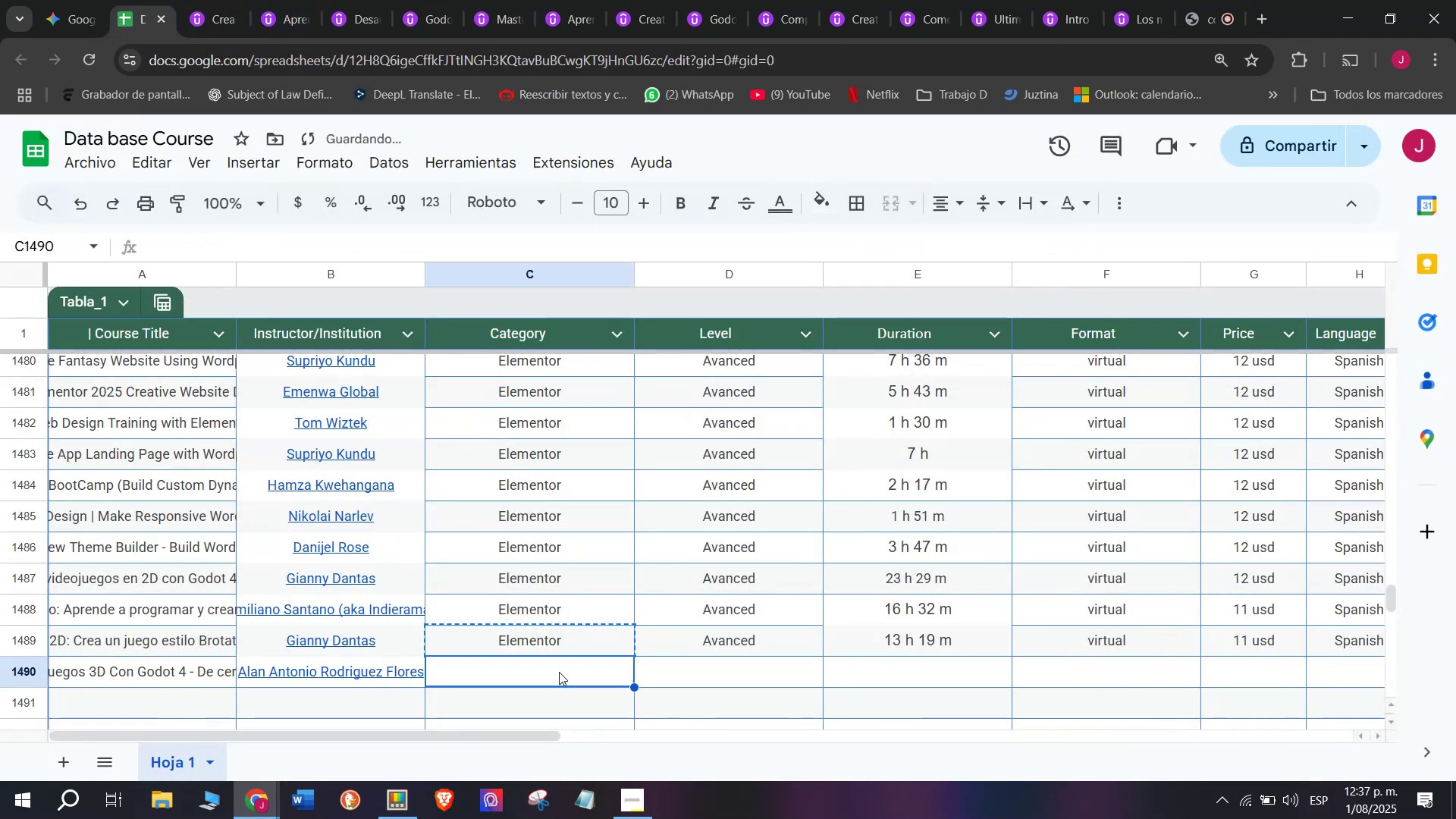 
key(Control+V)
 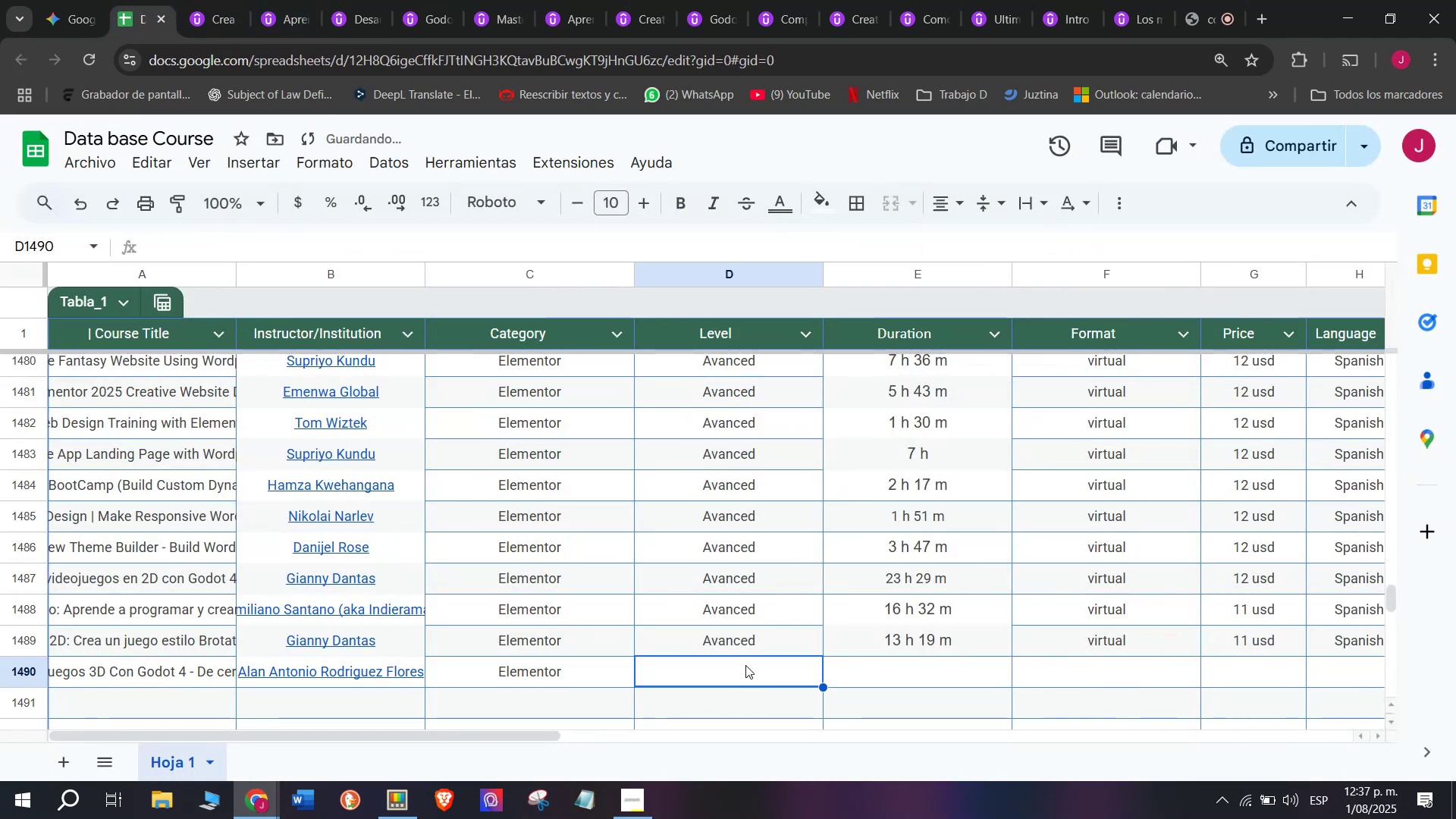 
key(Z)
 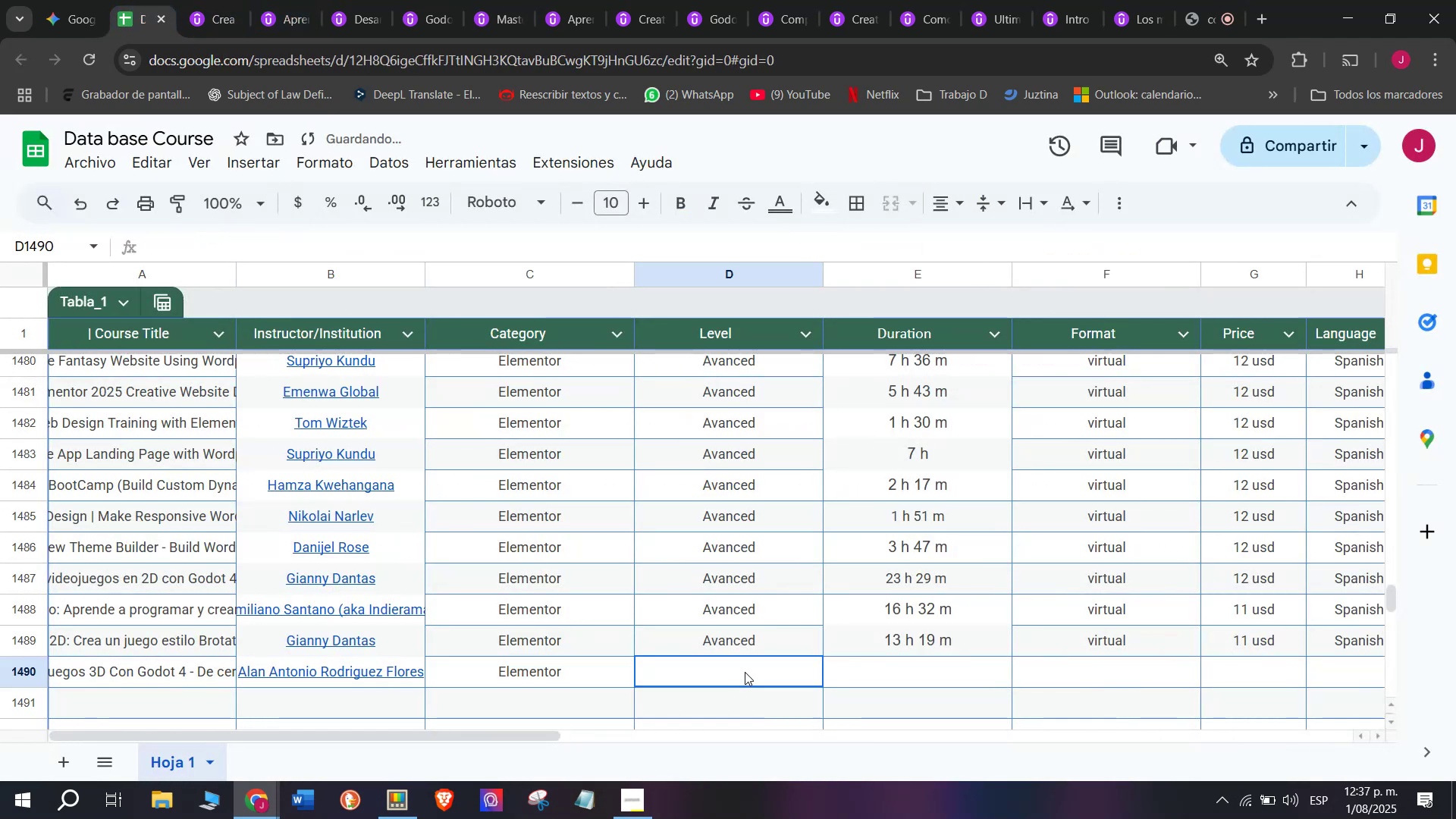 
key(Control+ControlLeft)
 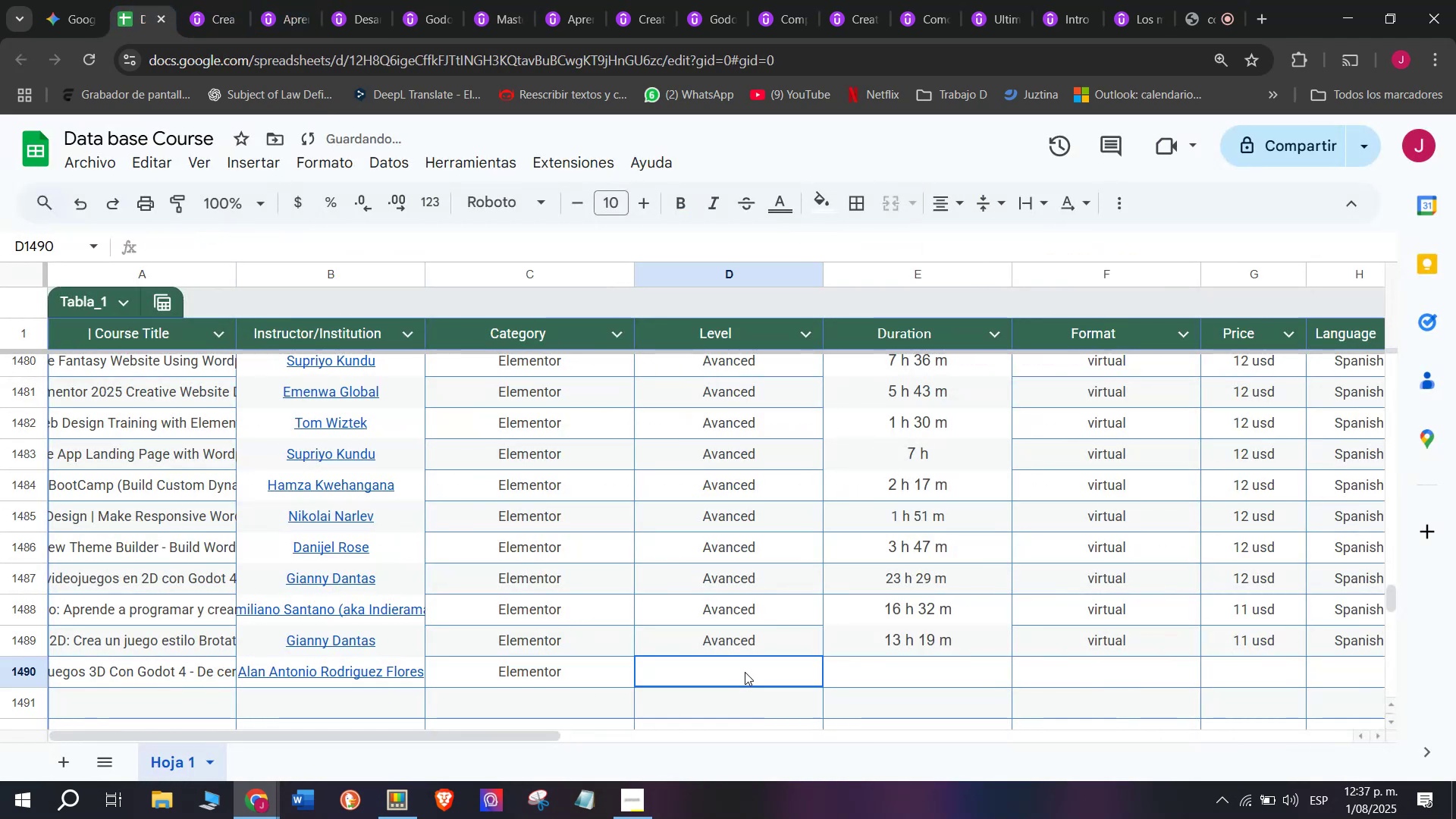 
double_click([745, 638])
 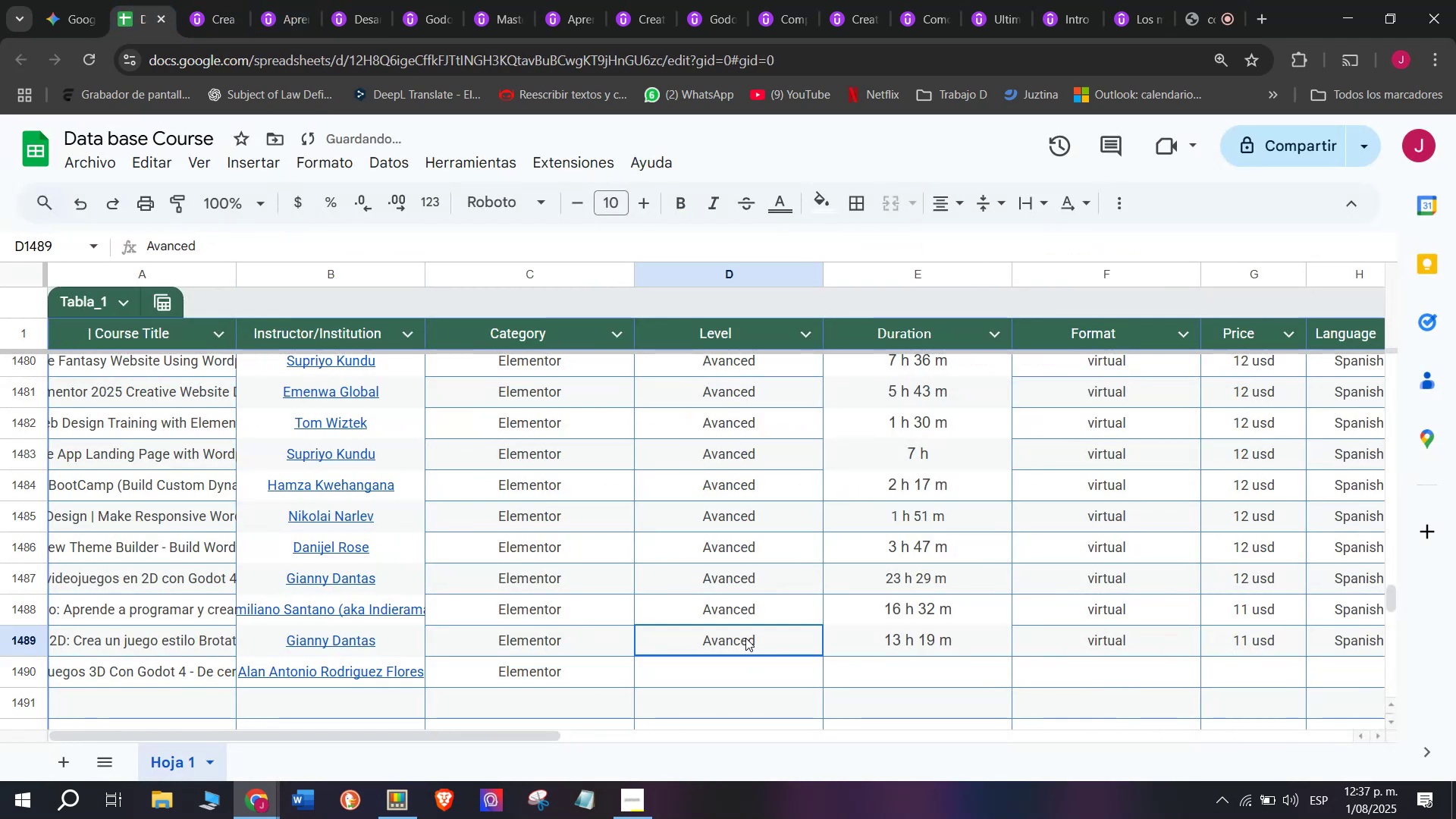 
key(Control+ControlLeft)
 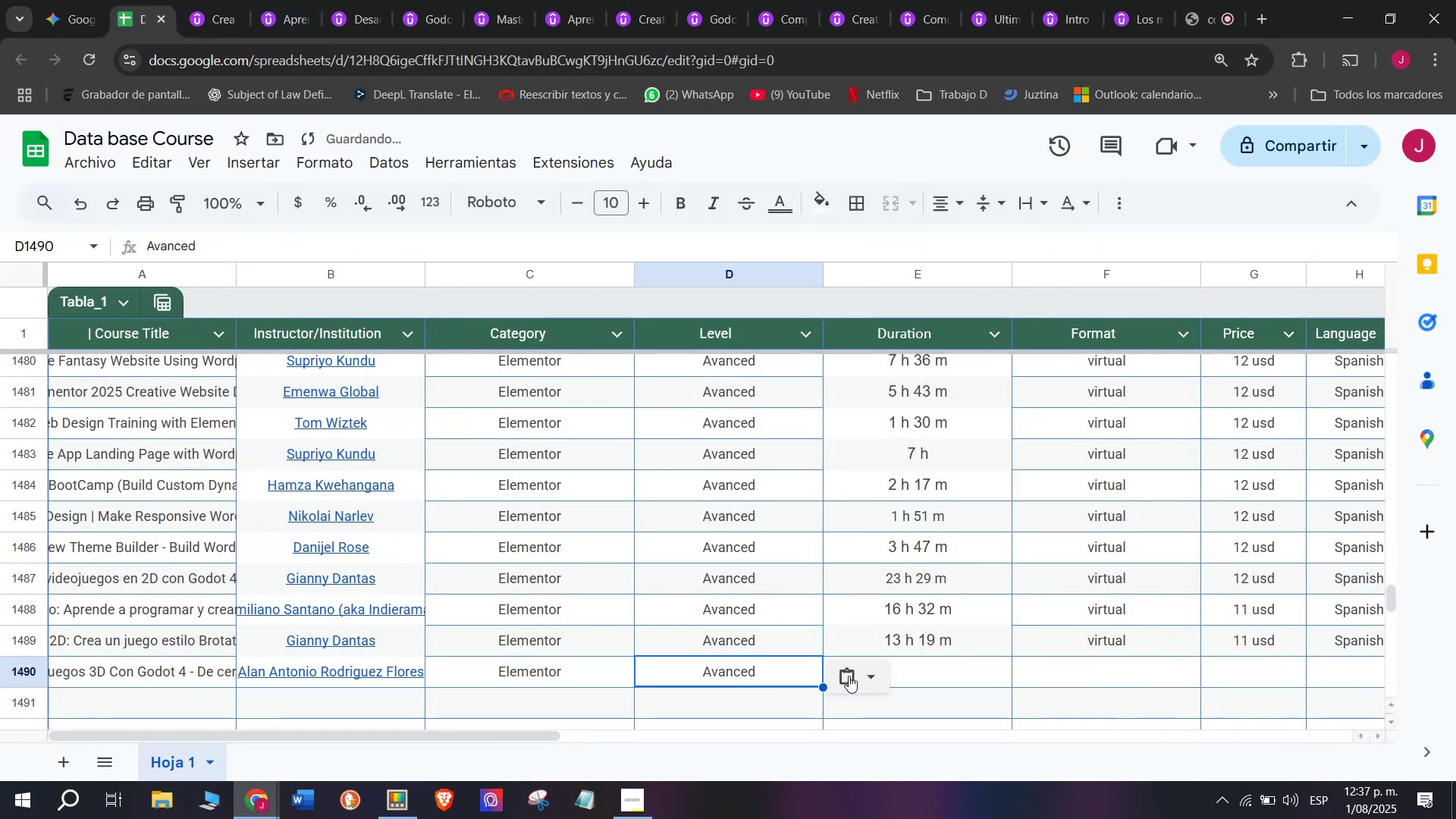 
key(Break)
 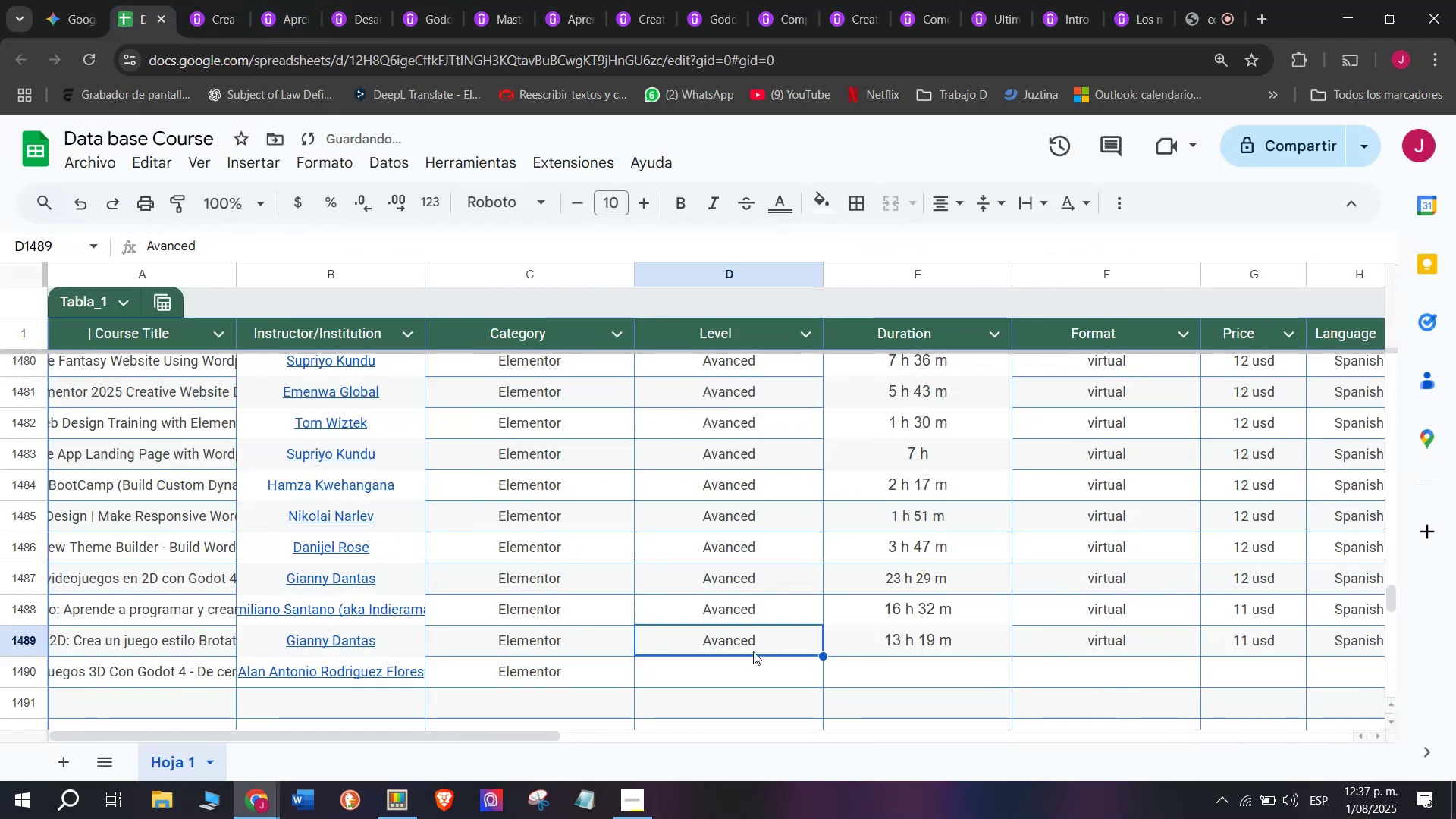 
key(Control+C)
 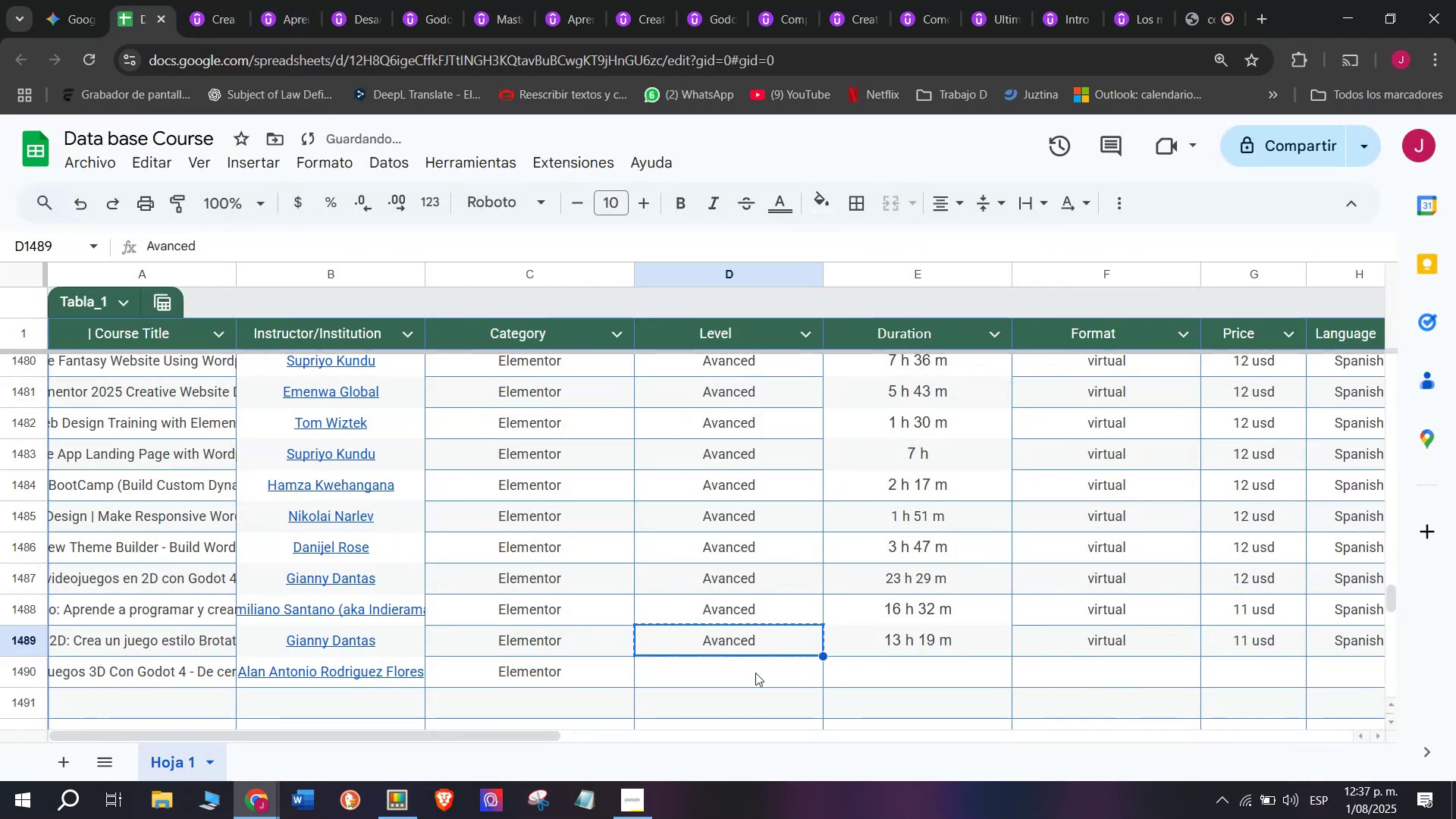 
triple_click([755, 673])
 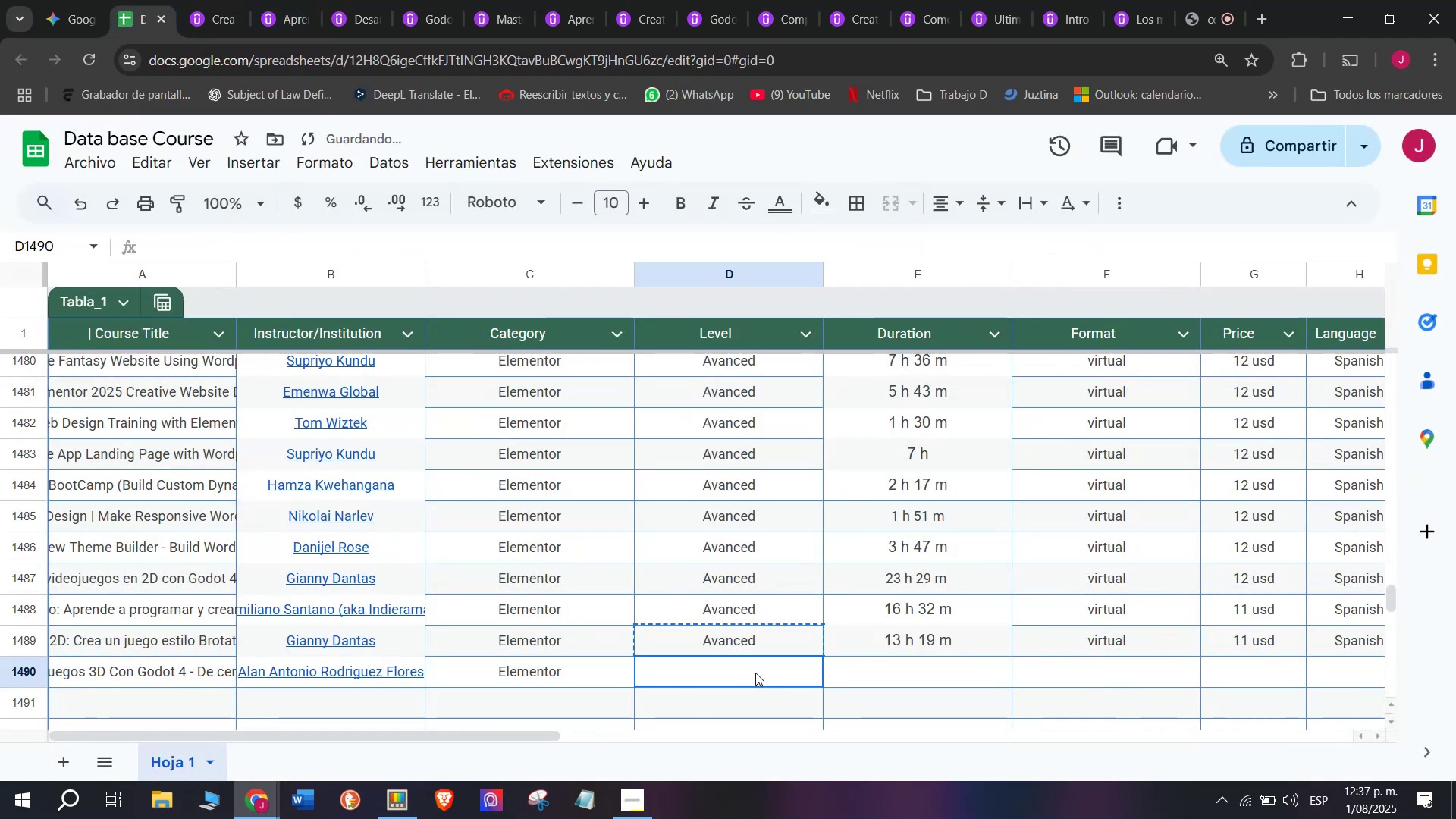 
key(Control+ControlLeft)
 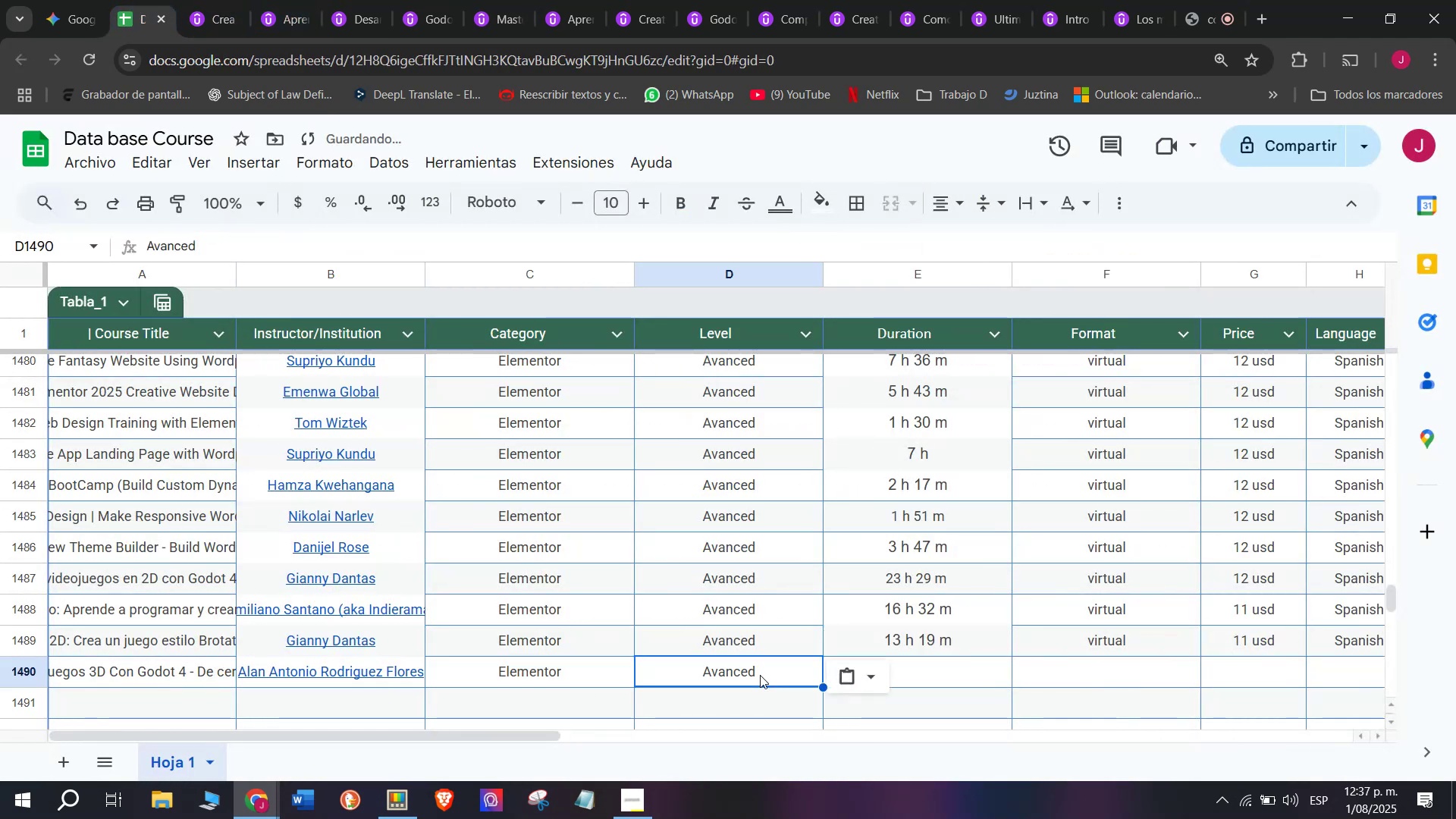 
key(Z)
 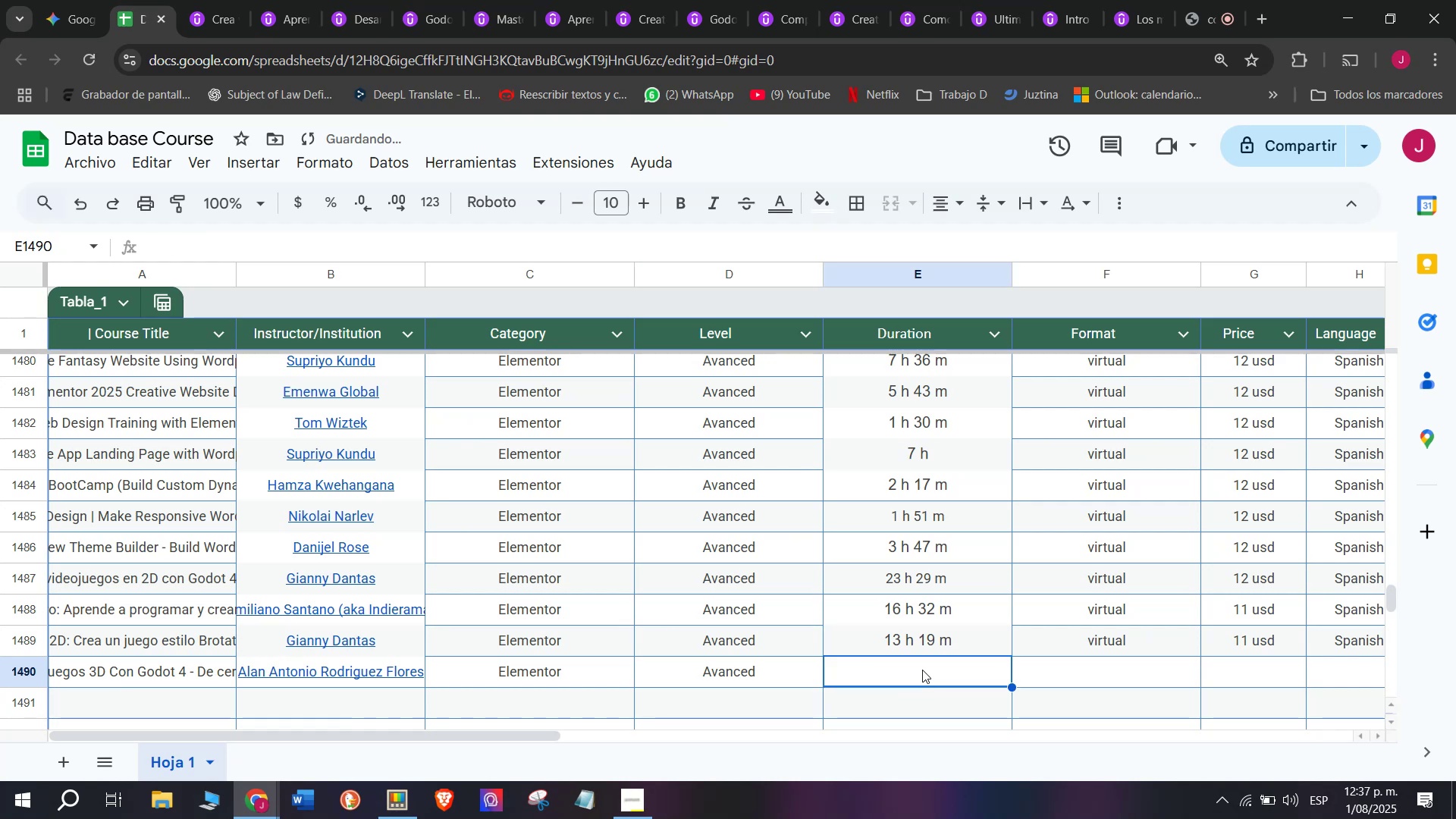 
key(Control+V)
 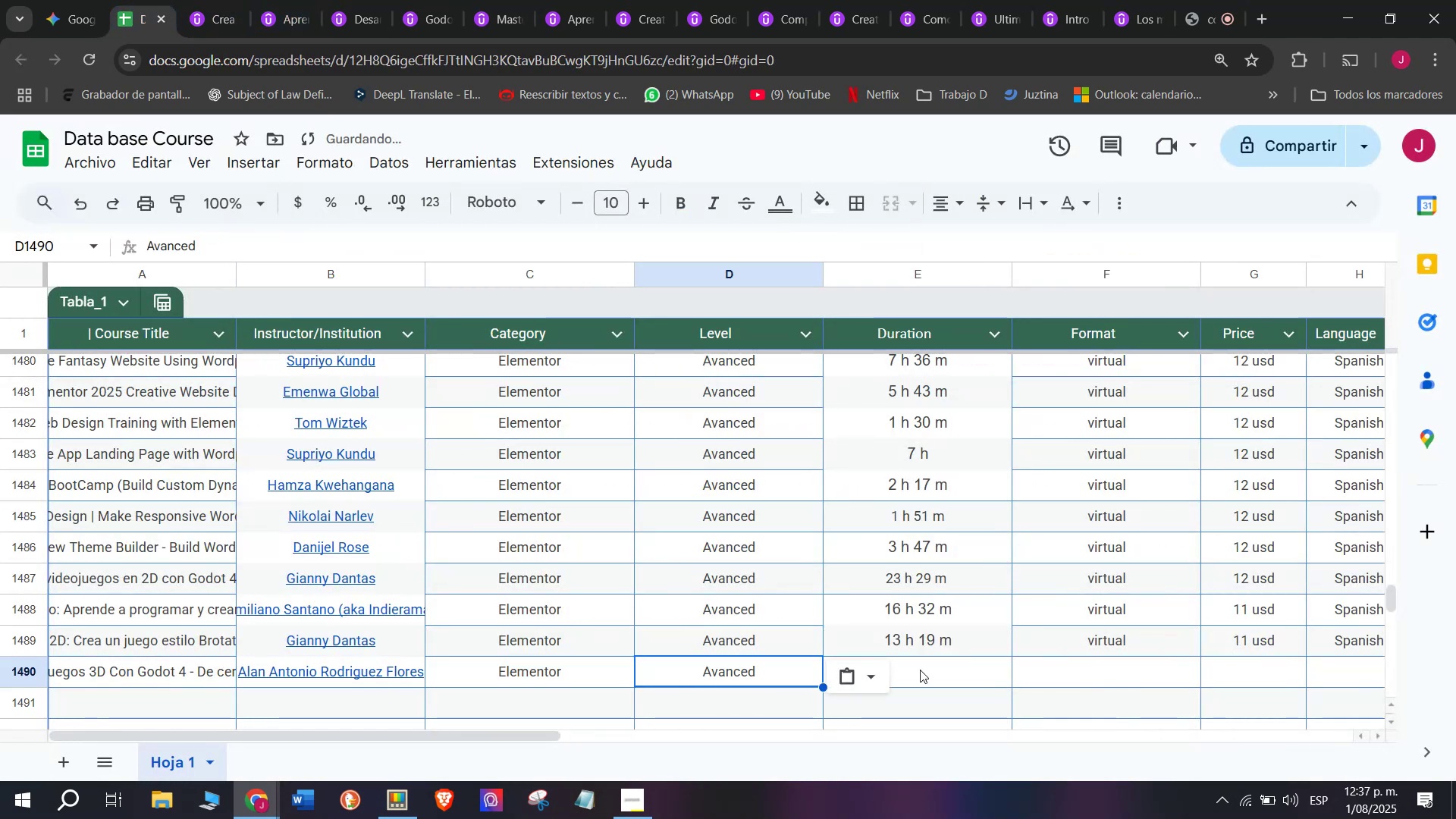 
left_click([922, 670])
 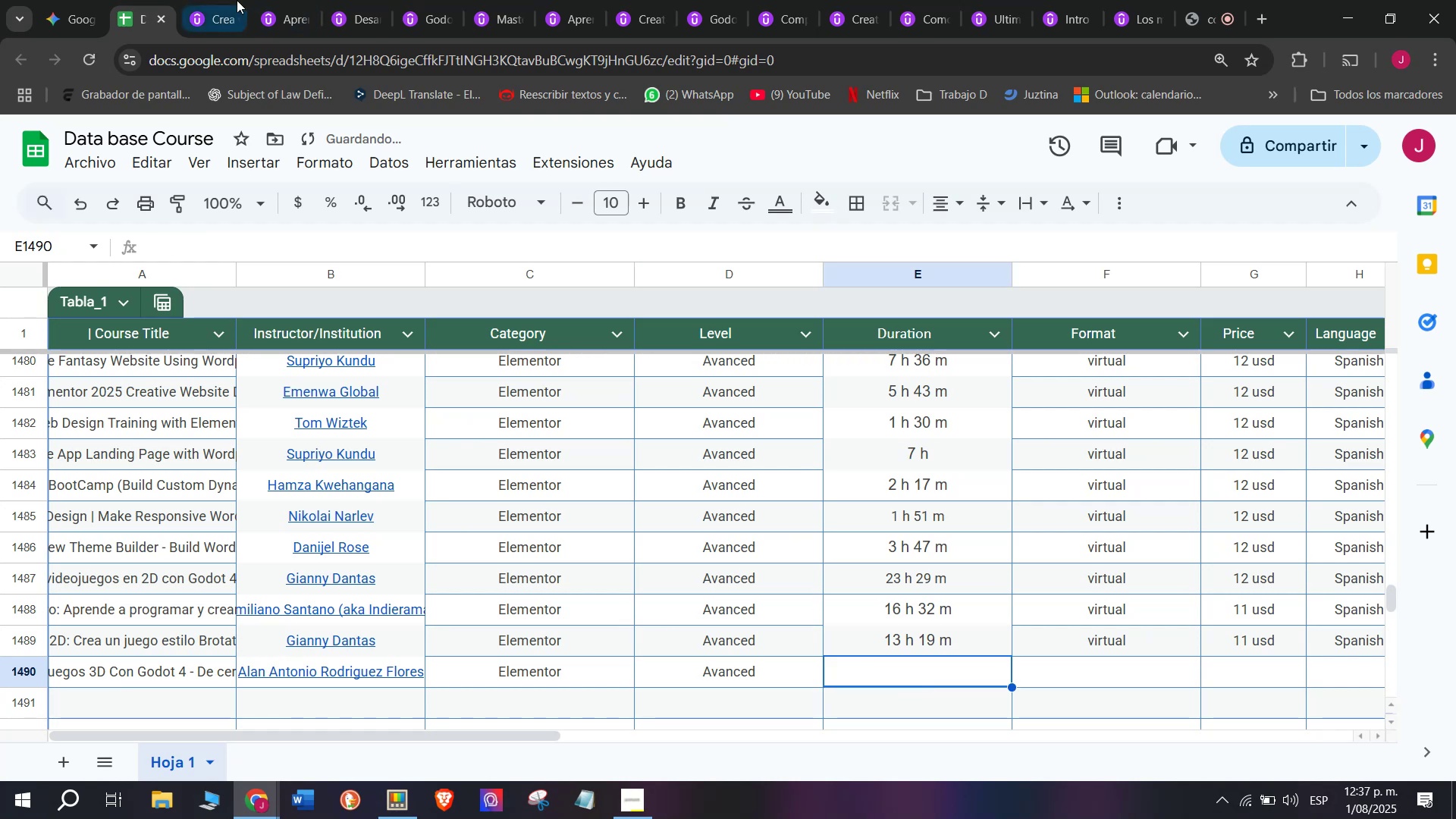 
left_click([221, 0])
 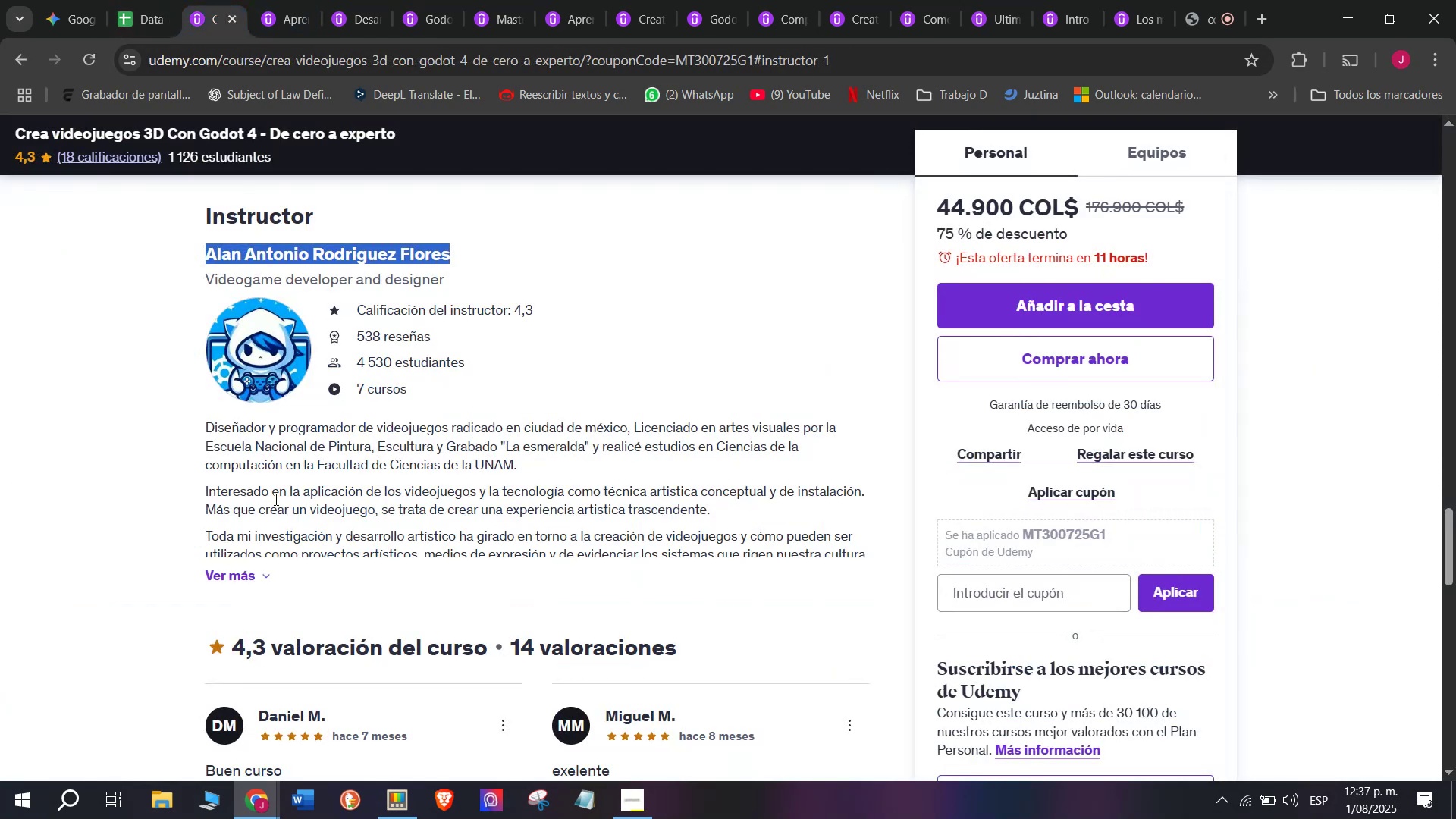 
scroll: coordinate [307, 609], scroll_direction: up, amount: 9.0
 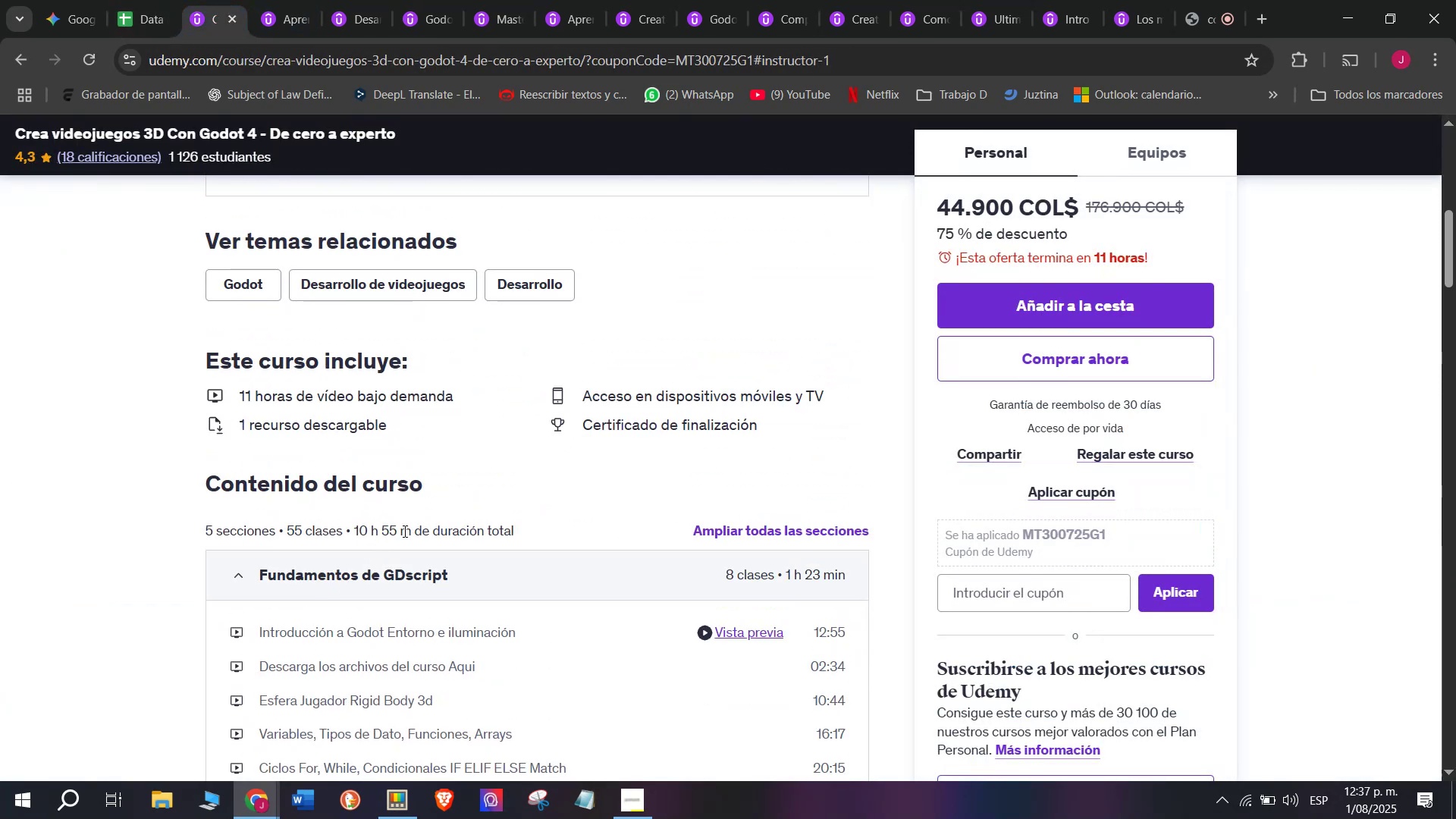 
left_click_drag(start_coordinate=[415, 529], to_coordinate=[350, 527])
 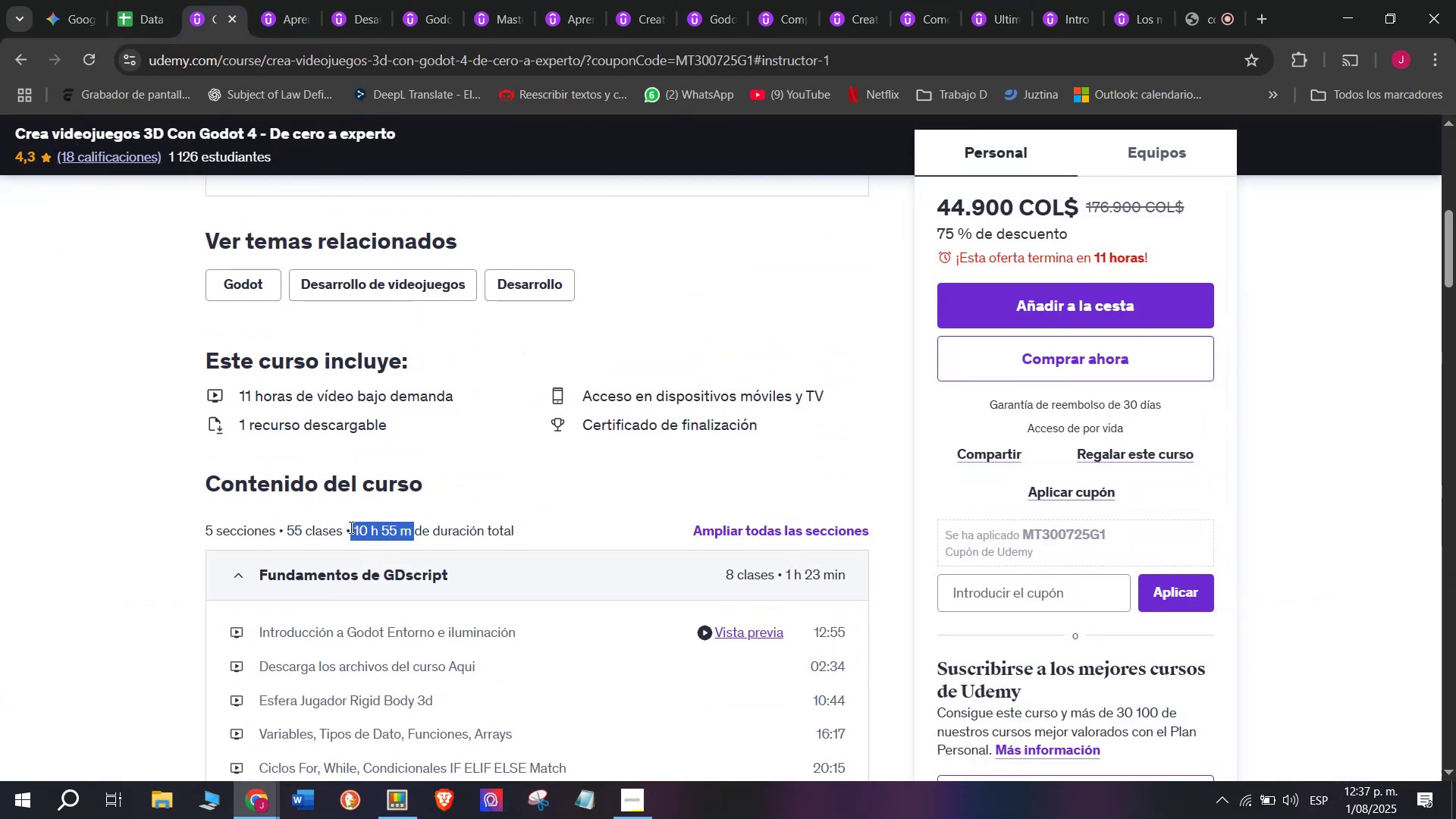 
key(Control+ControlLeft)
 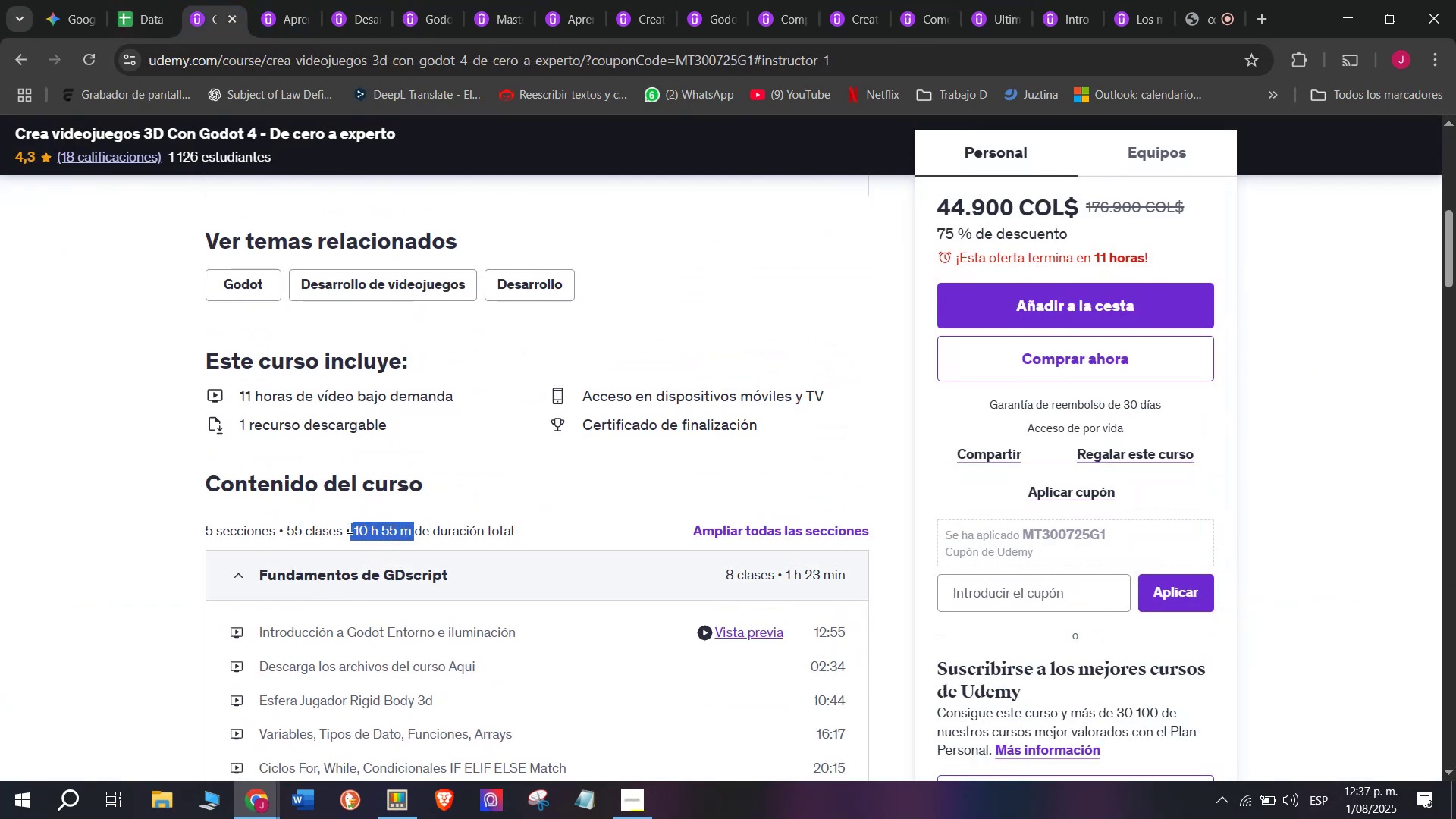 
key(Break)
 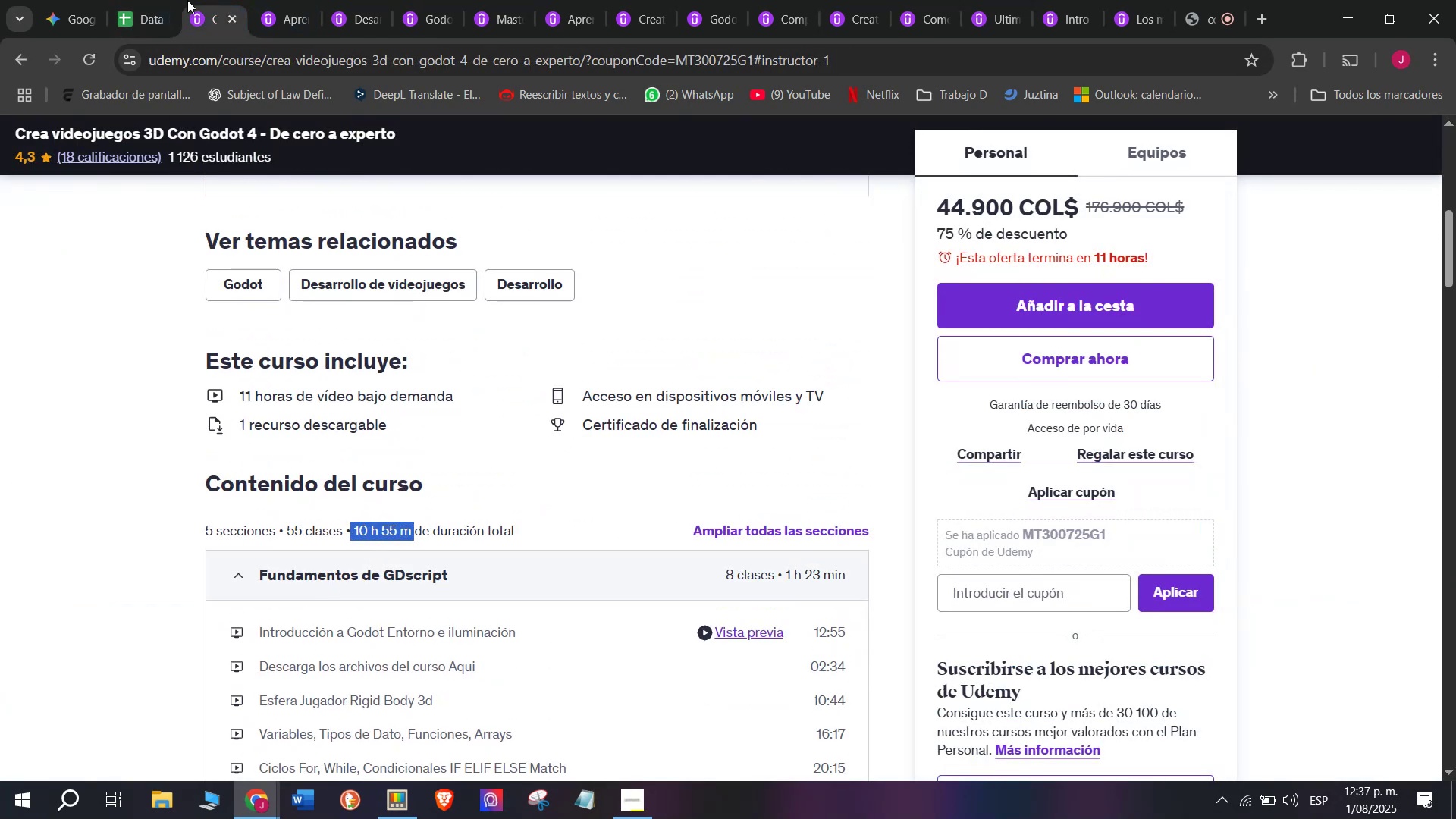 
key(Control+C)
 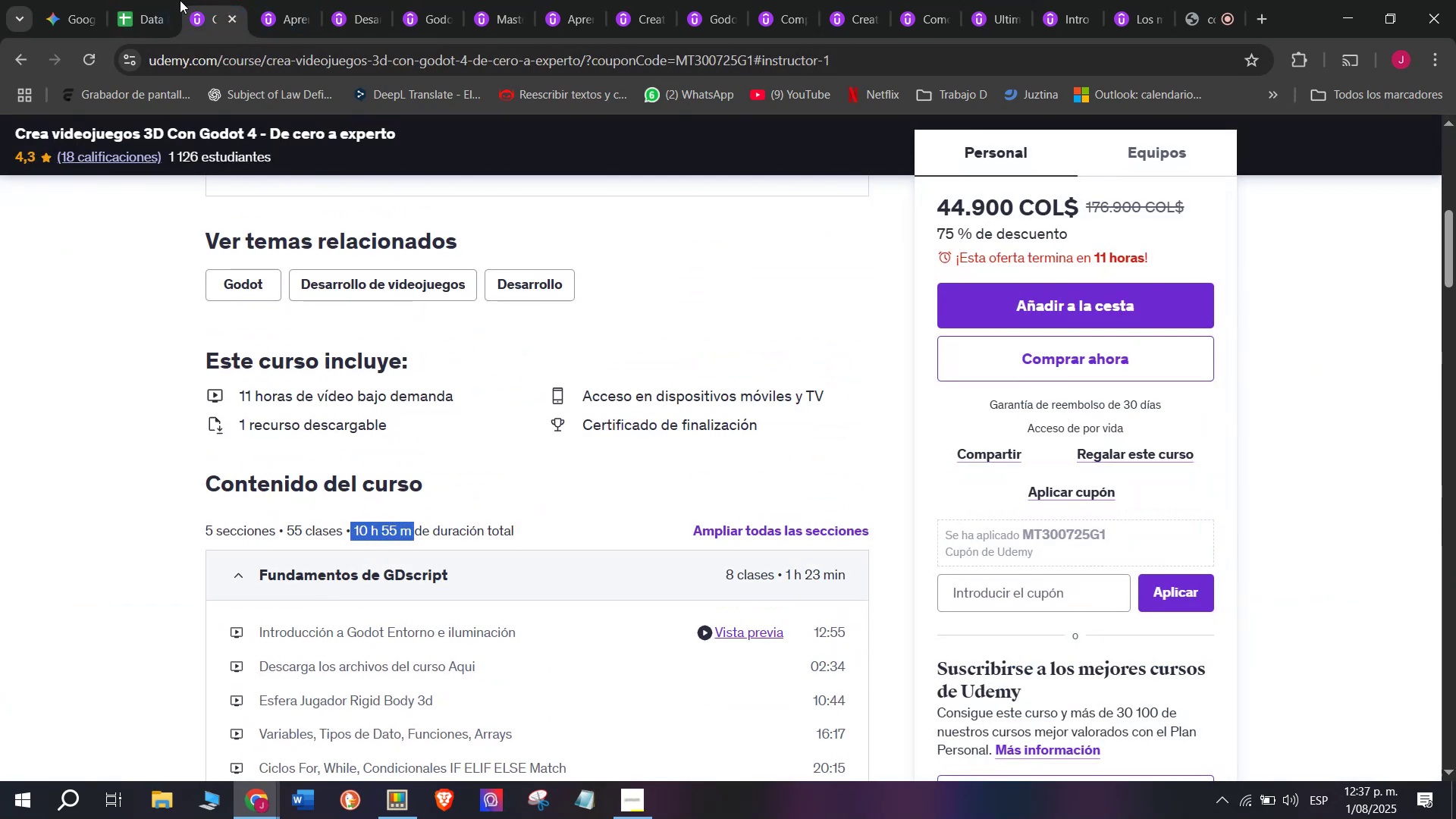 
left_click([160, 0])
 